 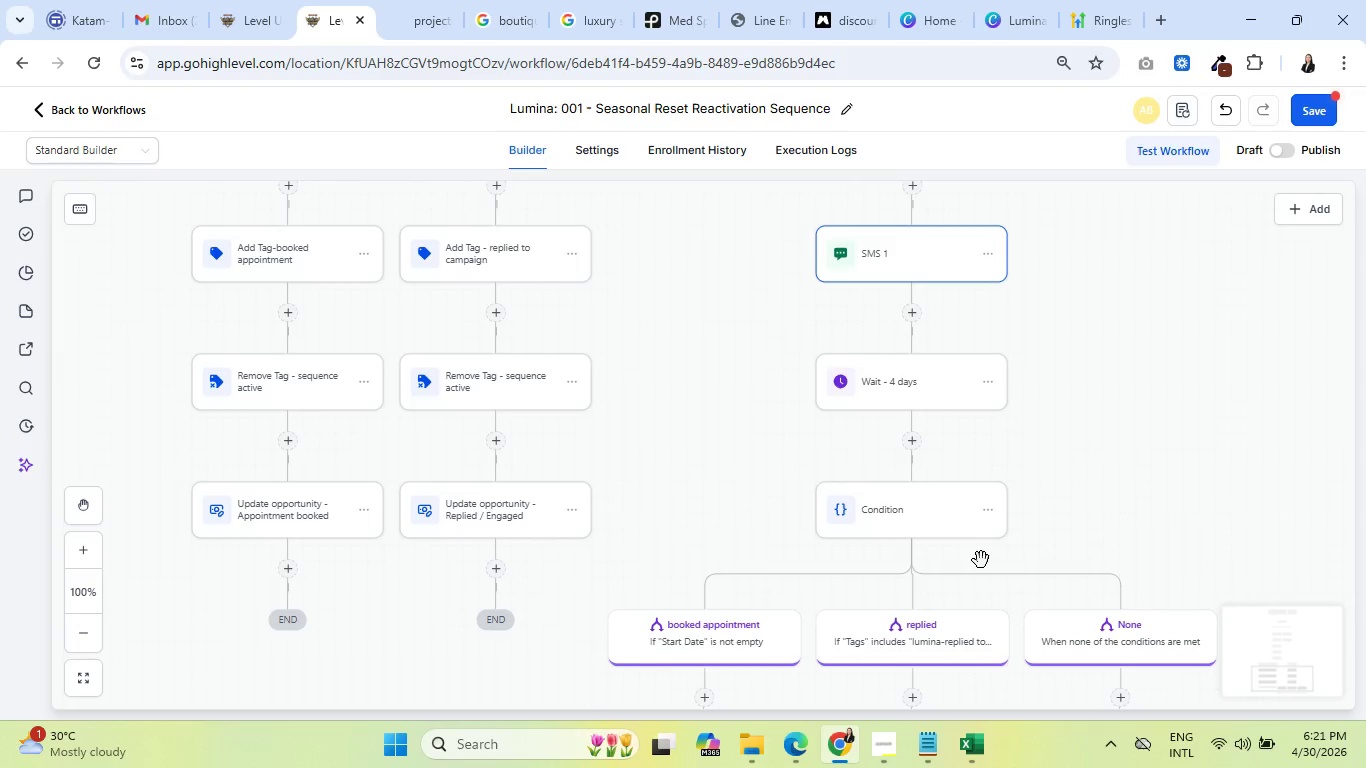 
left_click([889, 394])
 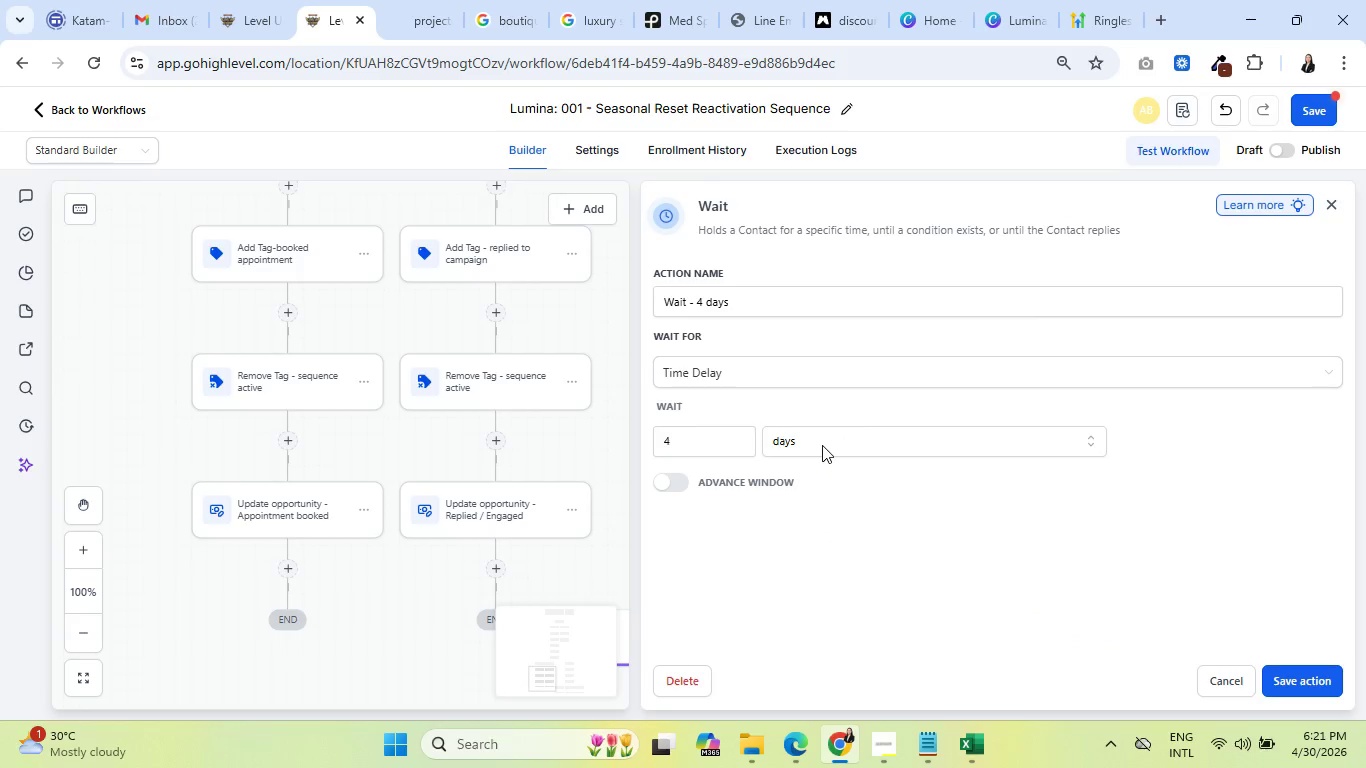 
wait(5.47)
 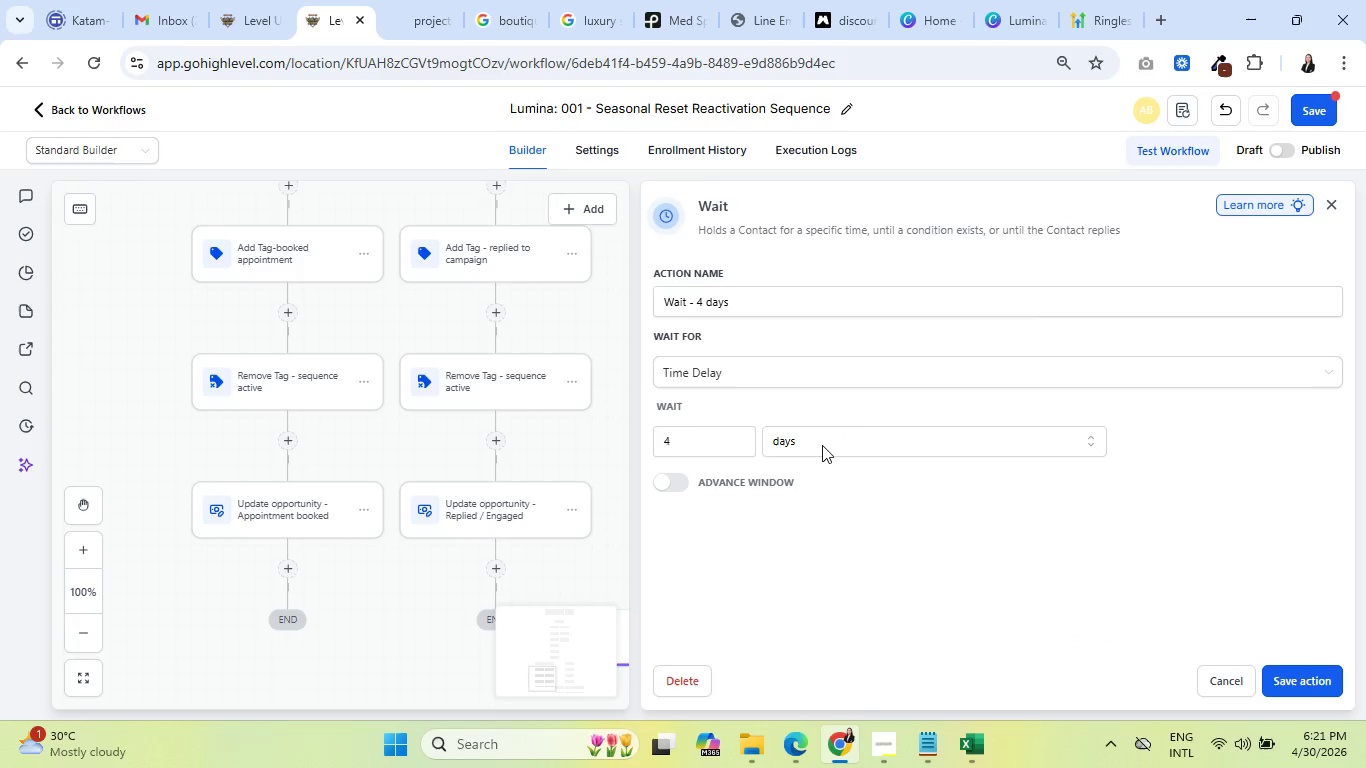 
left_click([824, 380])
 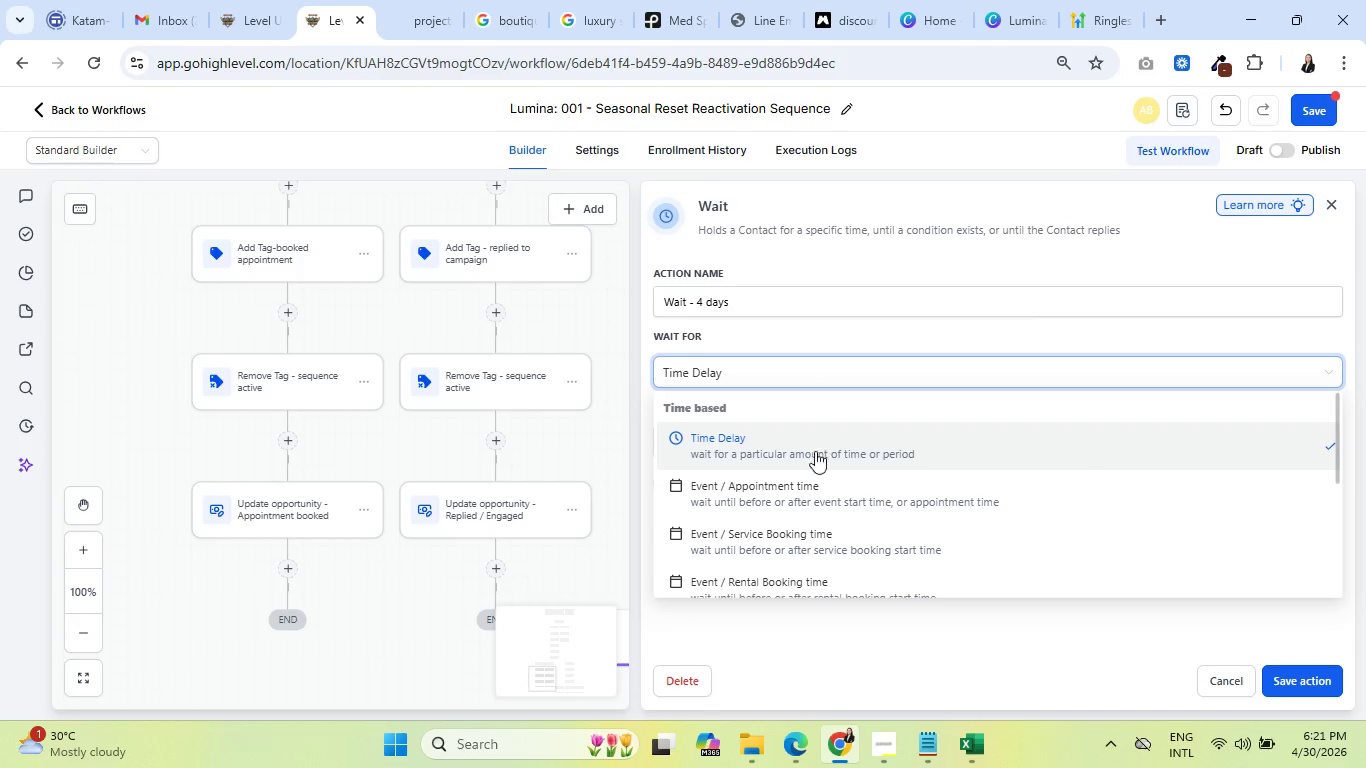 
scroll: coordinate [828, 479], scroll_direction: down, amount: 2.0
 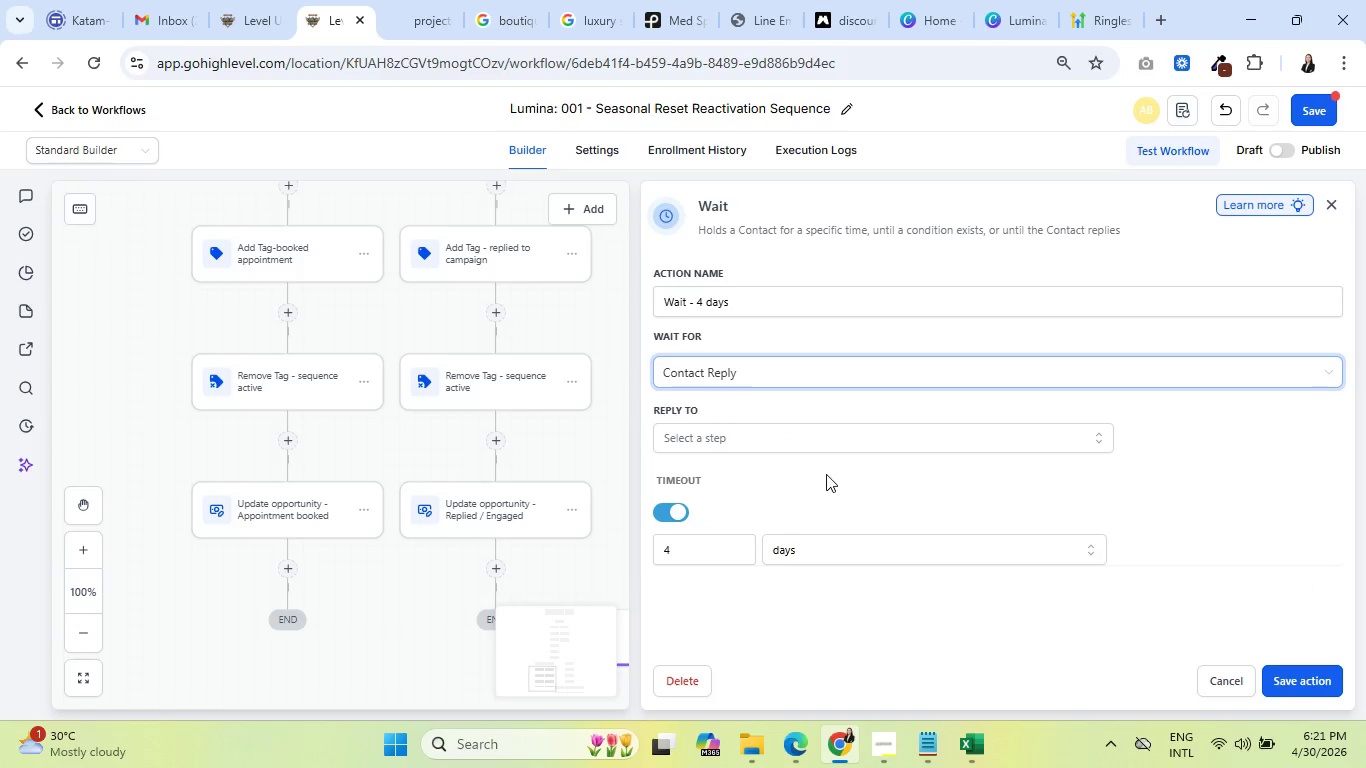 
left_click([817, 438])
 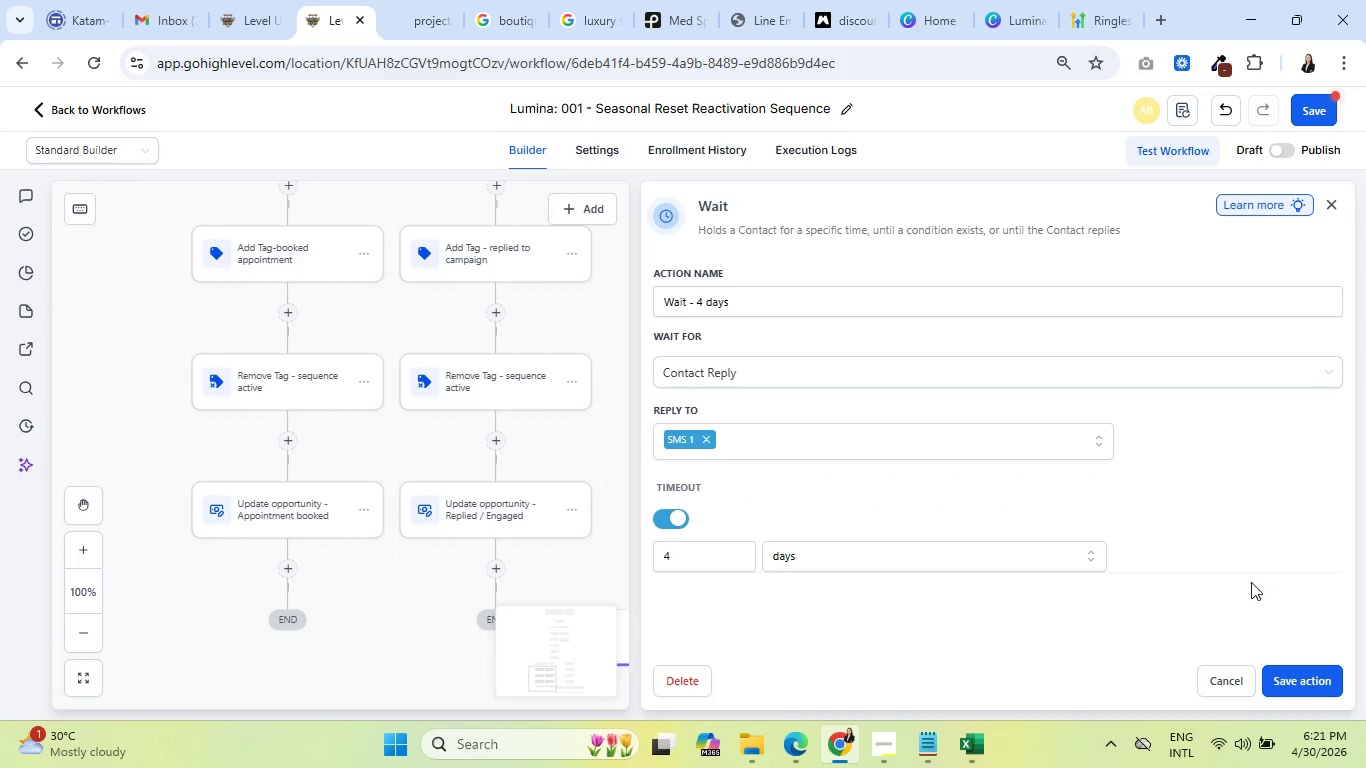 
left_click([1304, 683])
 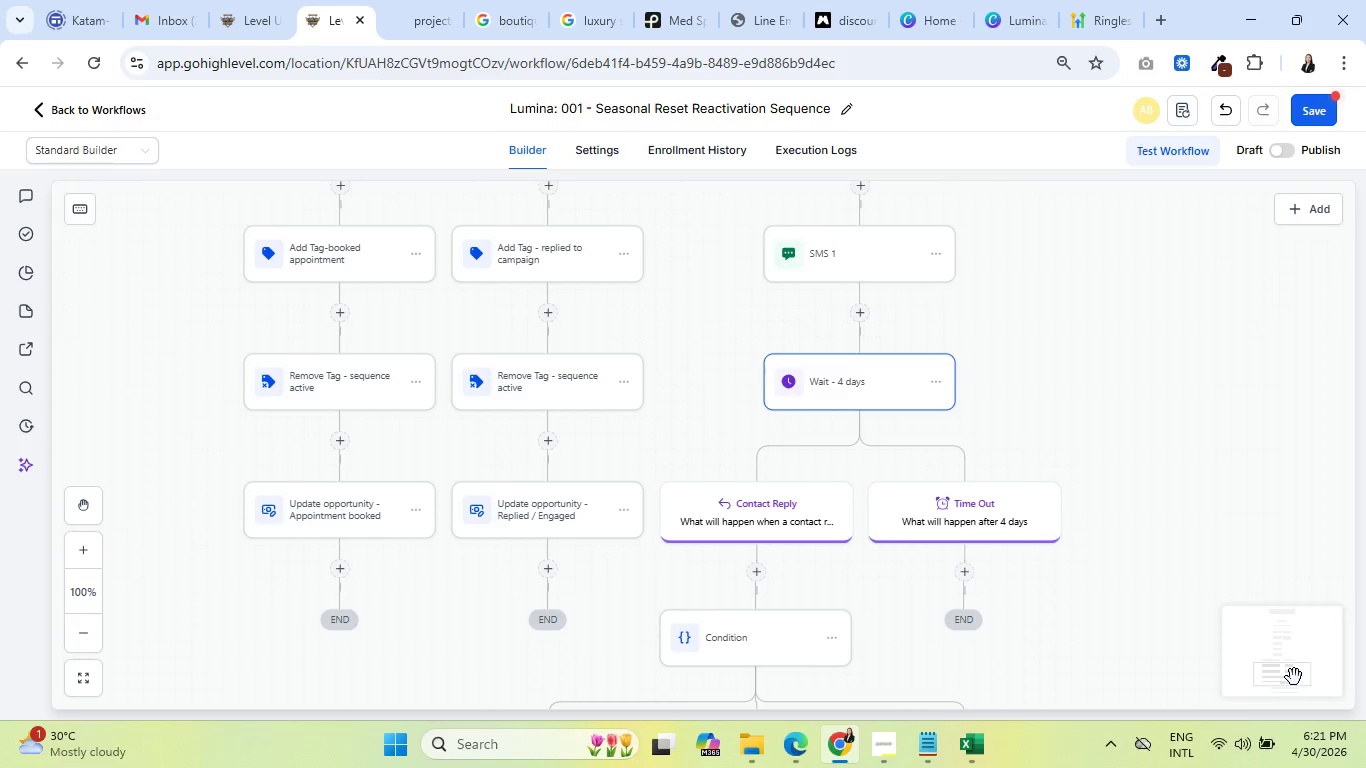 
scroll: coordinate [1135, 533], scroll_direction: down, amount: 3.0
 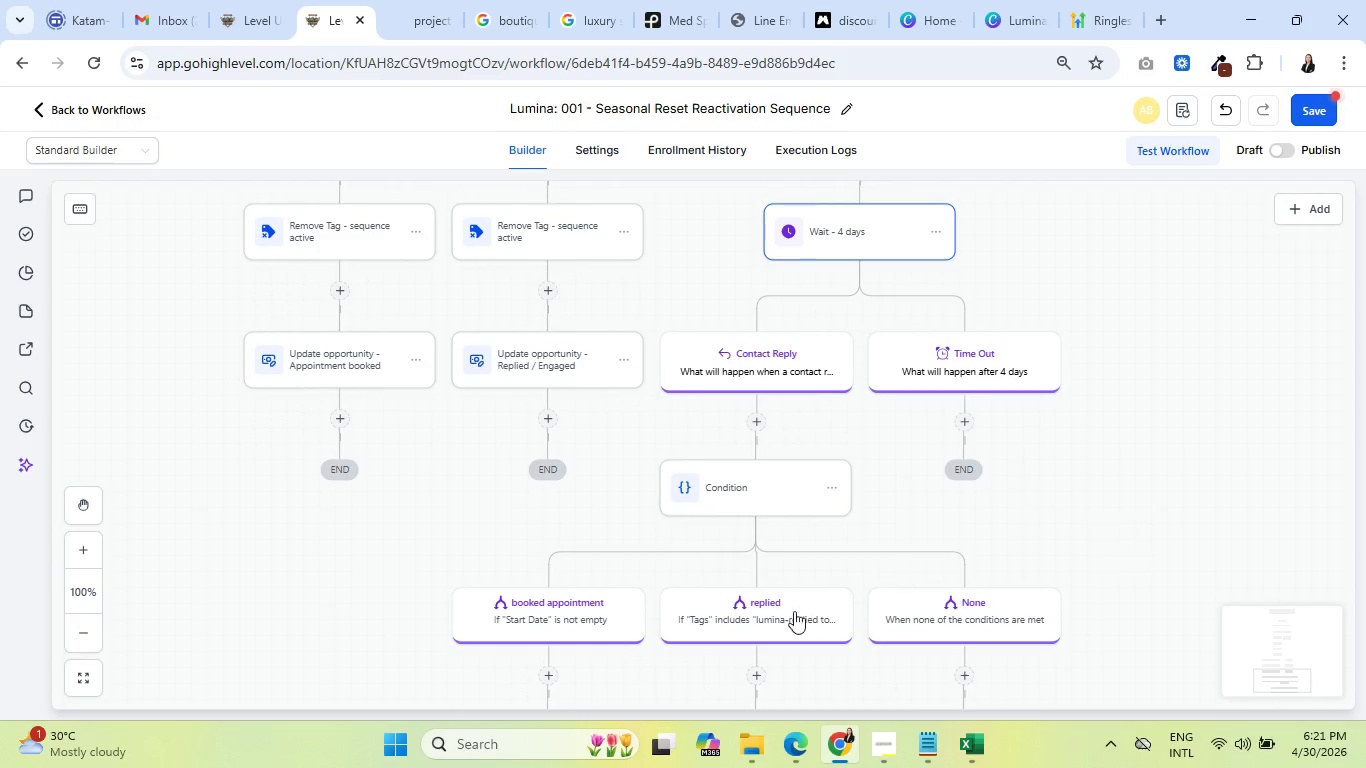 
wait(6.72)
 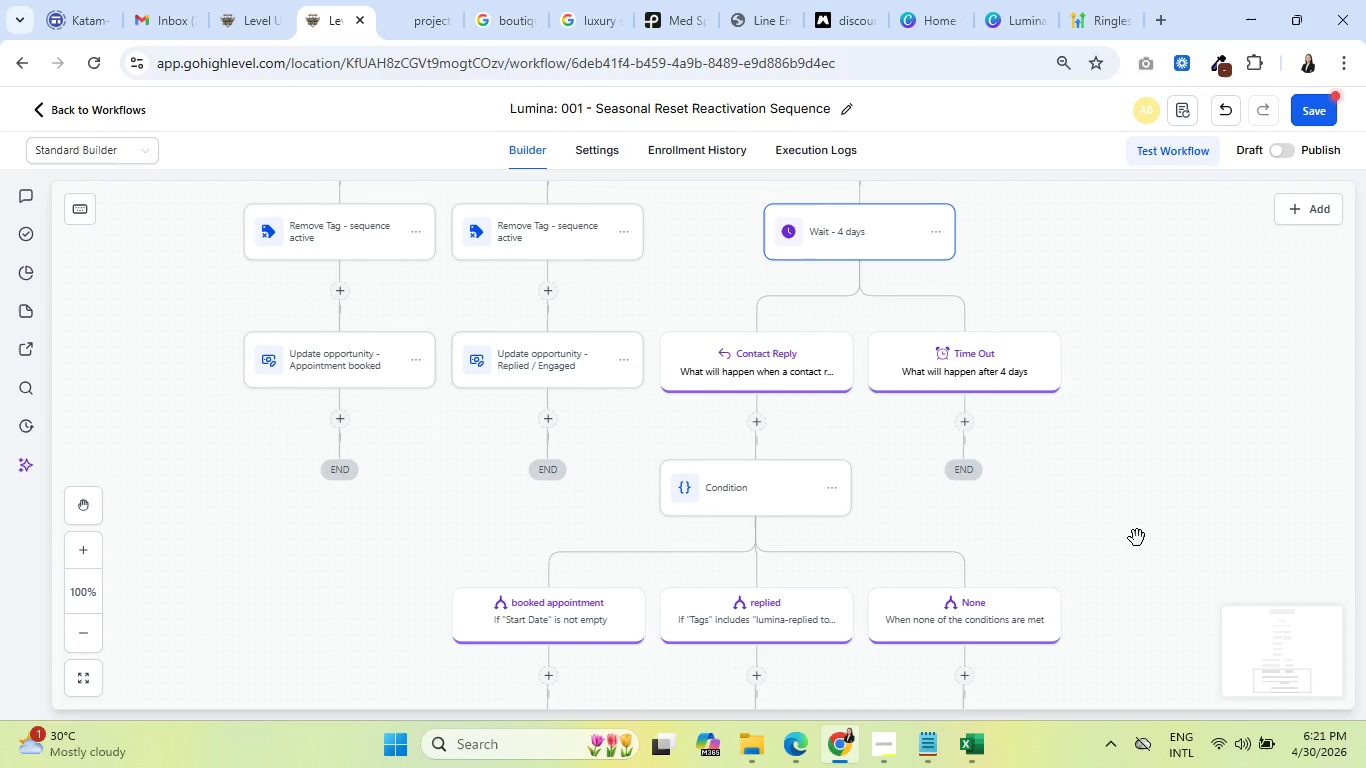 
left_click([736, 492])
 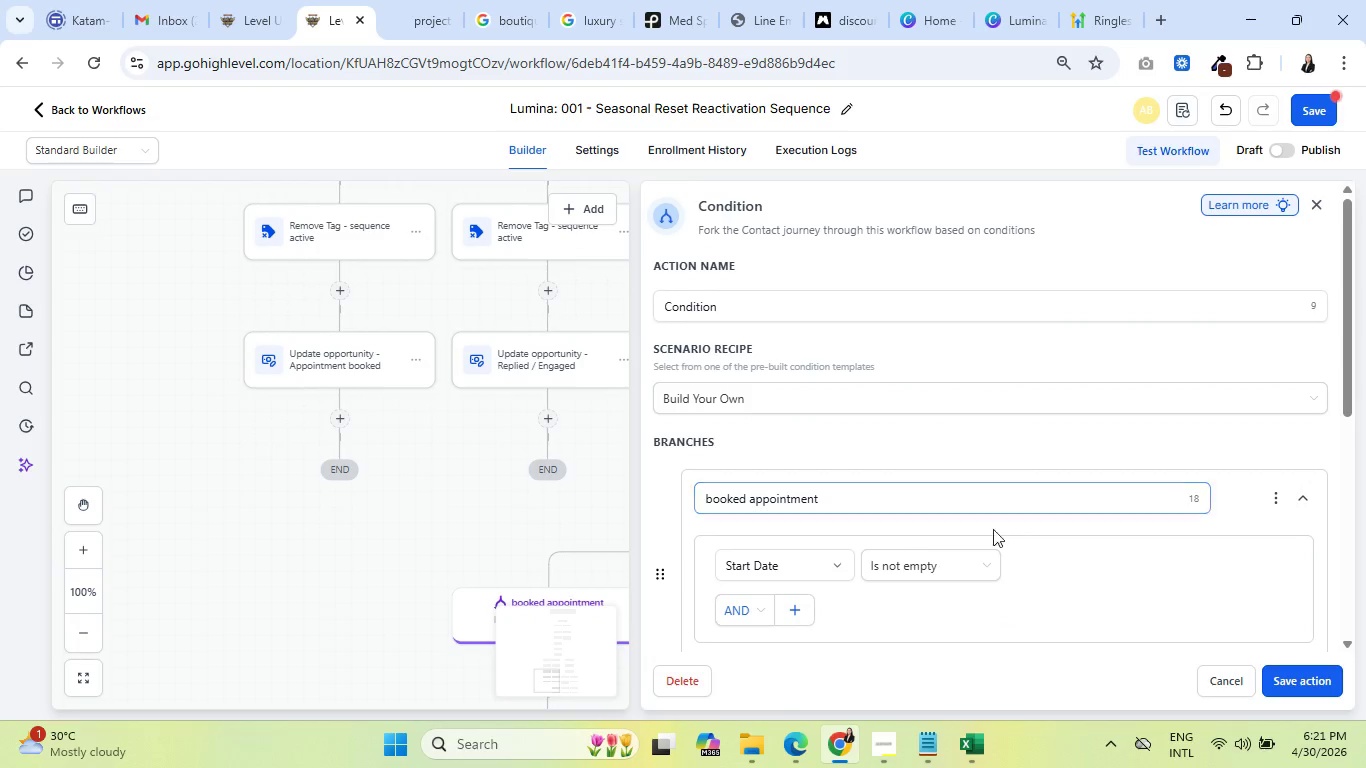 
scroll: coordinate [1068, 557], scroll_direction: down, amount: 3.0
 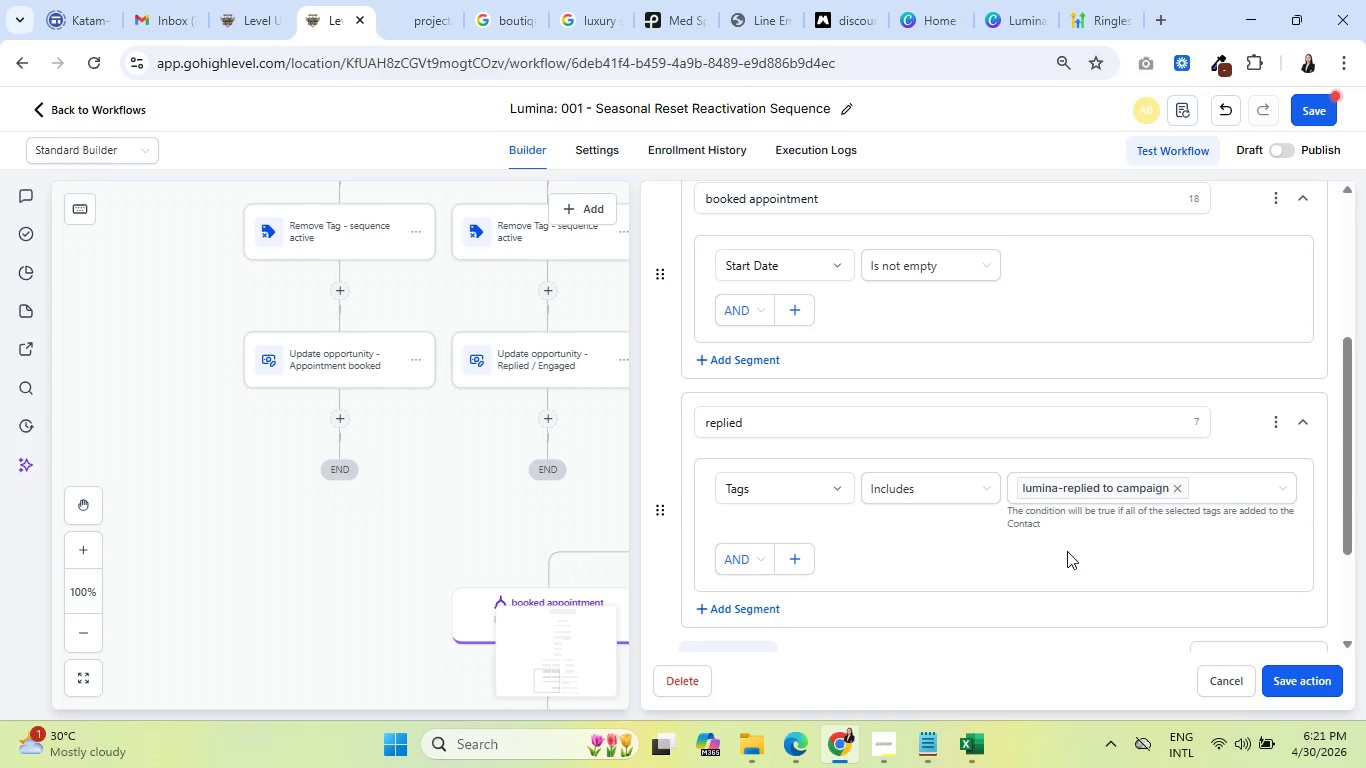 
wait(9.83)
 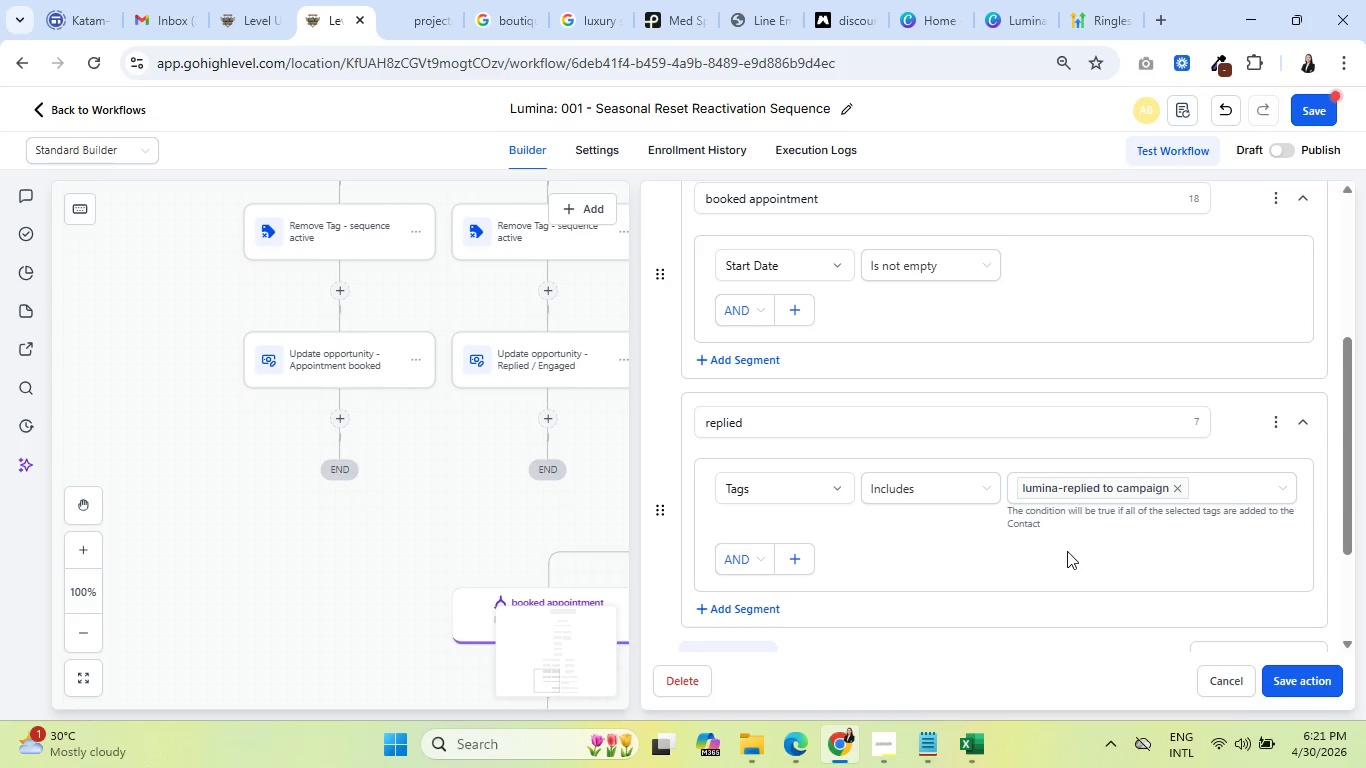 
left_click([1277, 419])
 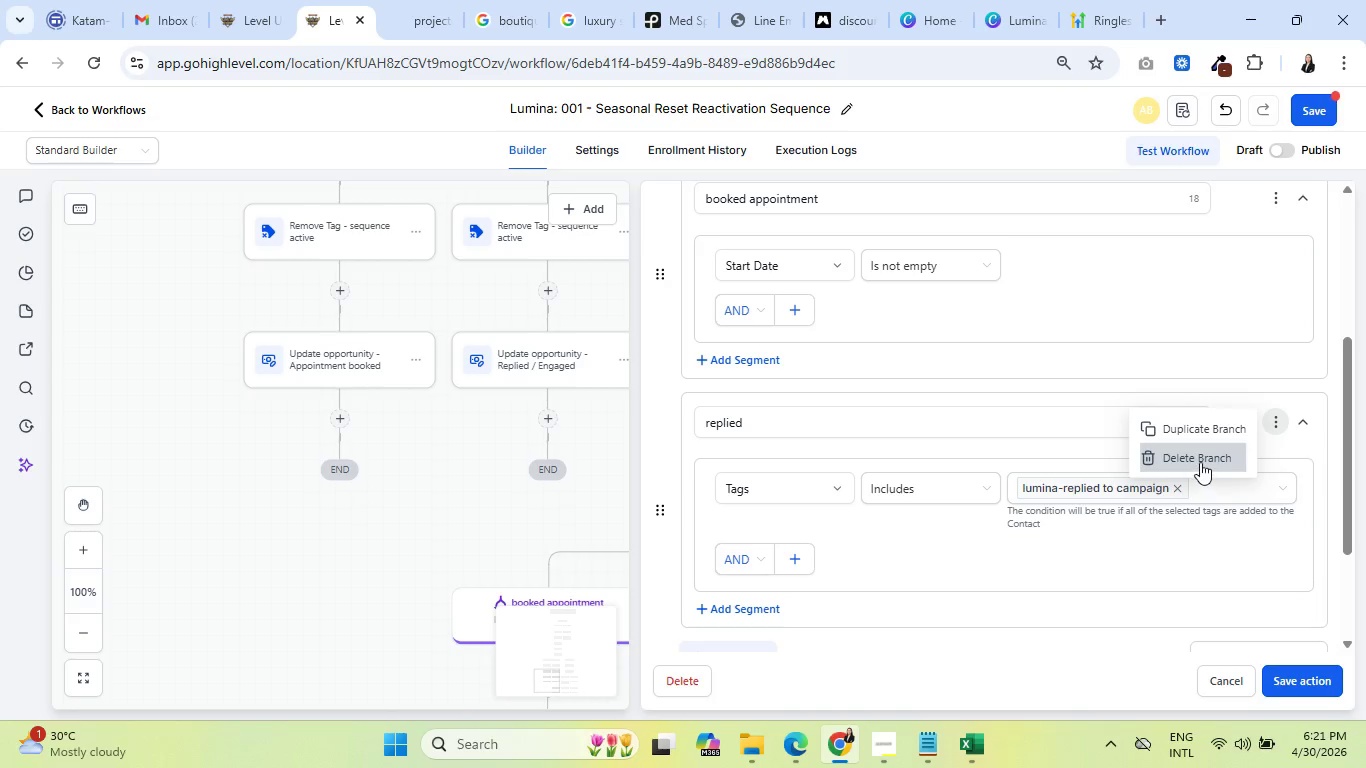 
left_click([1199, 462])
 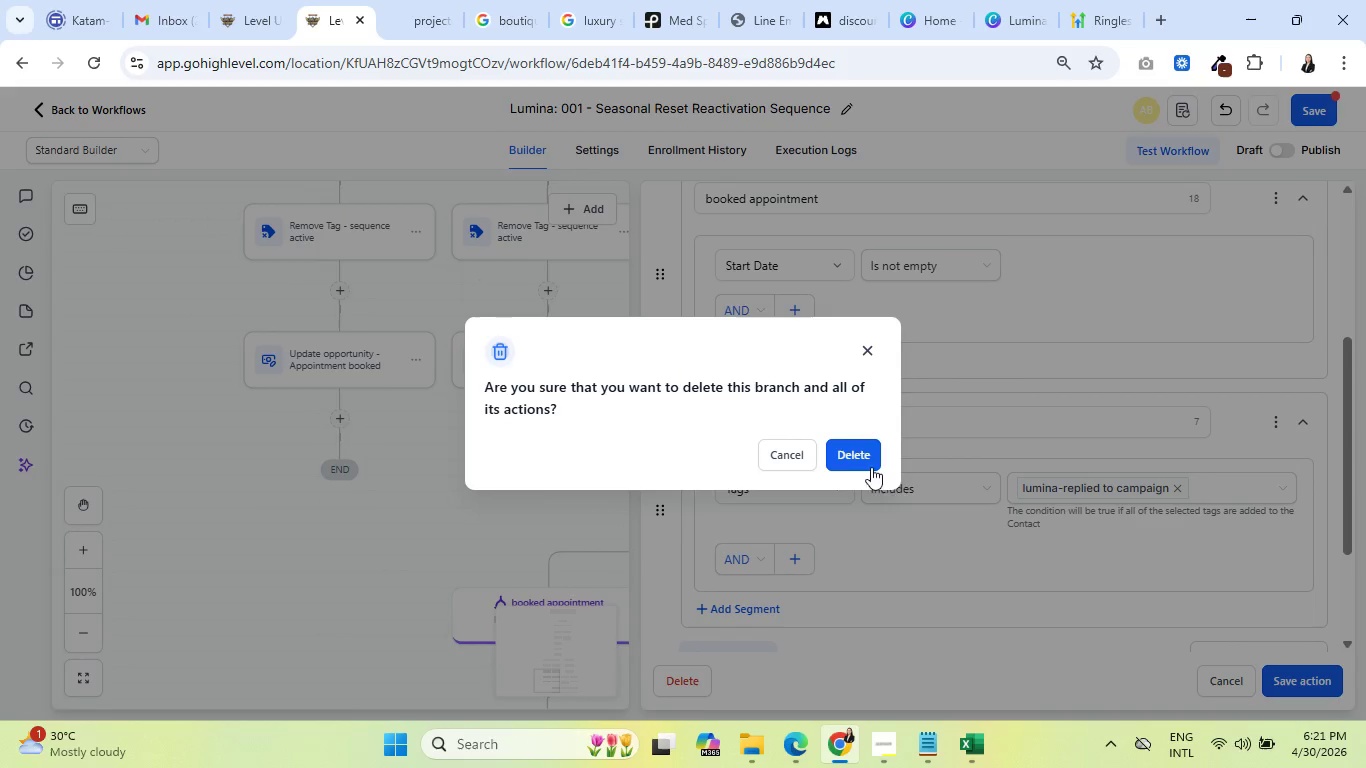 
left_click([860, 461])
 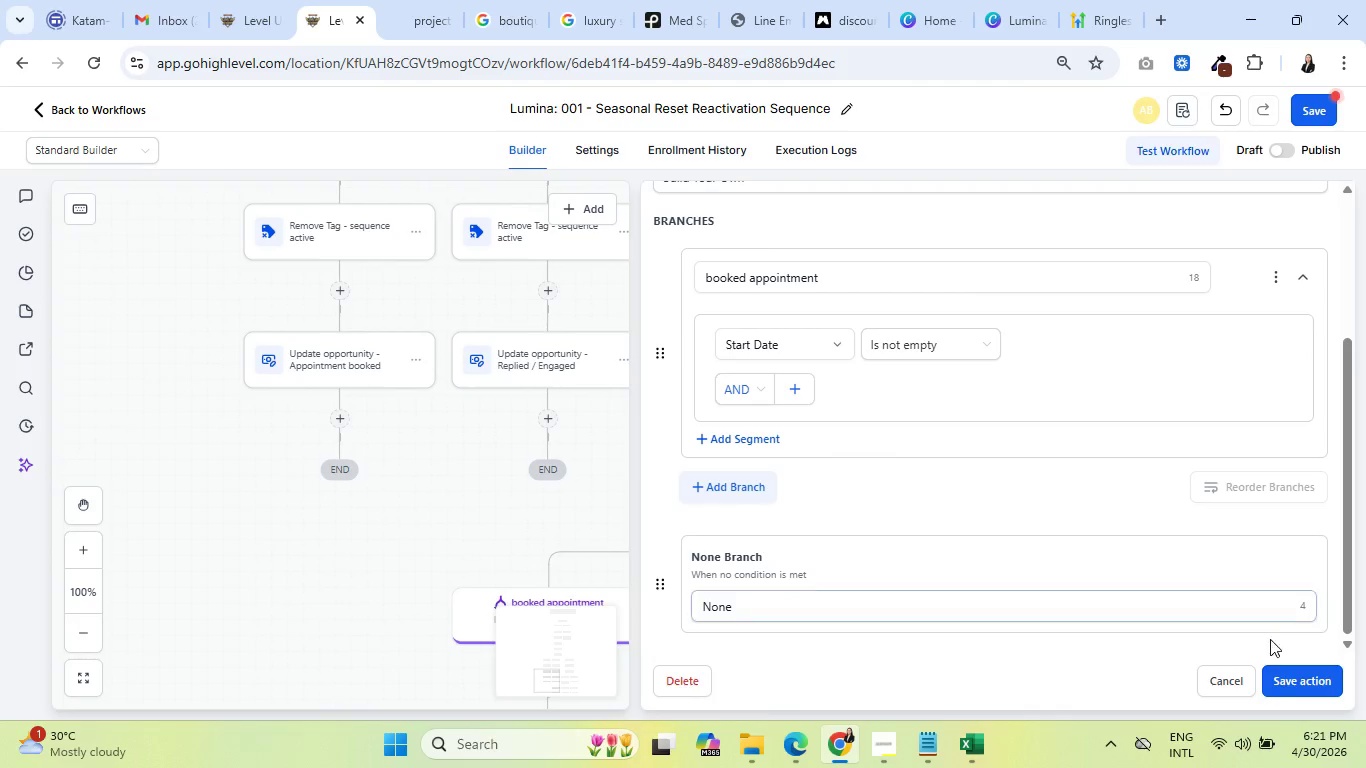 
left_click([1298, 681])
 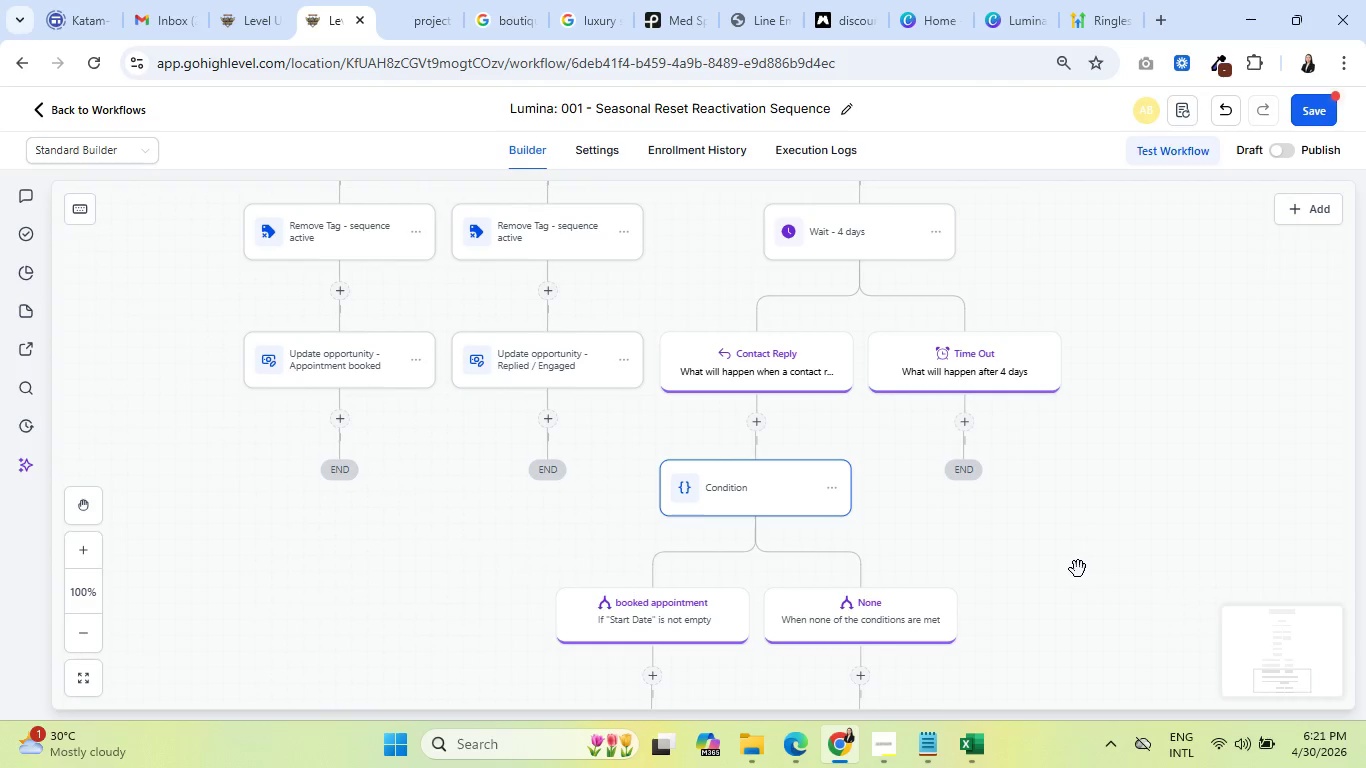 
wait(6.34)
 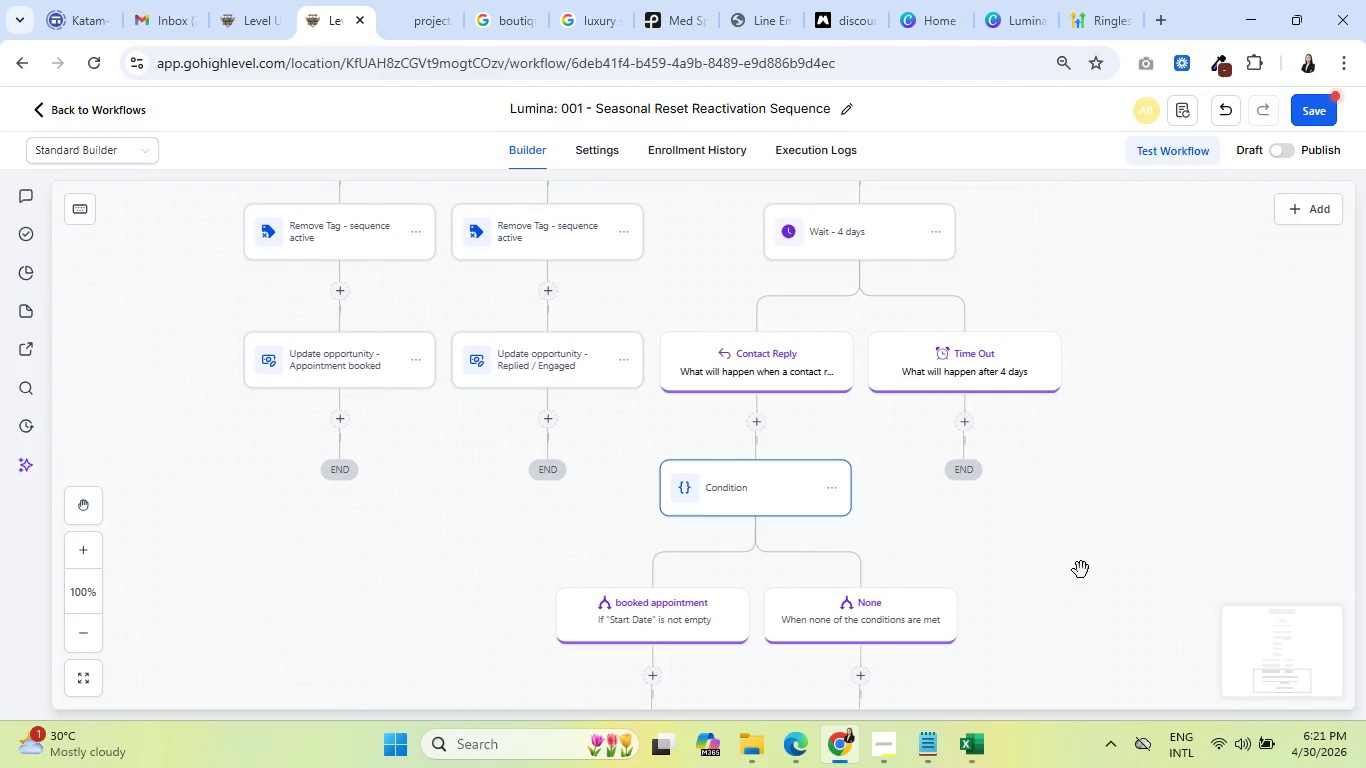 
scroll: coordinate [799, 576], scroll_direction: down, amount: 4.0
 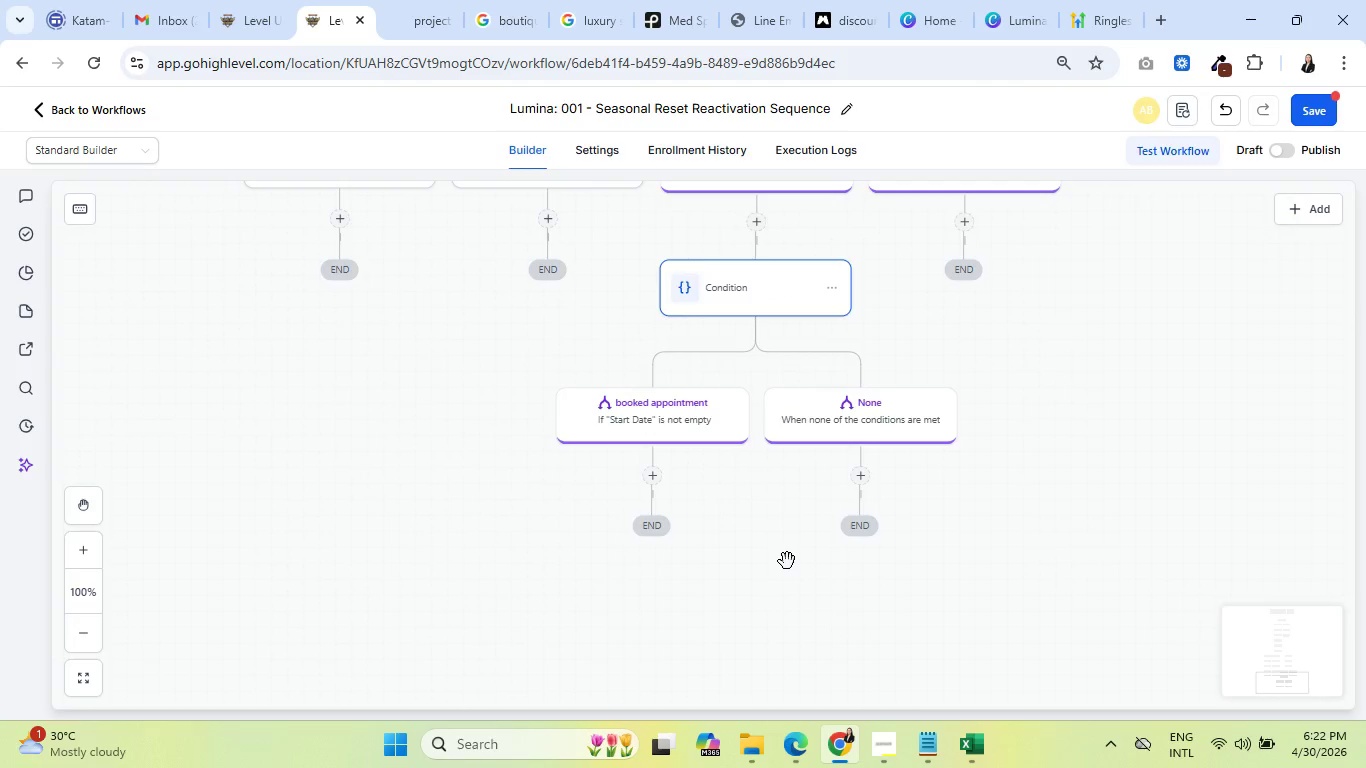 
scroll: coordinate [625, 282], scroll_direction: up, amount: 6.0
 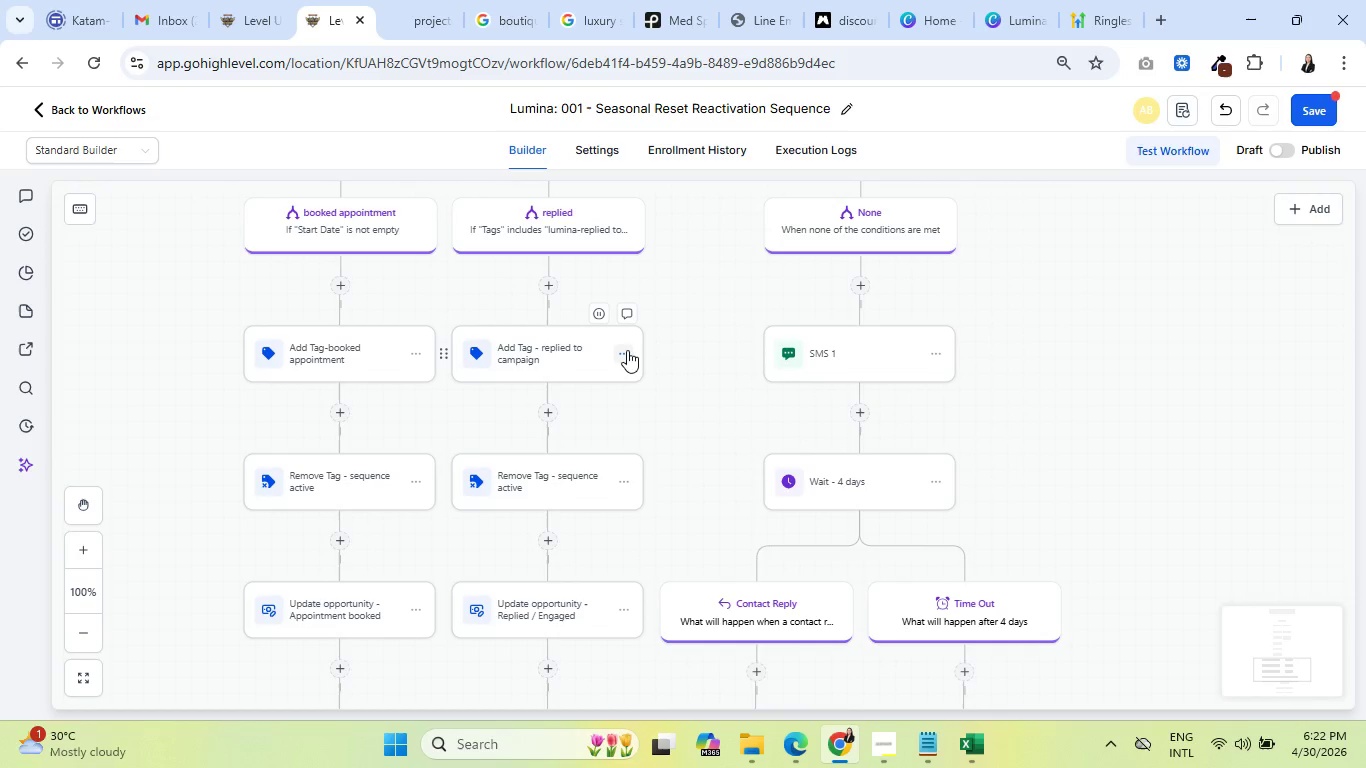 
wait(10.28)
 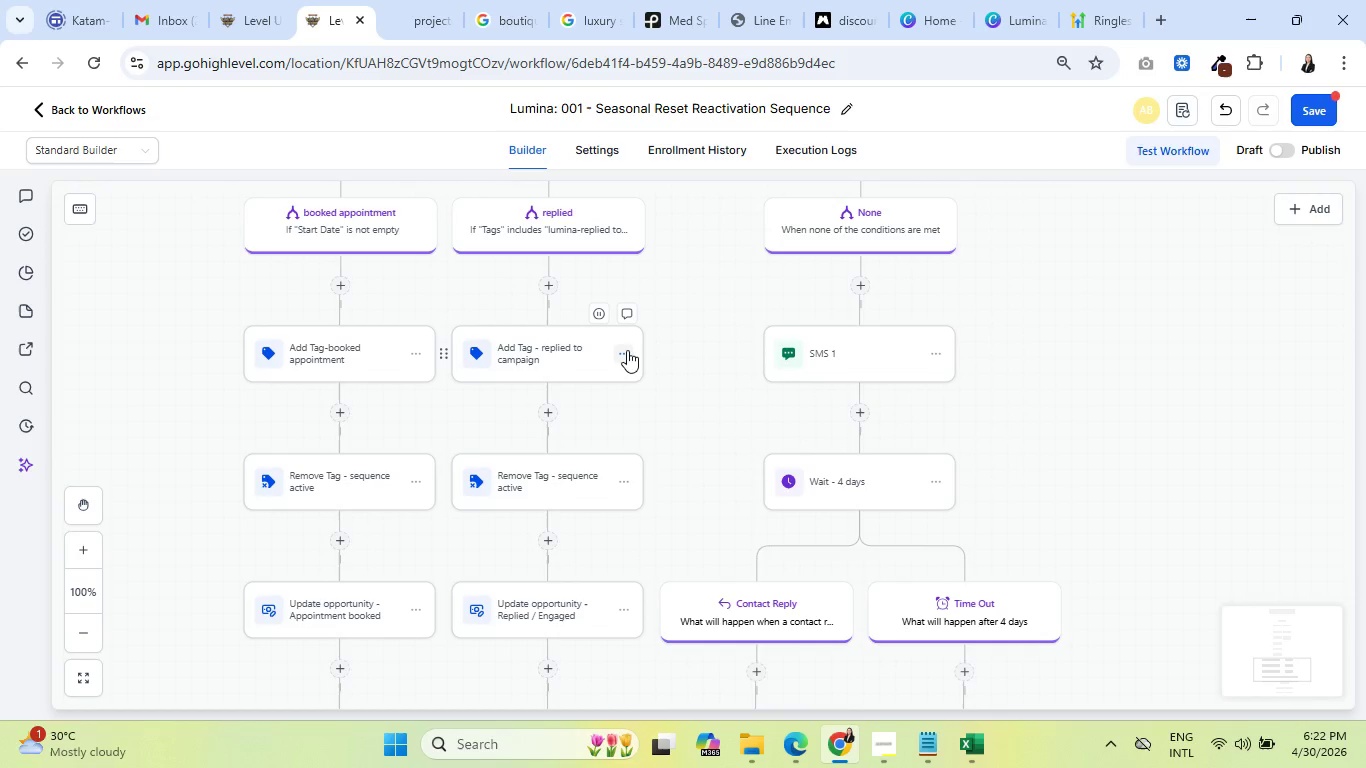 
scroll: coordinate [628, 350], scroll_direction: up, amount: 2.0
 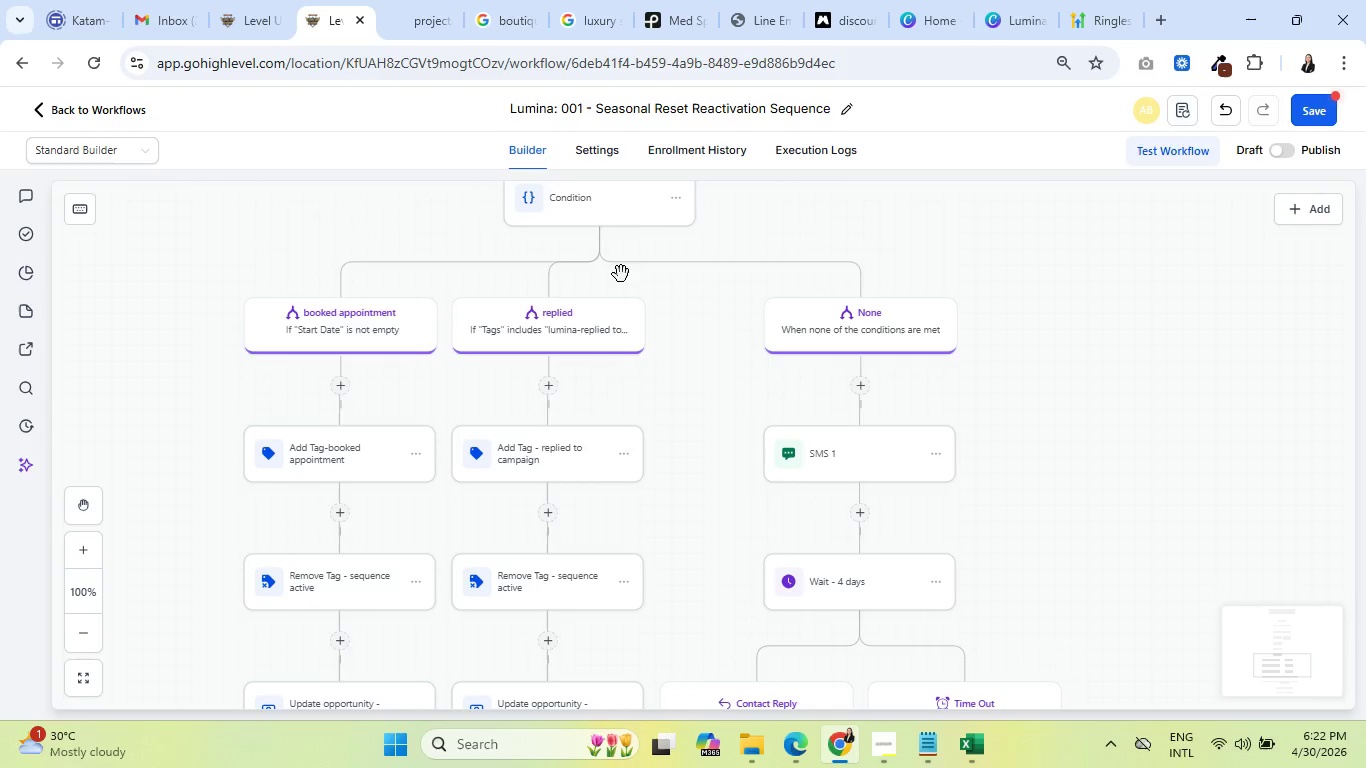 
left_click([625, 353])
 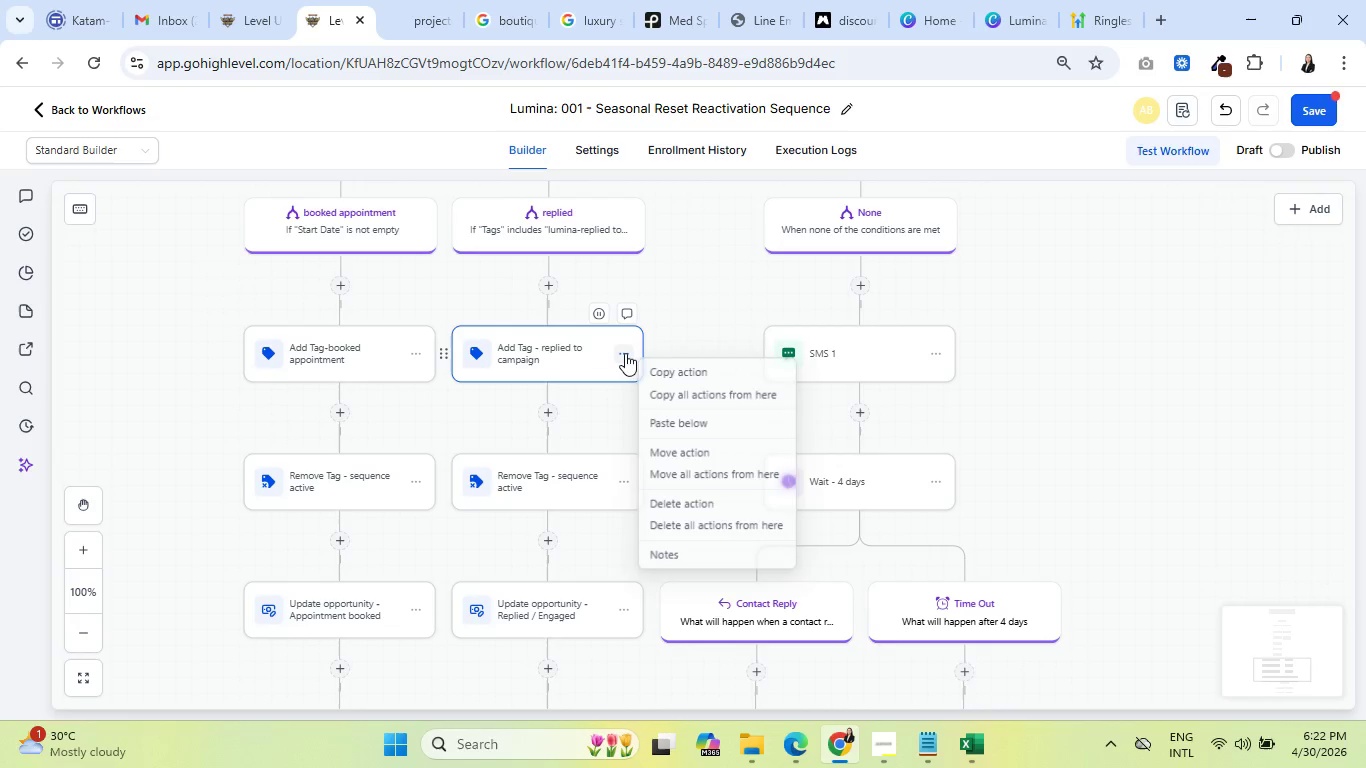 
scroll: coordinate [623, 283], scroll_direction: down, amount: 2.0
 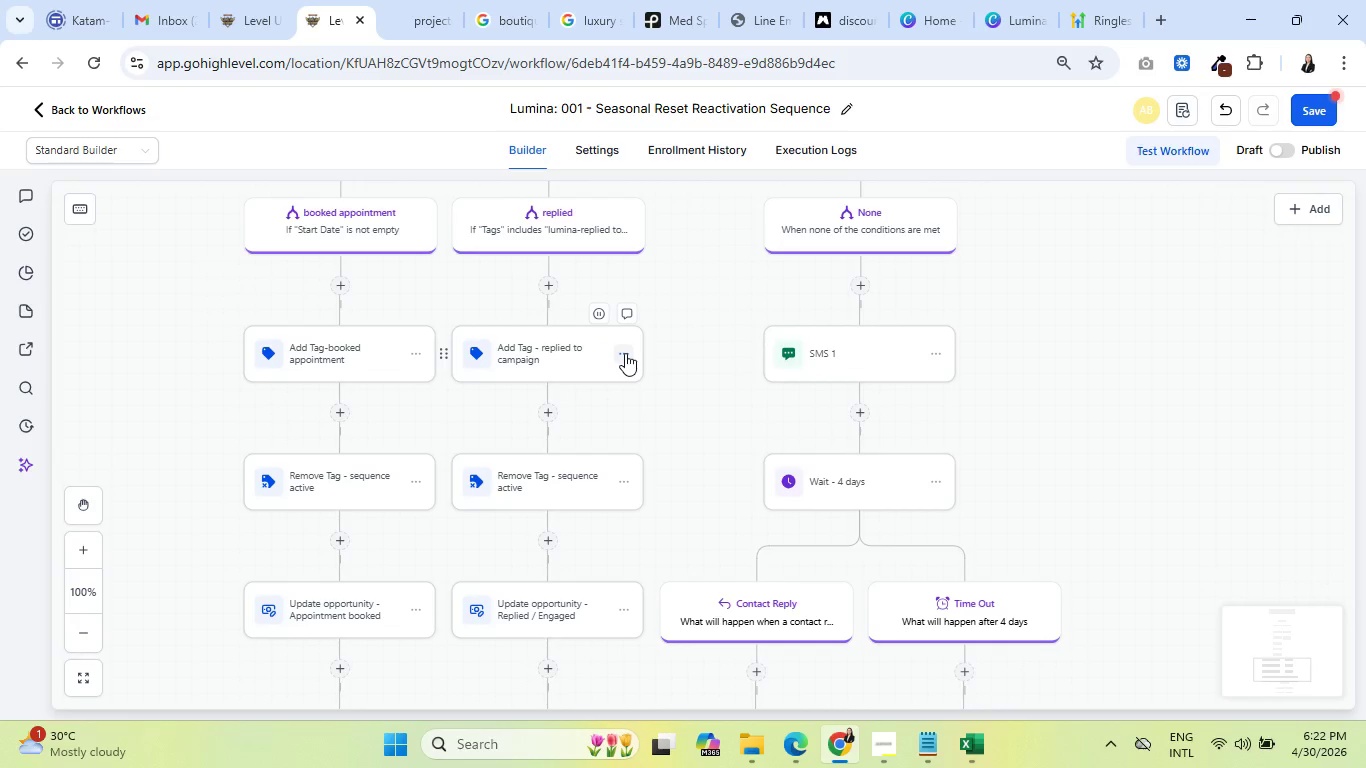 
mouse_move([646, 369])
 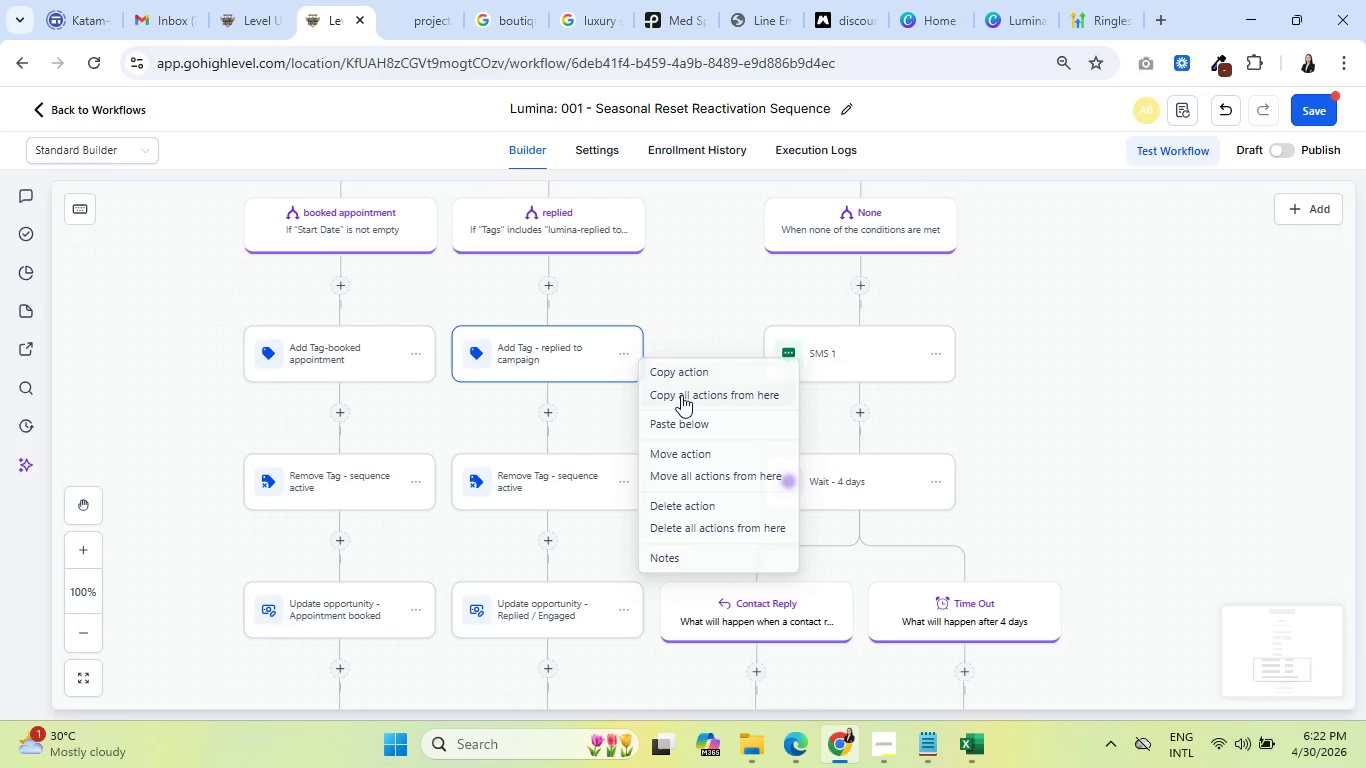 
left_click([681, 395])
 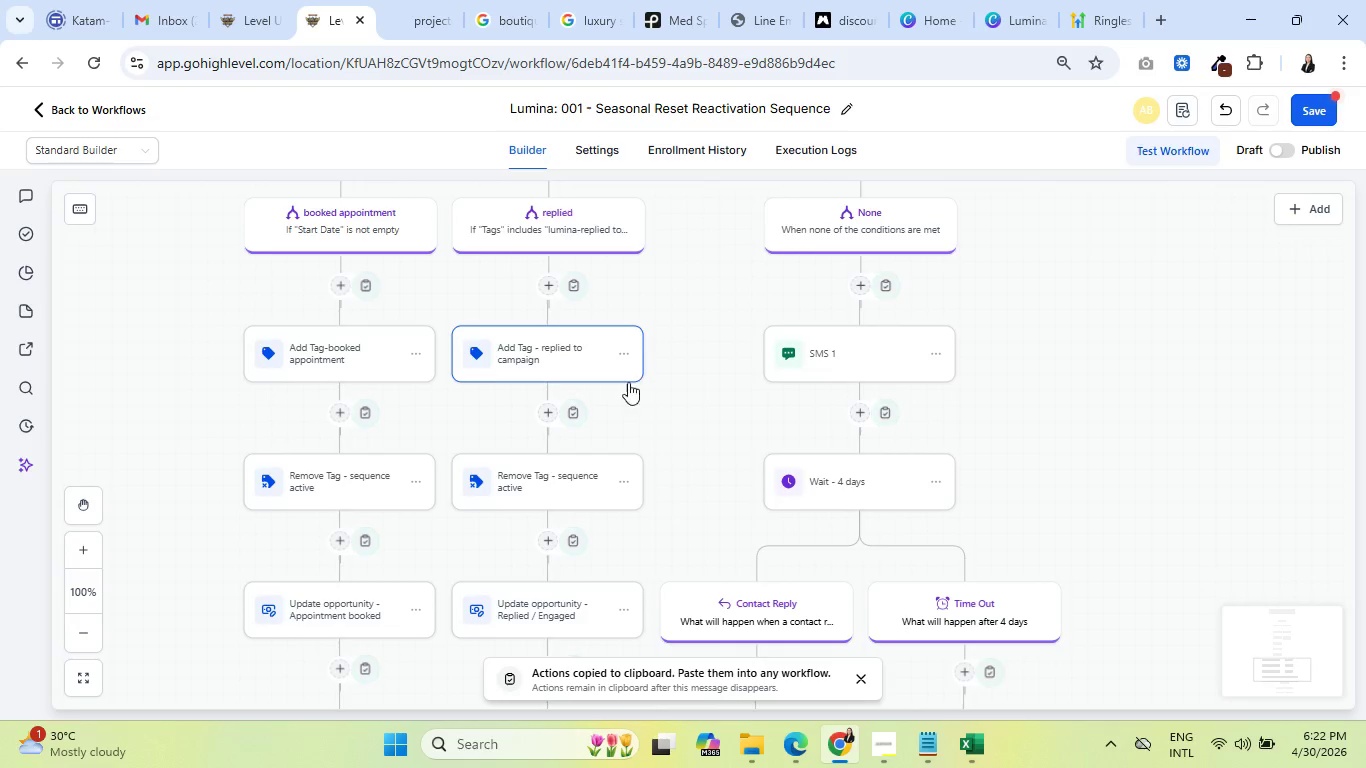 
scroll: coordinate [1094, 440], scroll_direction: down, amount: 8.0
 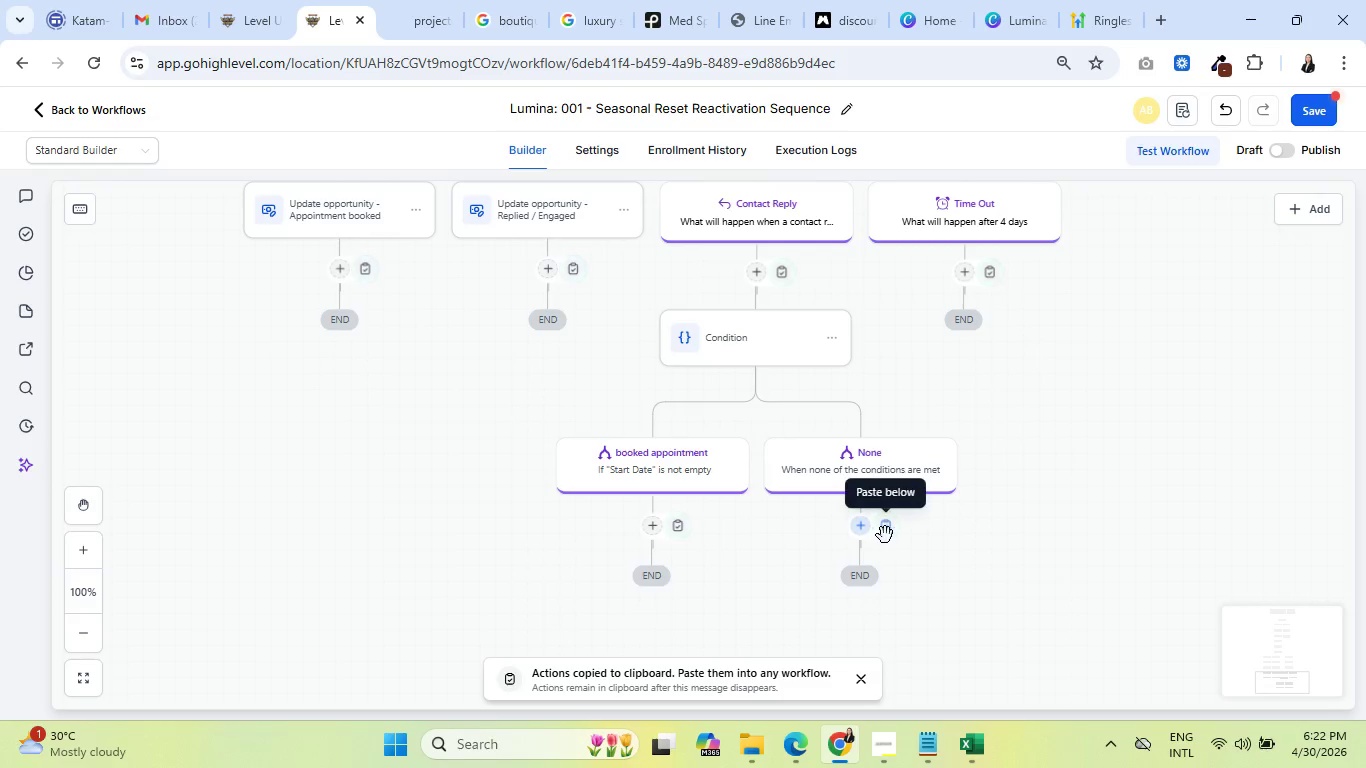 
left_click([886, 534])
 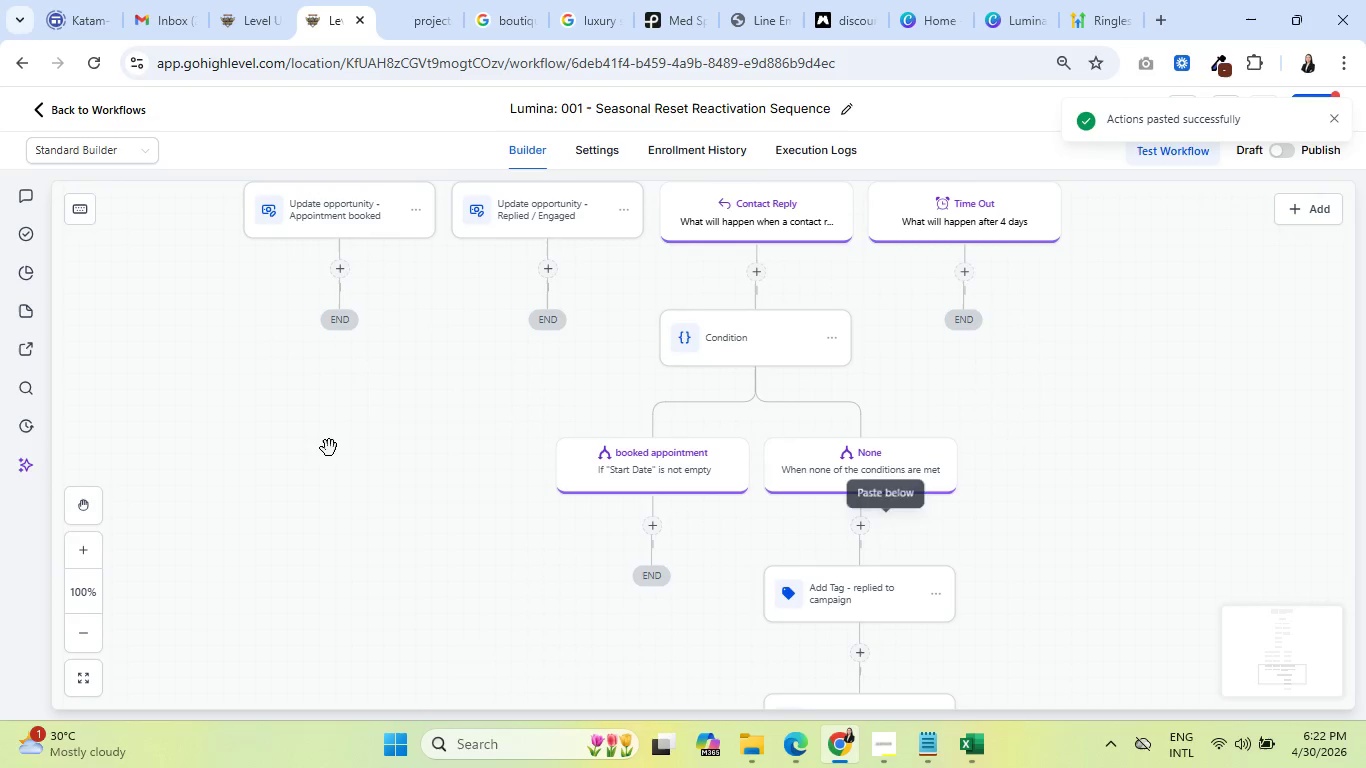 
scroll: coordinate [328, 440], scroll_direction: up, amount: 8.0
 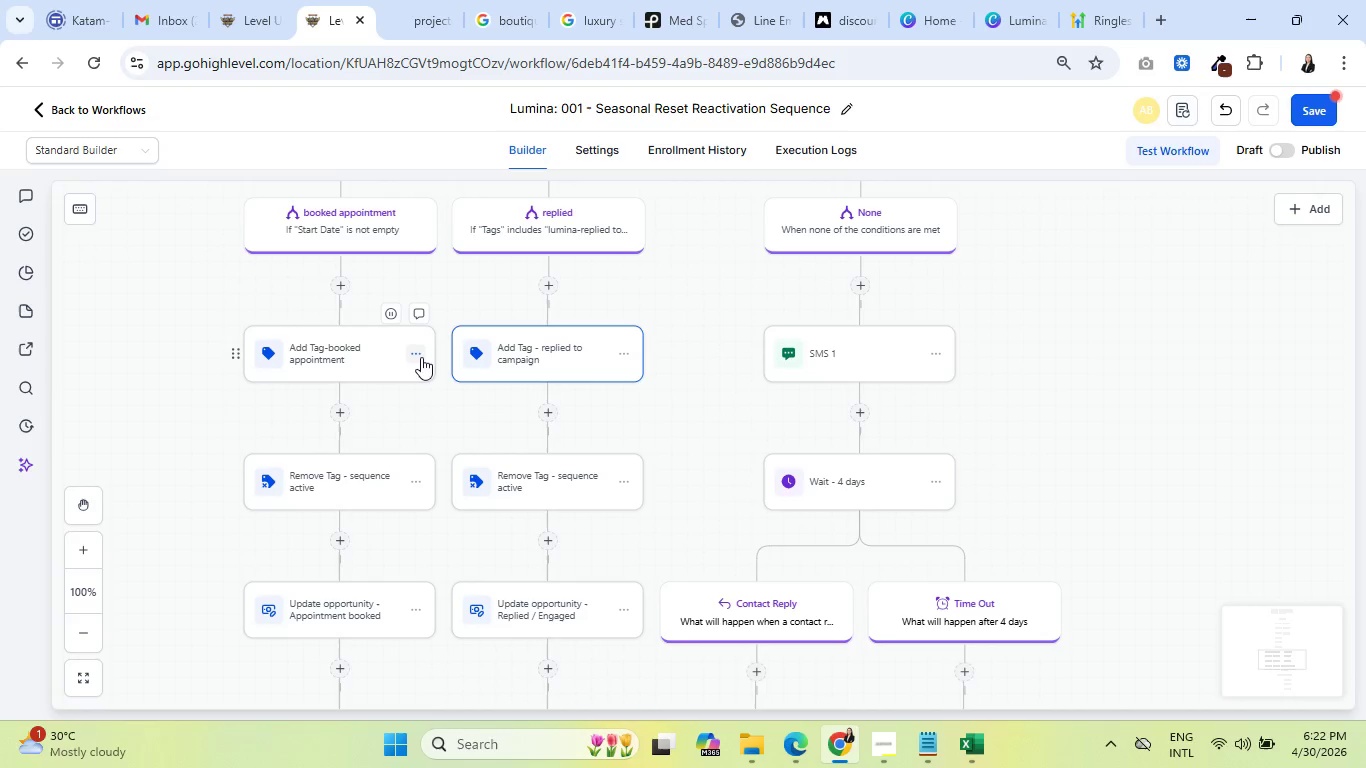 
left_click([421, 357])
 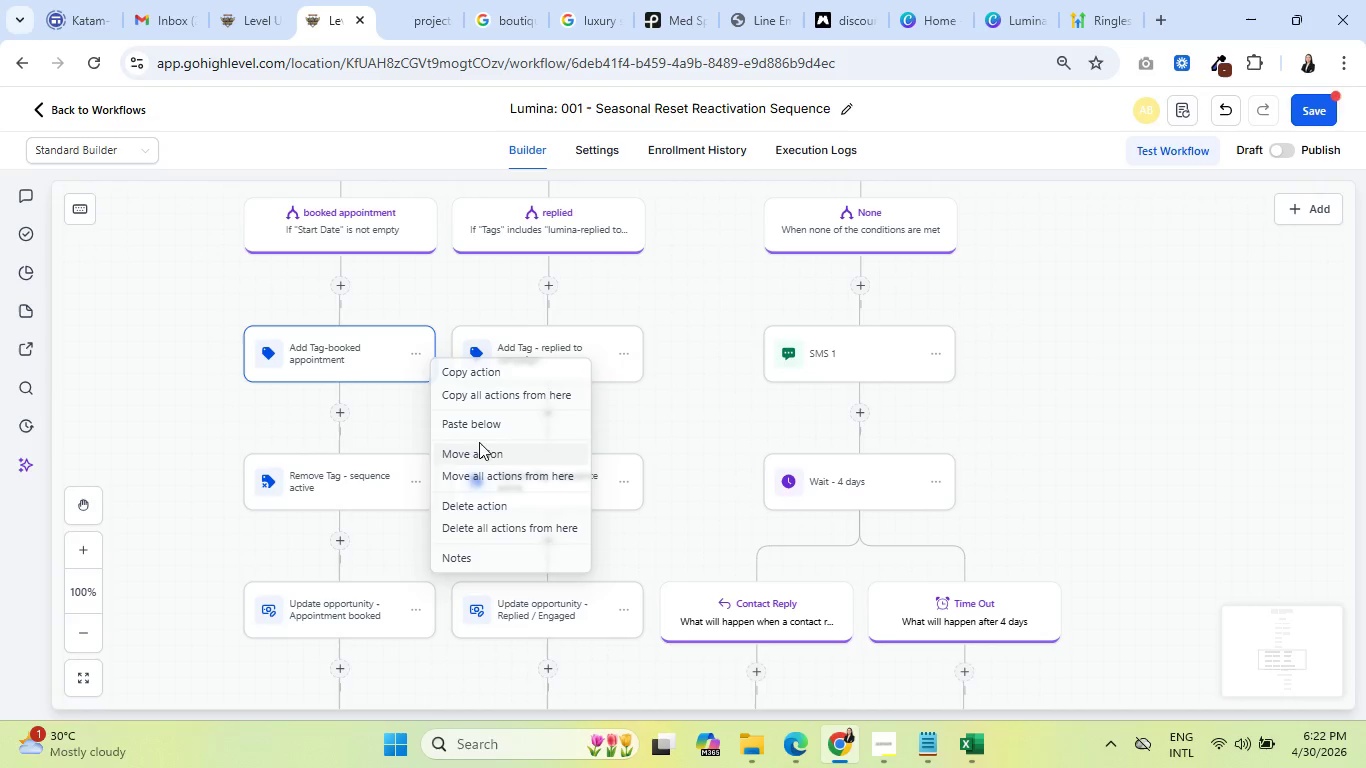 
left_click([514, 396])
 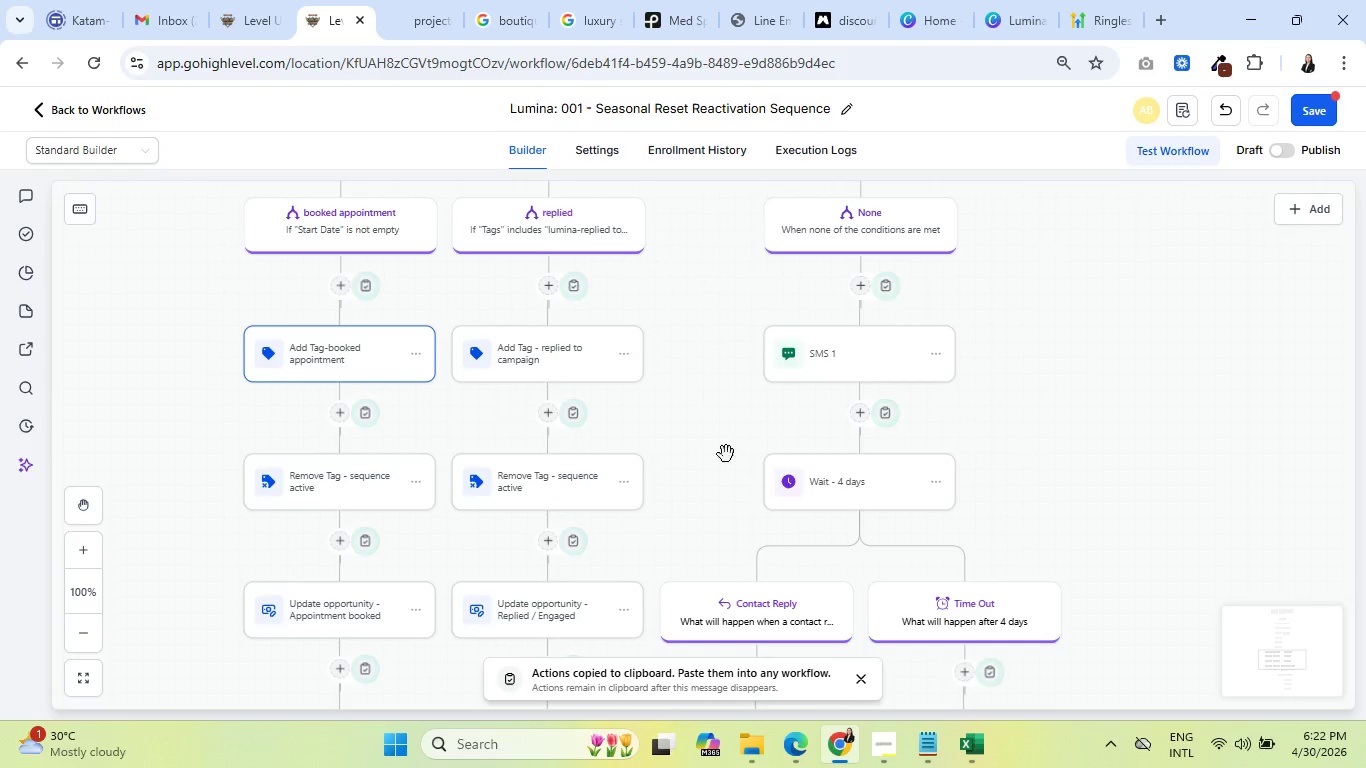 
scroll: coordinate [709, 444], scroll_direction: down, amount: 10.0
 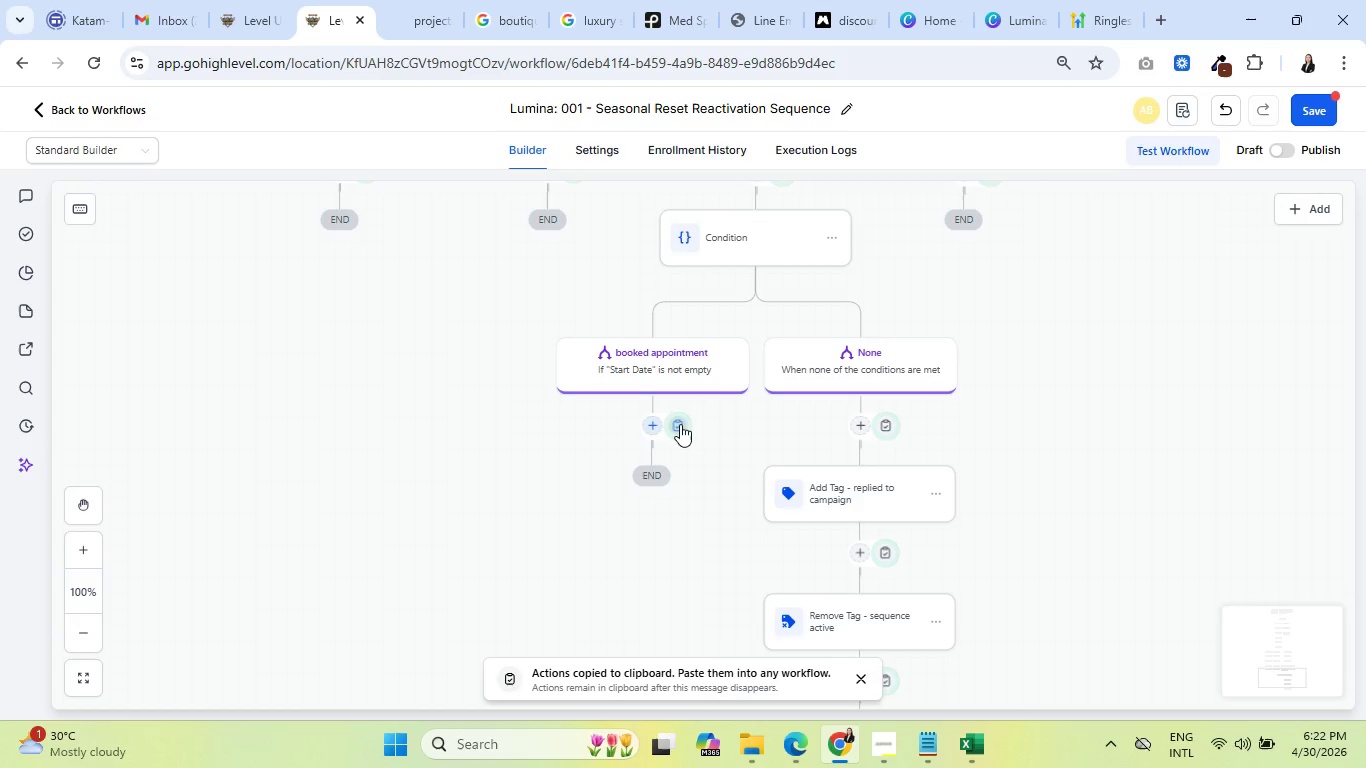 
left_click([679, 424])
 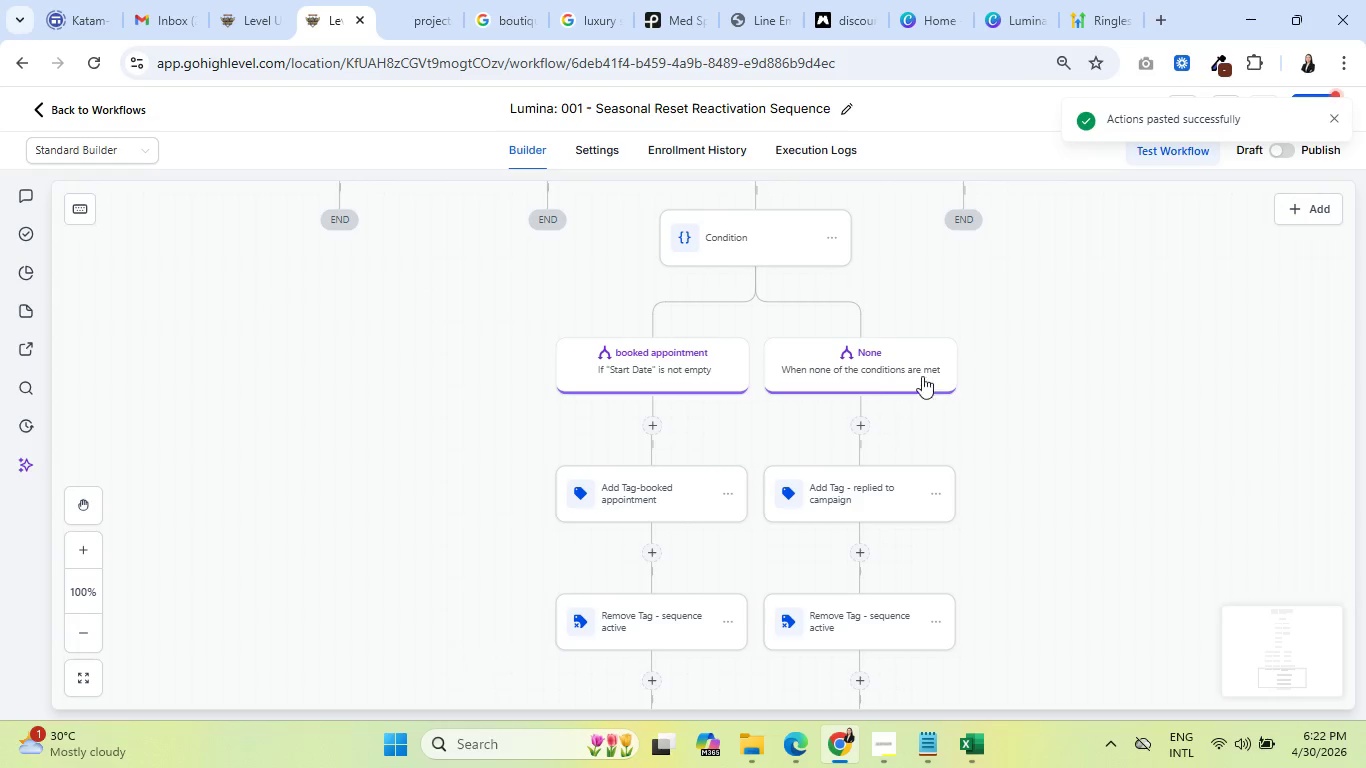 
left_click([859, 353])
 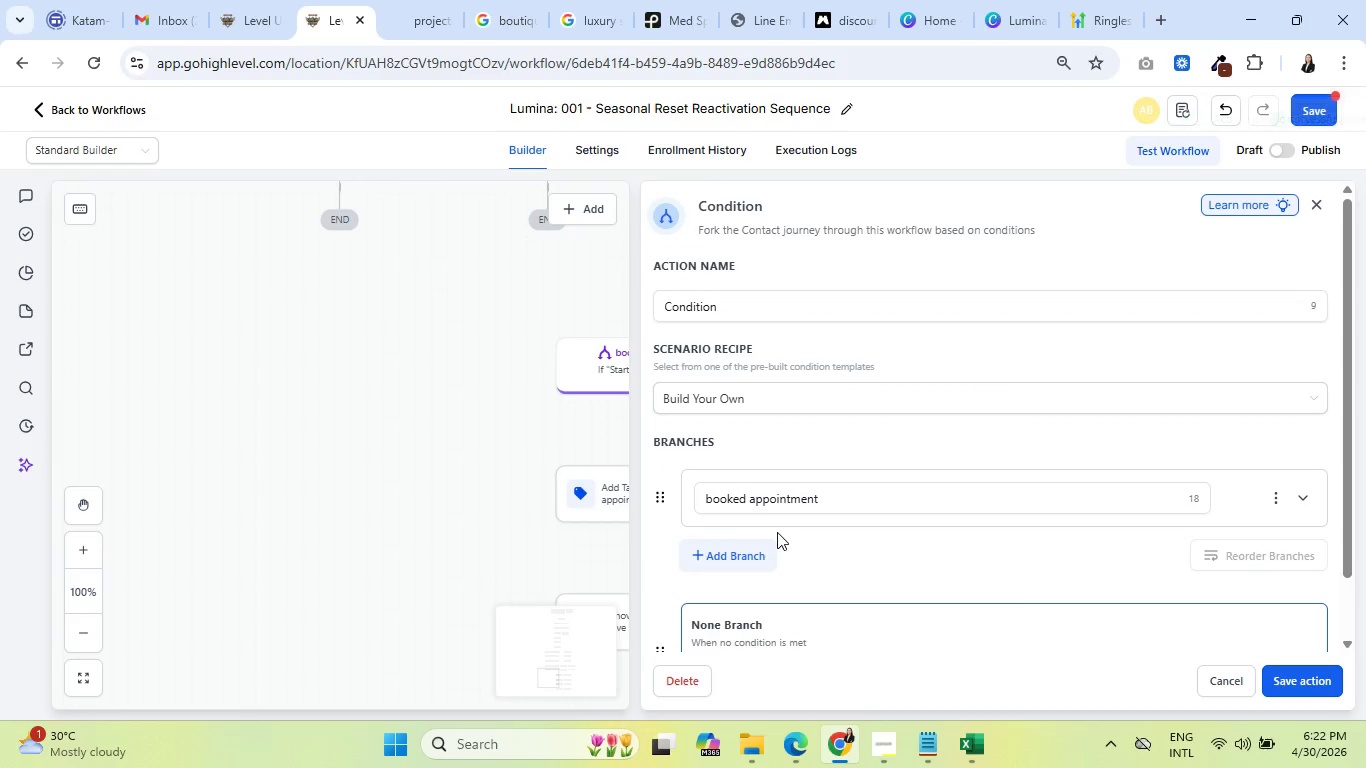 
left_click([725, 610])
 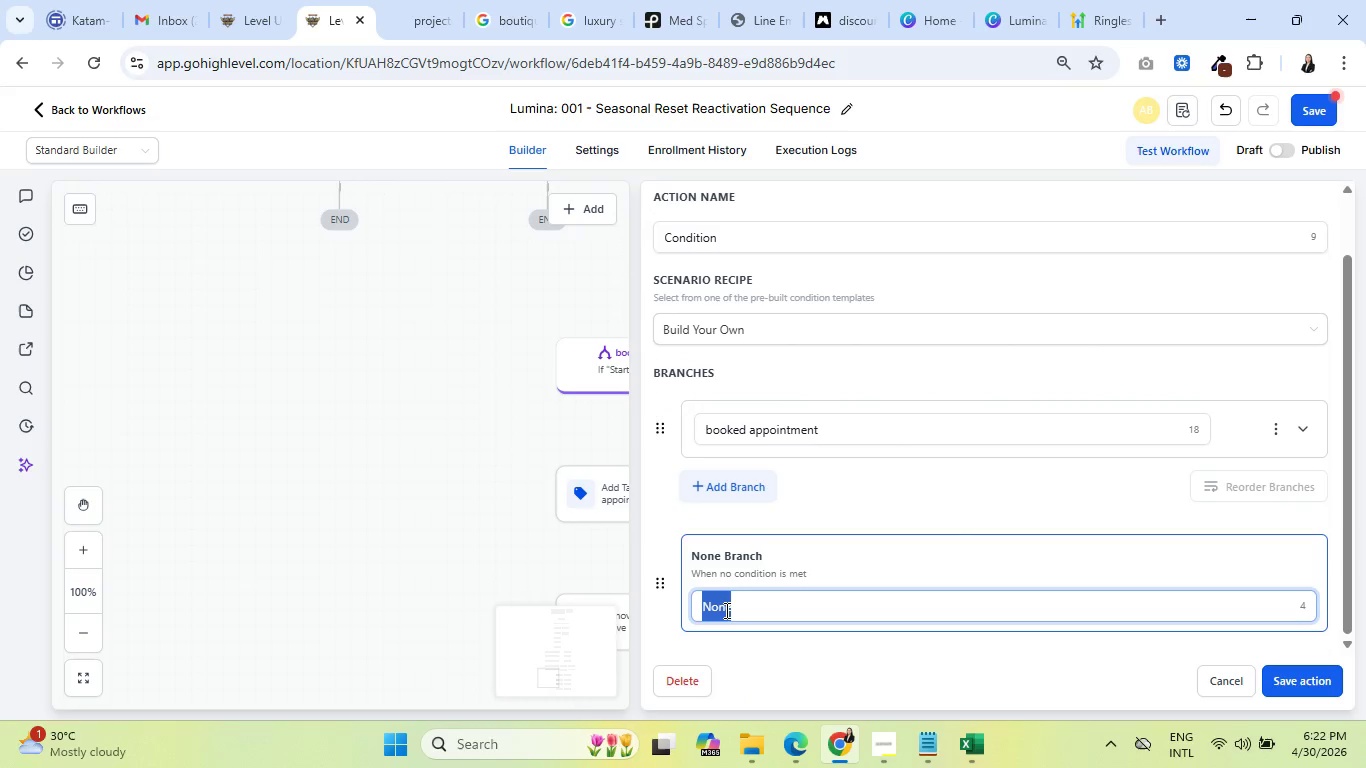 
scroll: coordinate [789, 527], scroll_direction: down, amount: 3.0
 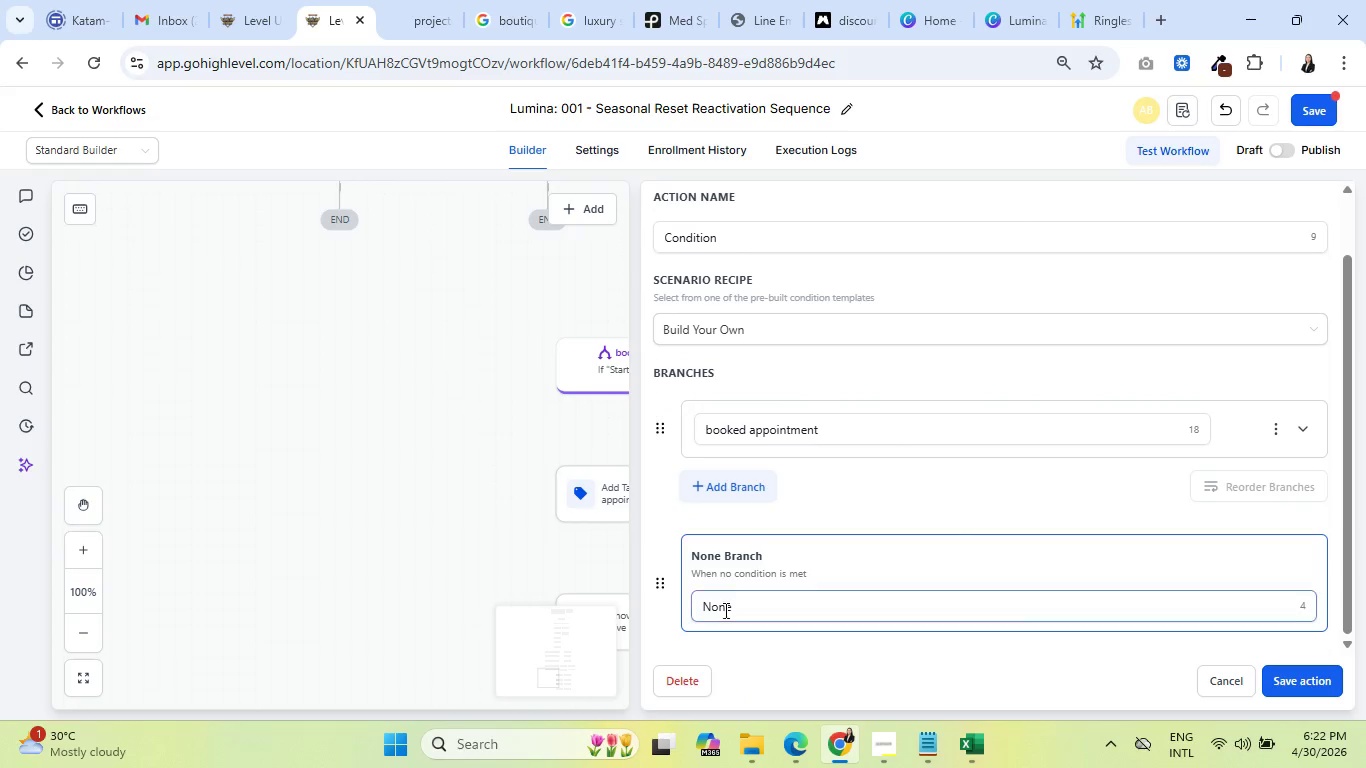 
double_click([725, 610])
 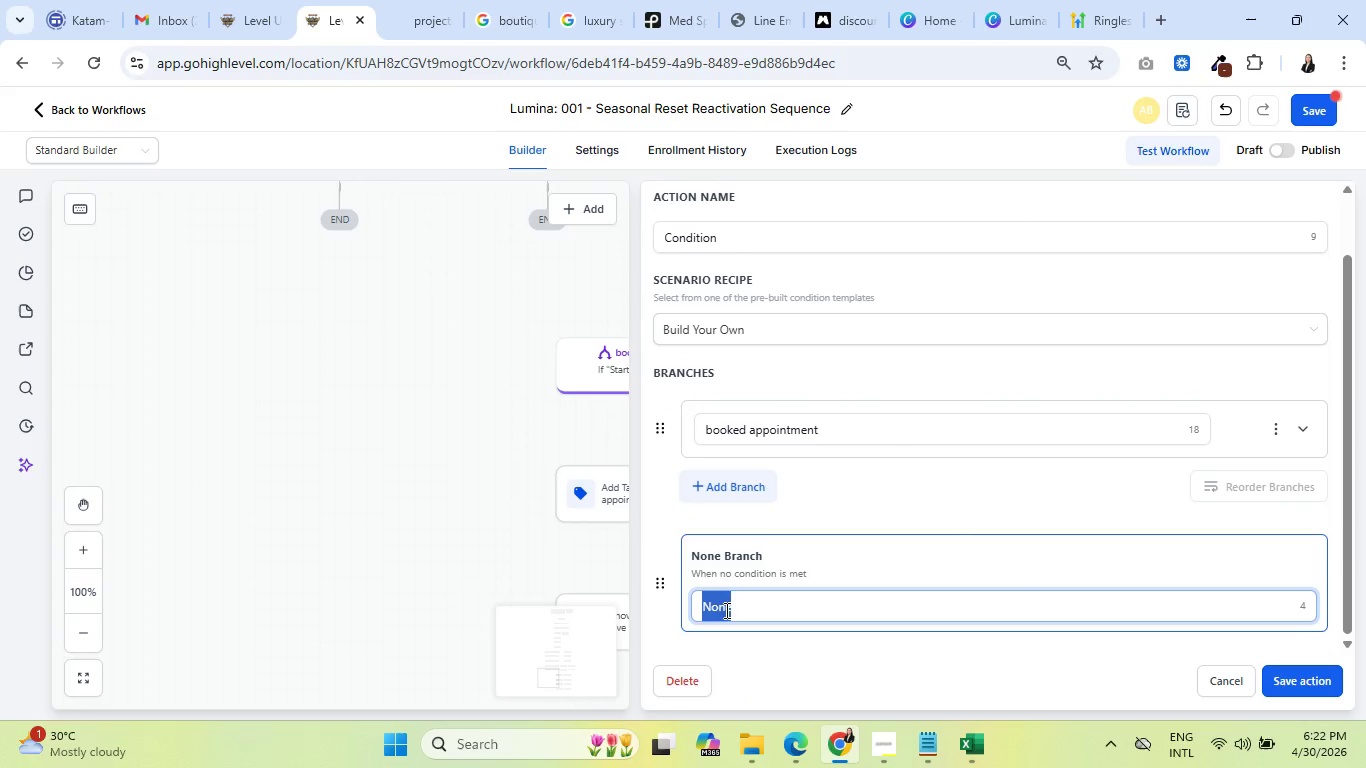 
type(Replied)
 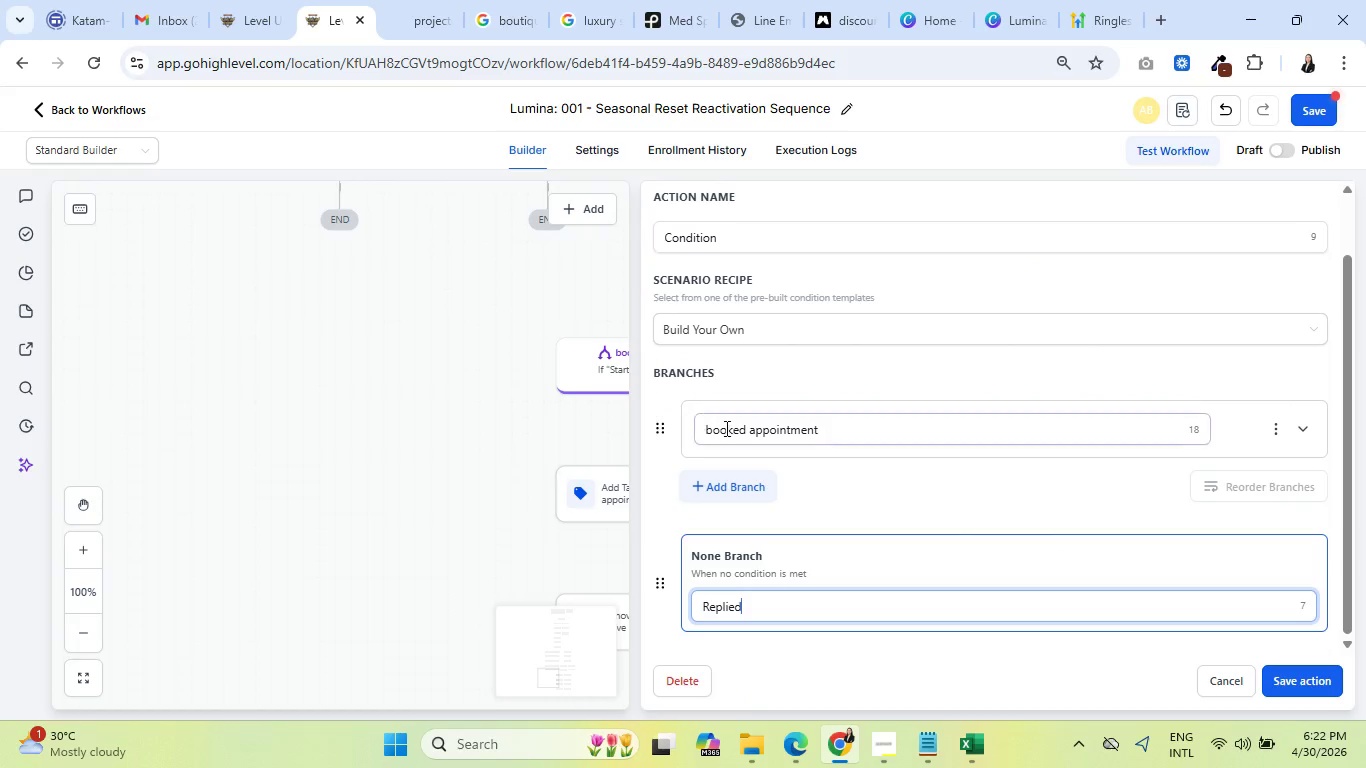 
left_click([711, 434])
 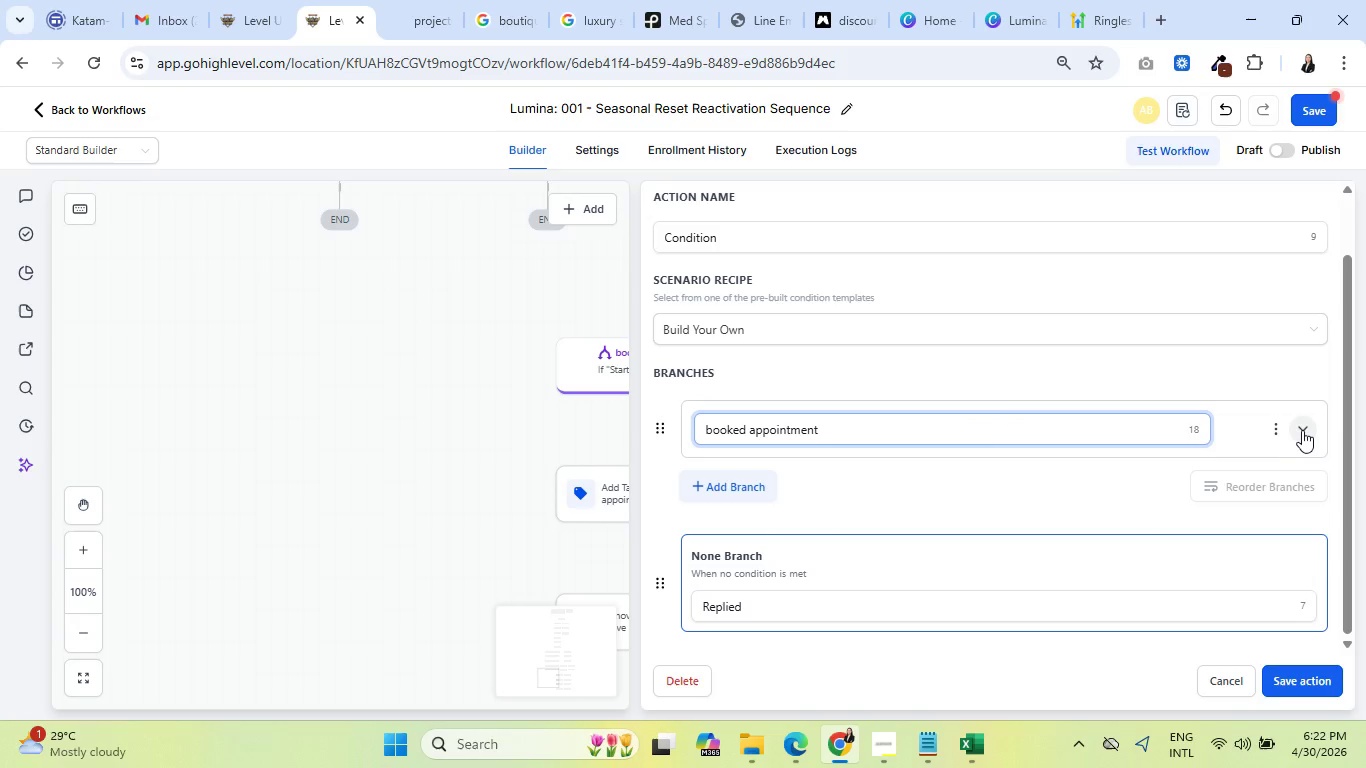 
left_click([1302, 428])
 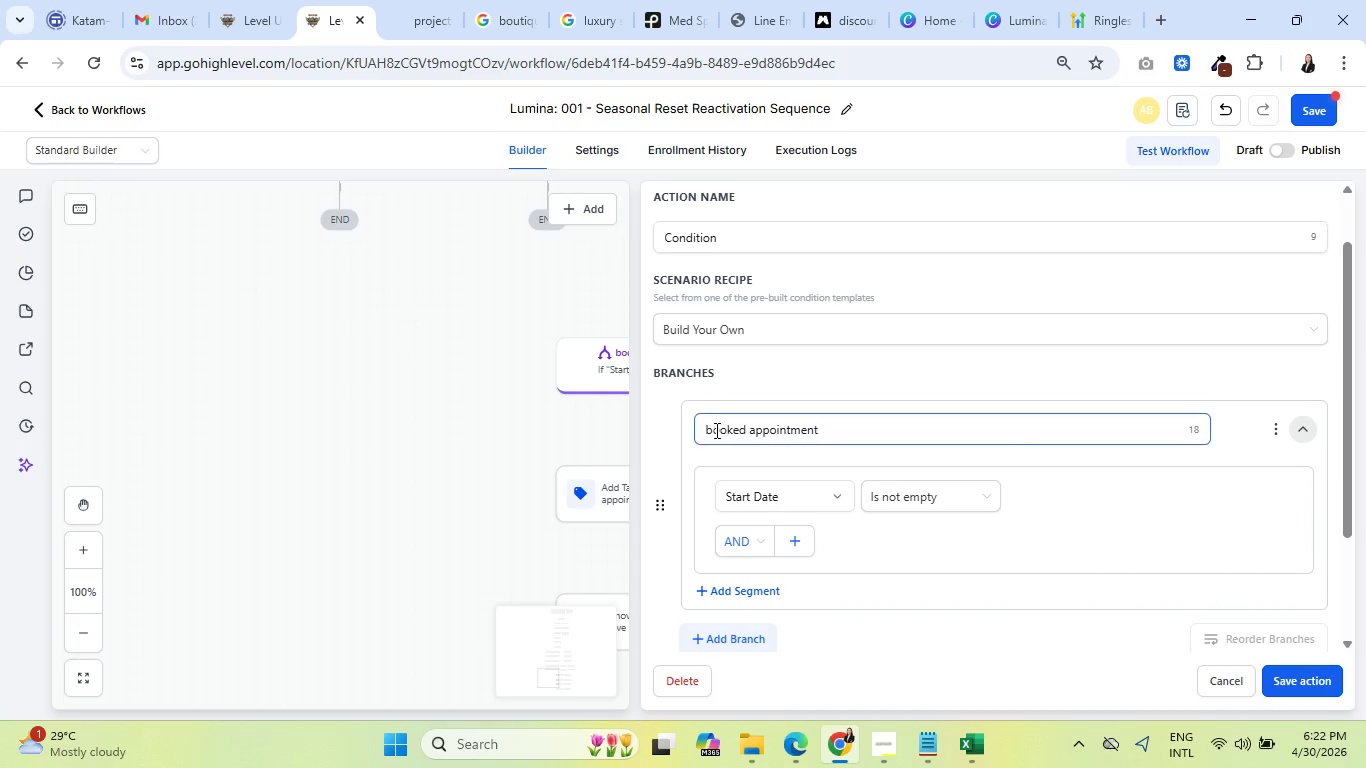 
left_click_drag(start_coordinate=[711, 429], to_coordinate=[697, 431])
 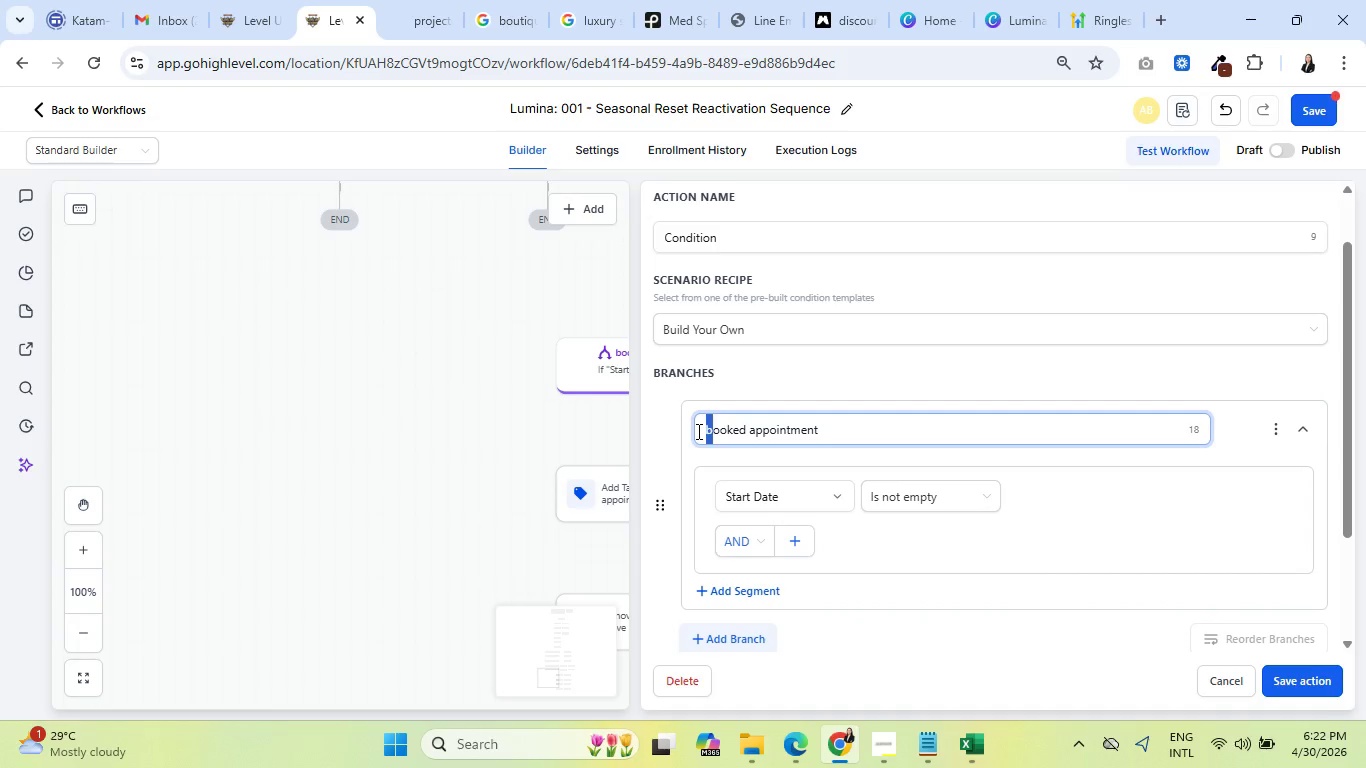 
key(Backspace)
 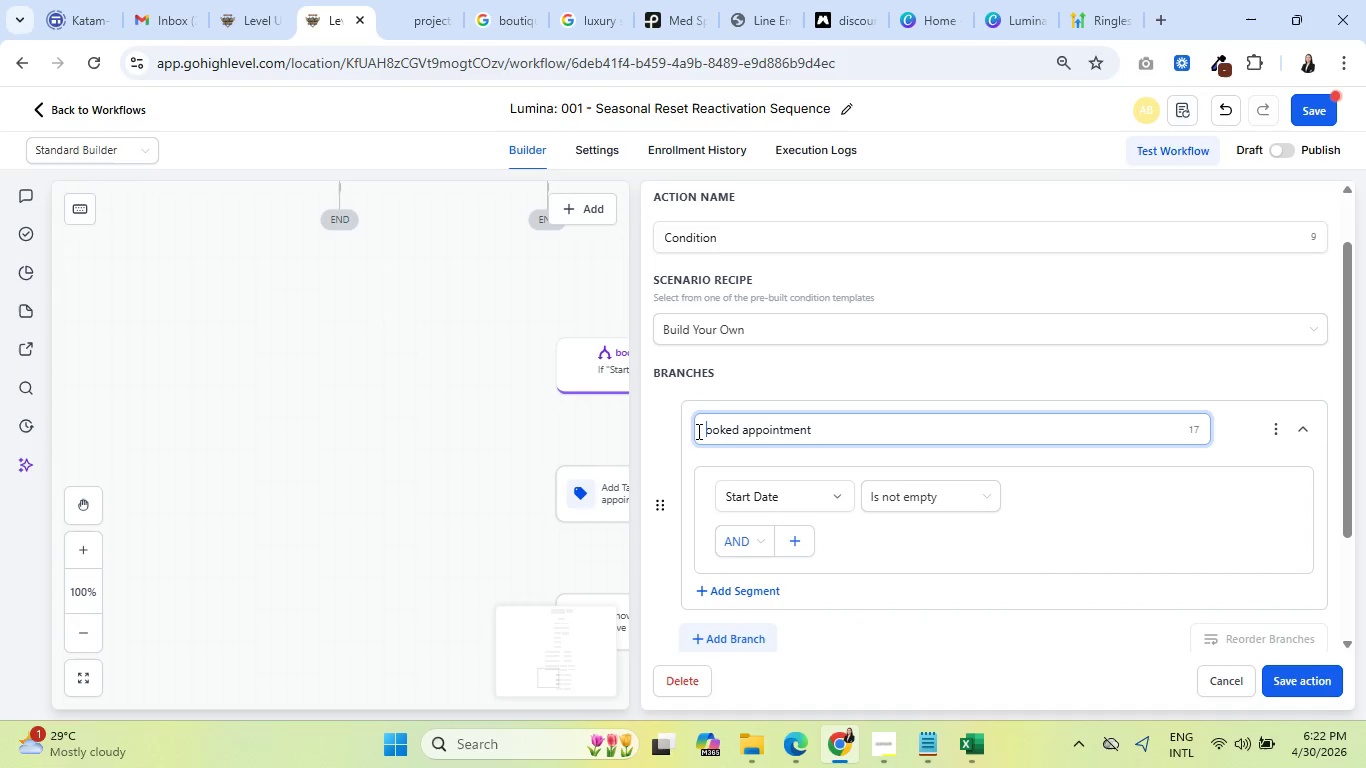 
key(Shift+ShiftRight)
 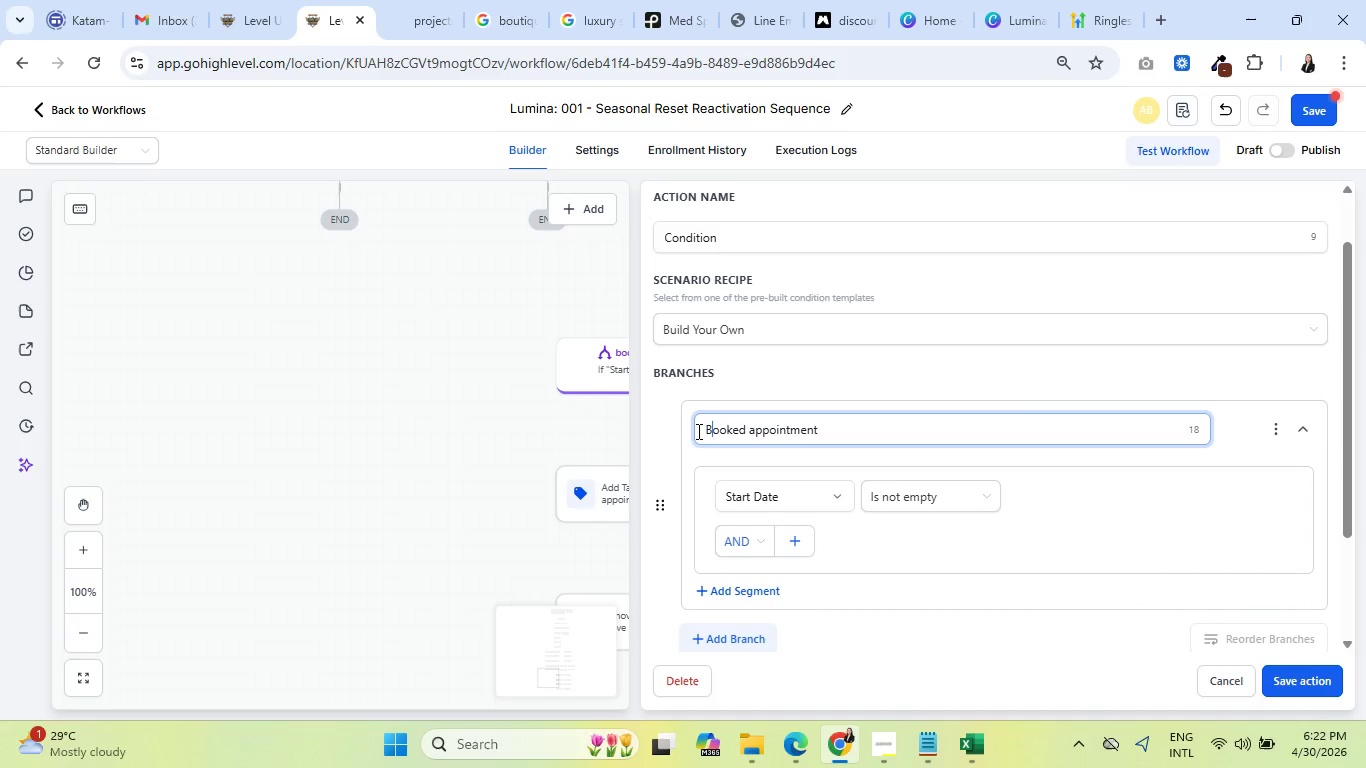 
key(Shift+B)
 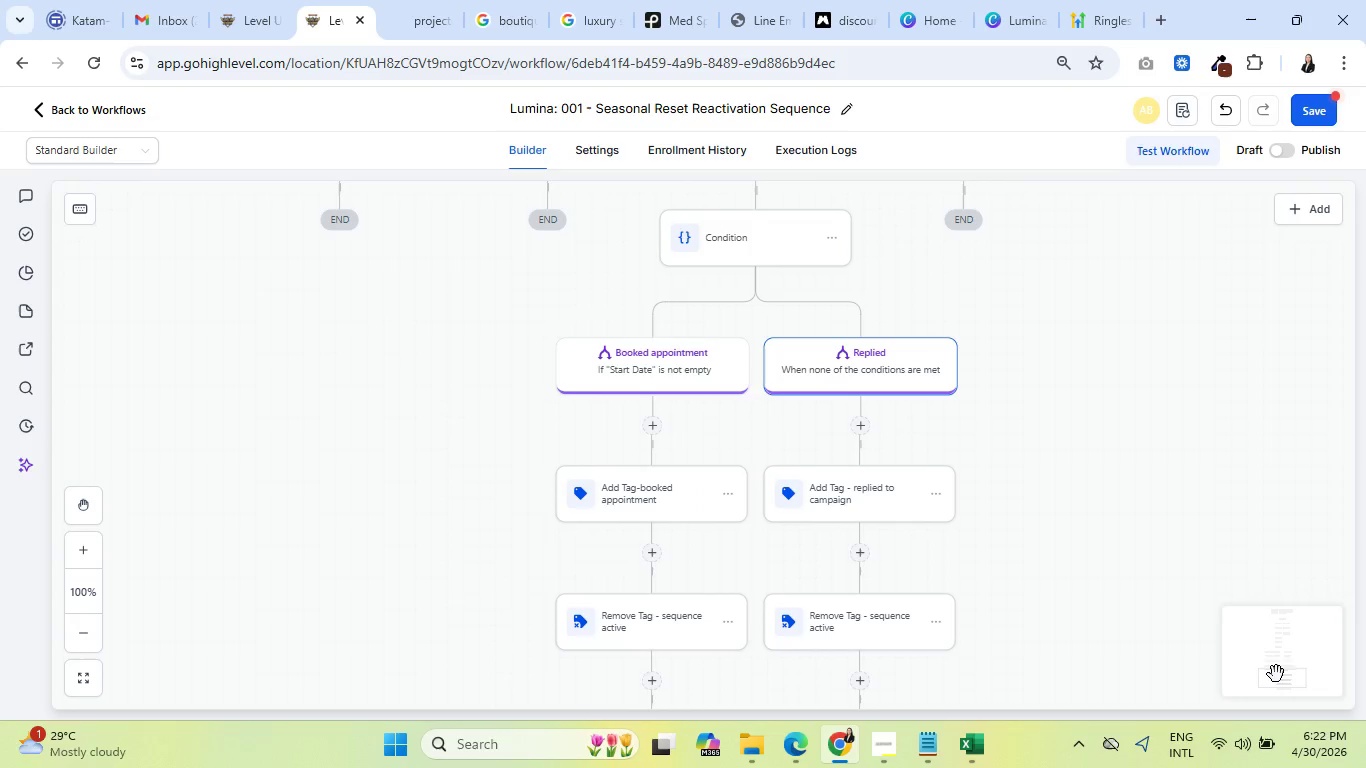 
scroll: coordinate [1075, 597], scroll_direction: down, amount: 2.0
 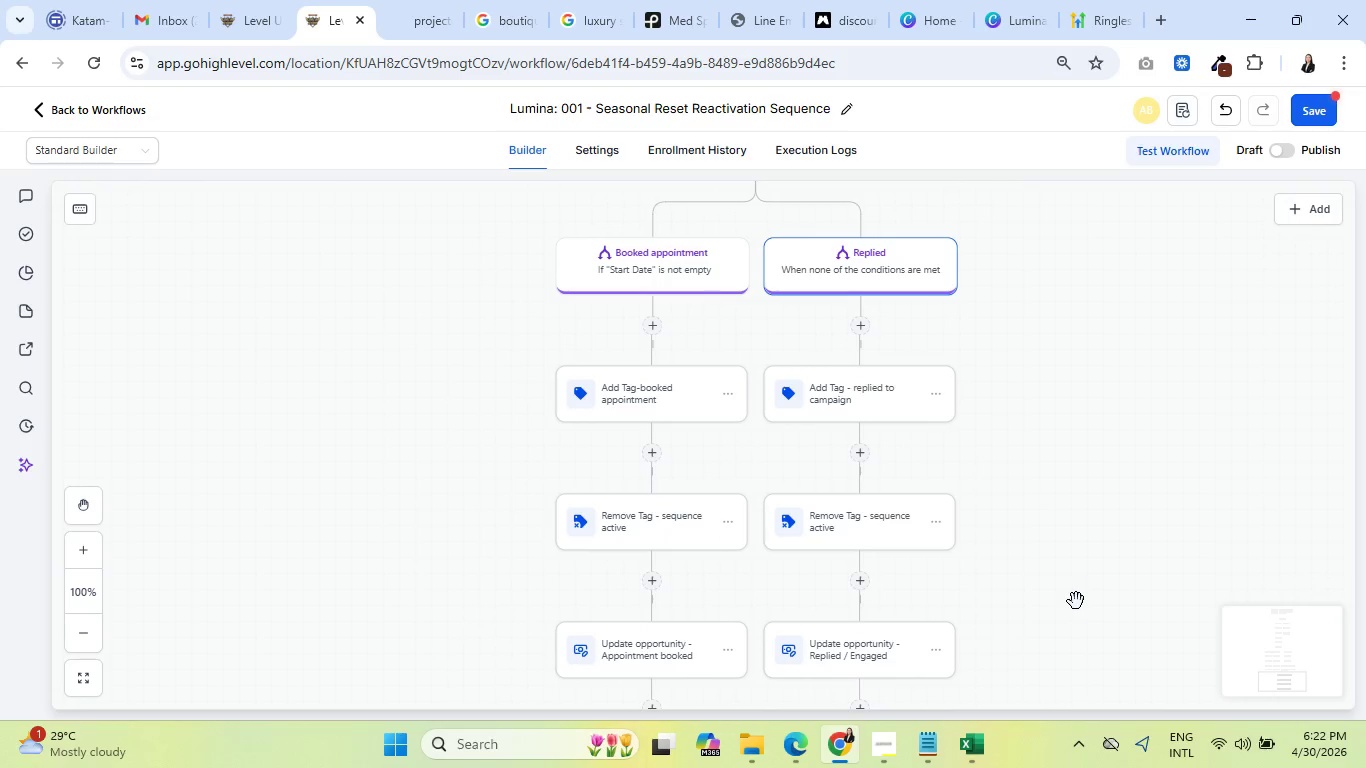 
scroll: coordinate [1073, 599], scroll_direction: up, amount: 14.0
 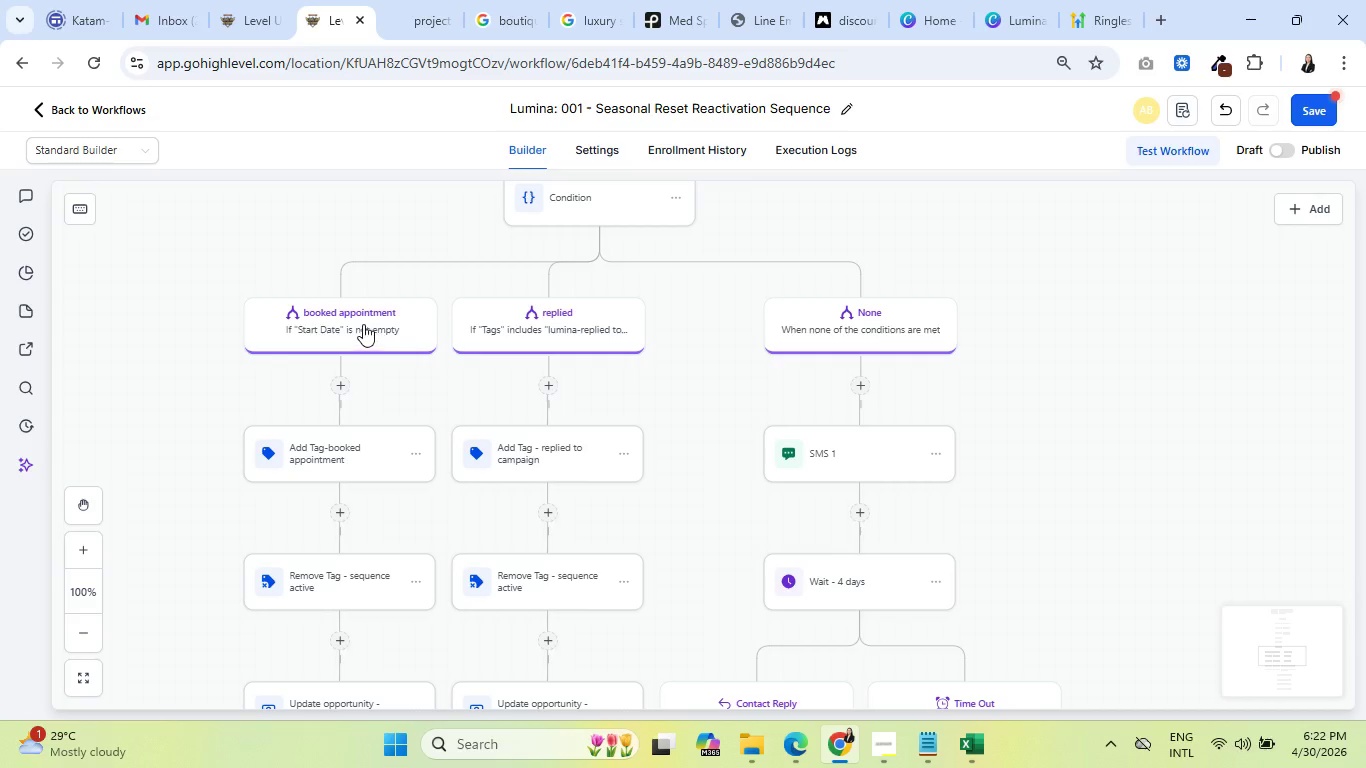 
left_click([358, 314])
 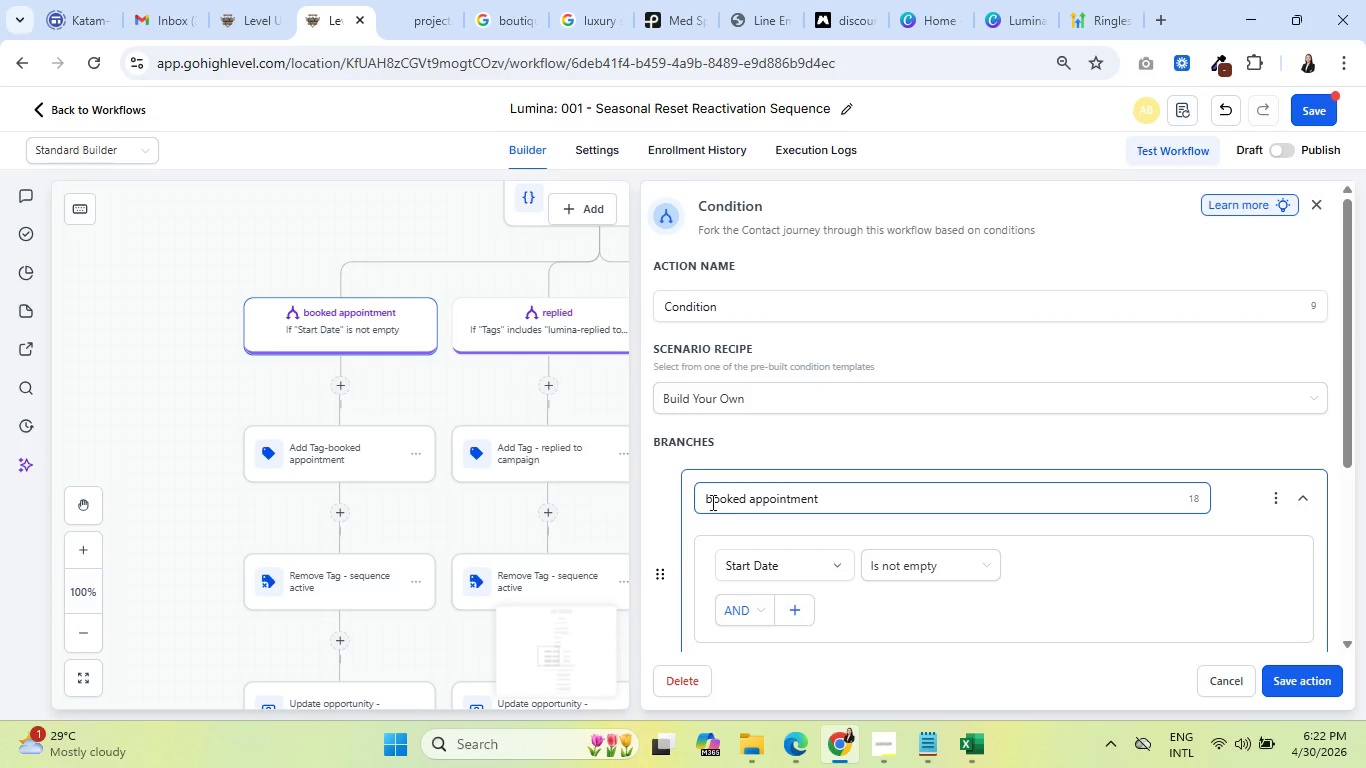 
left_click([713, 504])
 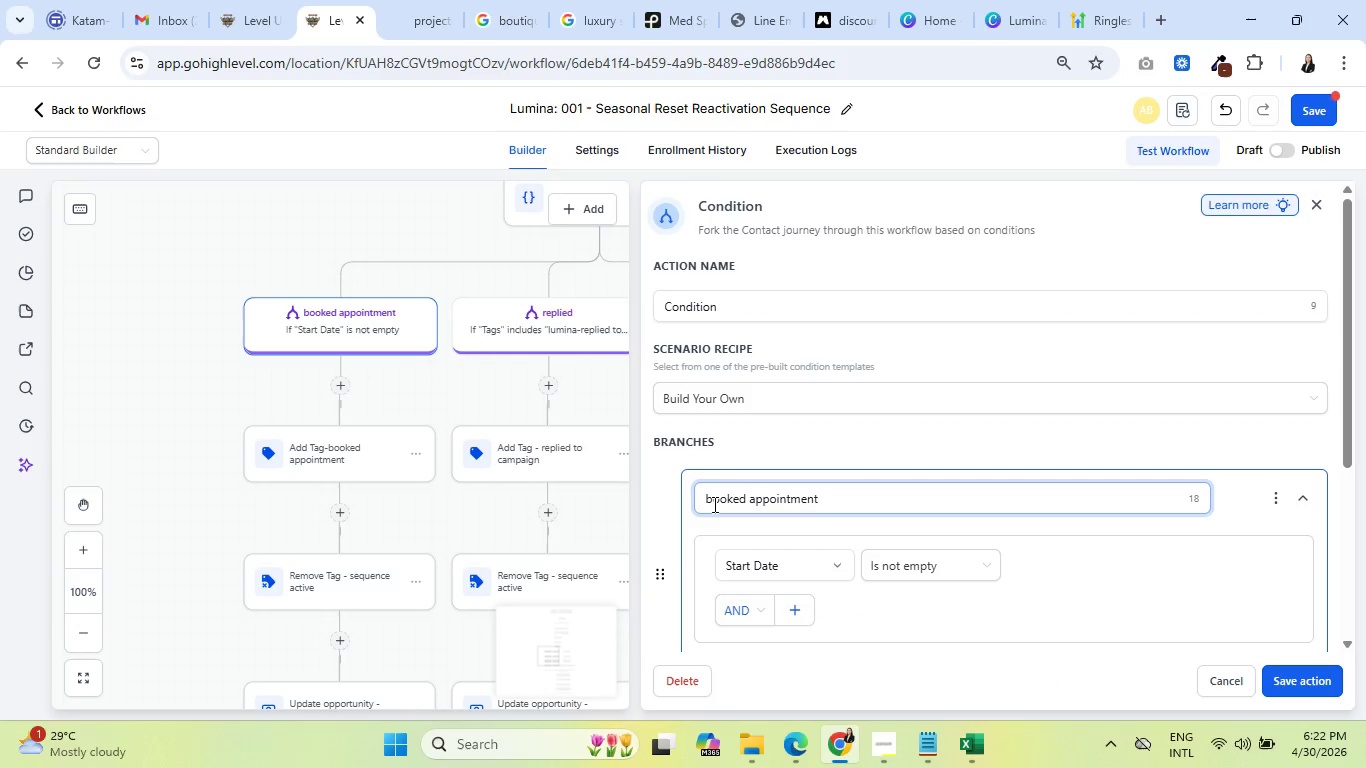 
key(Backspace)
 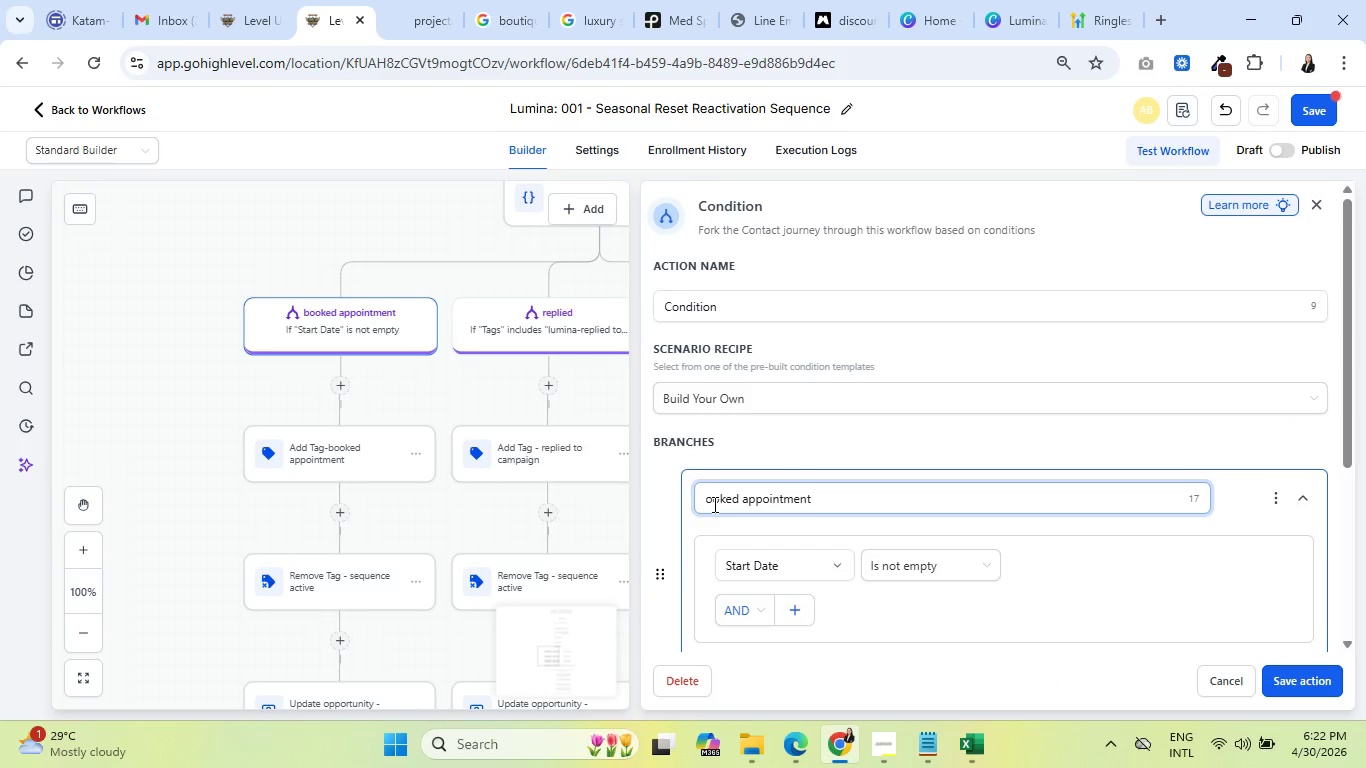 
key(Shift+ShiftRight)
 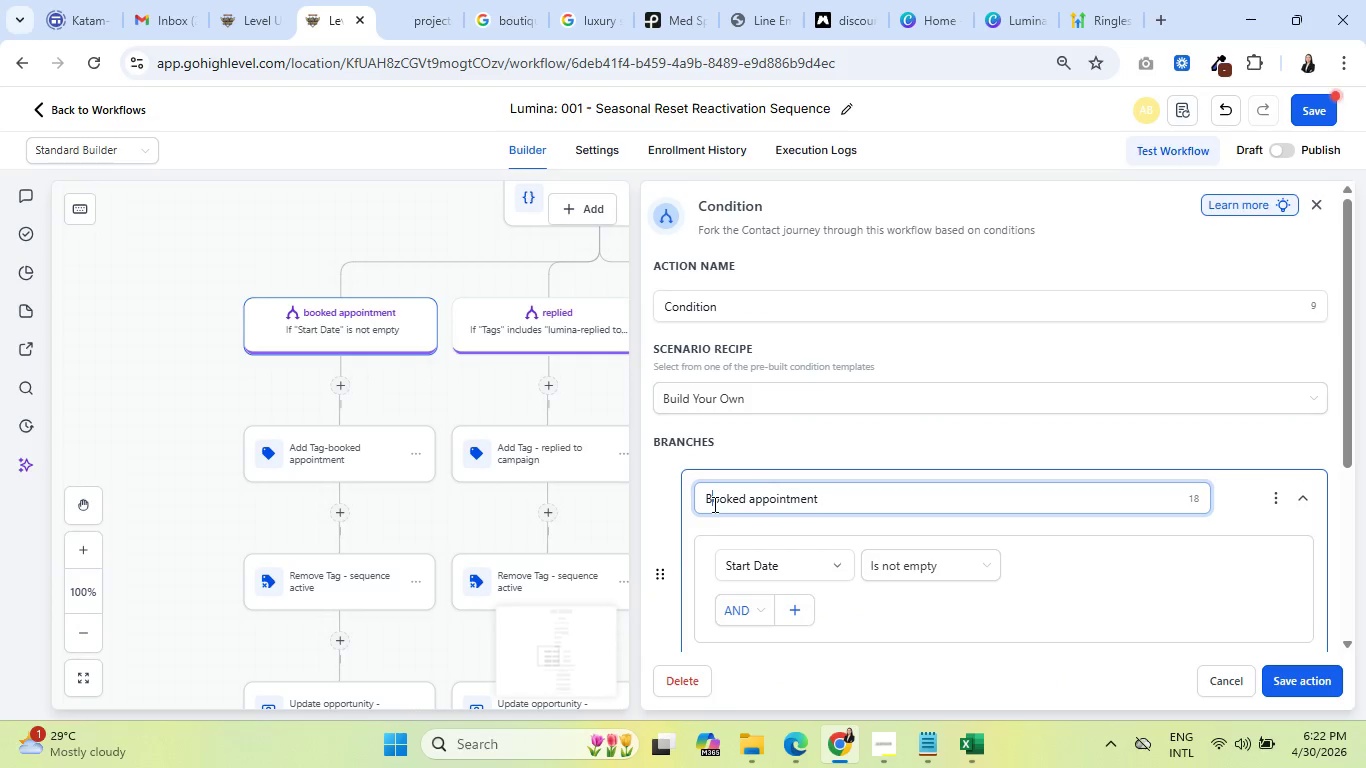 
key(Shift+B)
 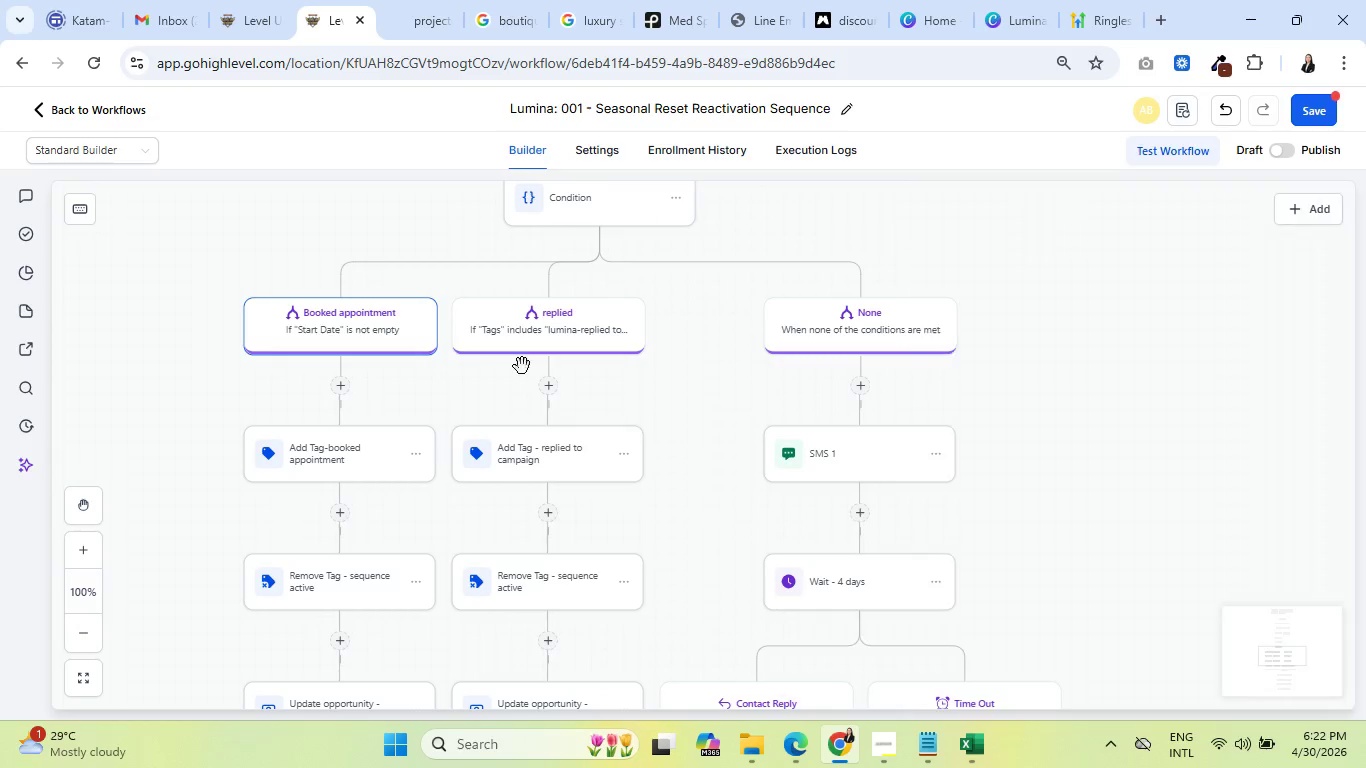 
left_click([560, 322])
 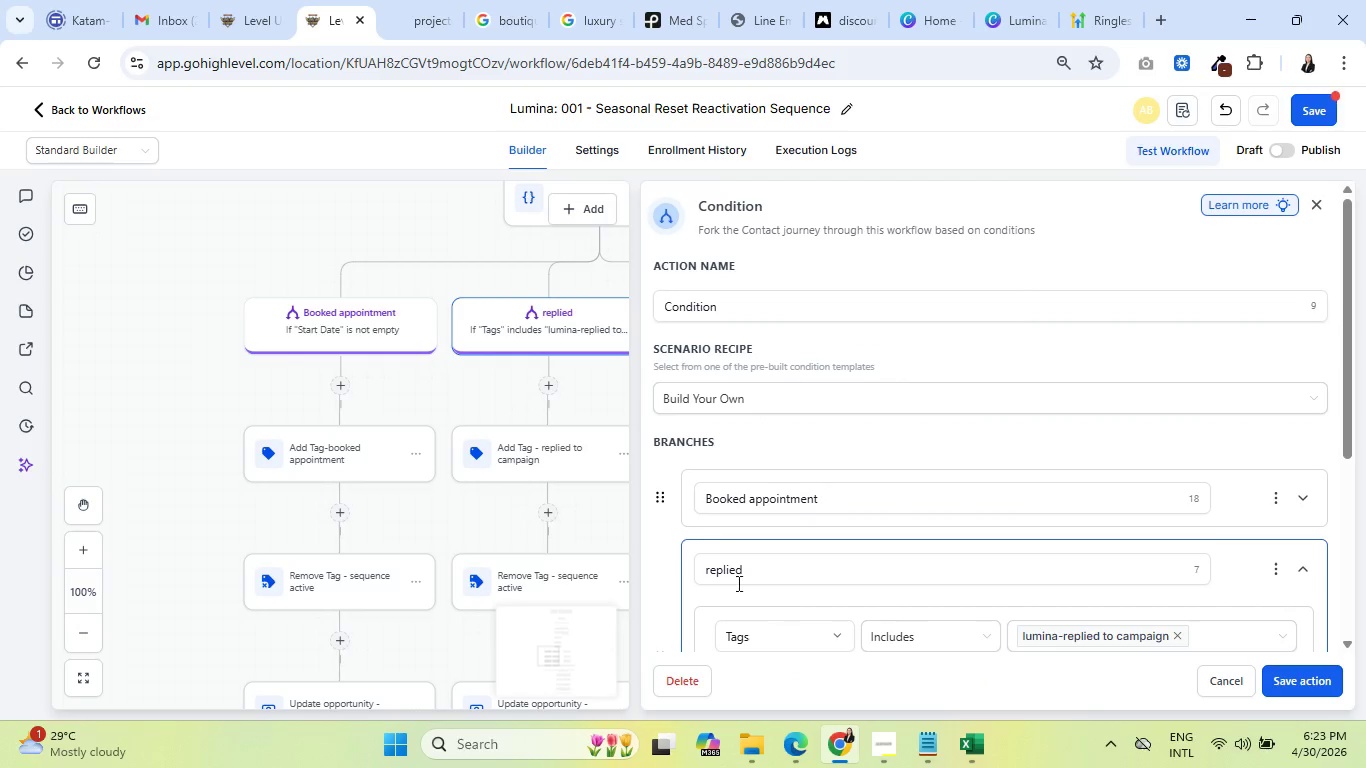 
left_click([709, 568])
 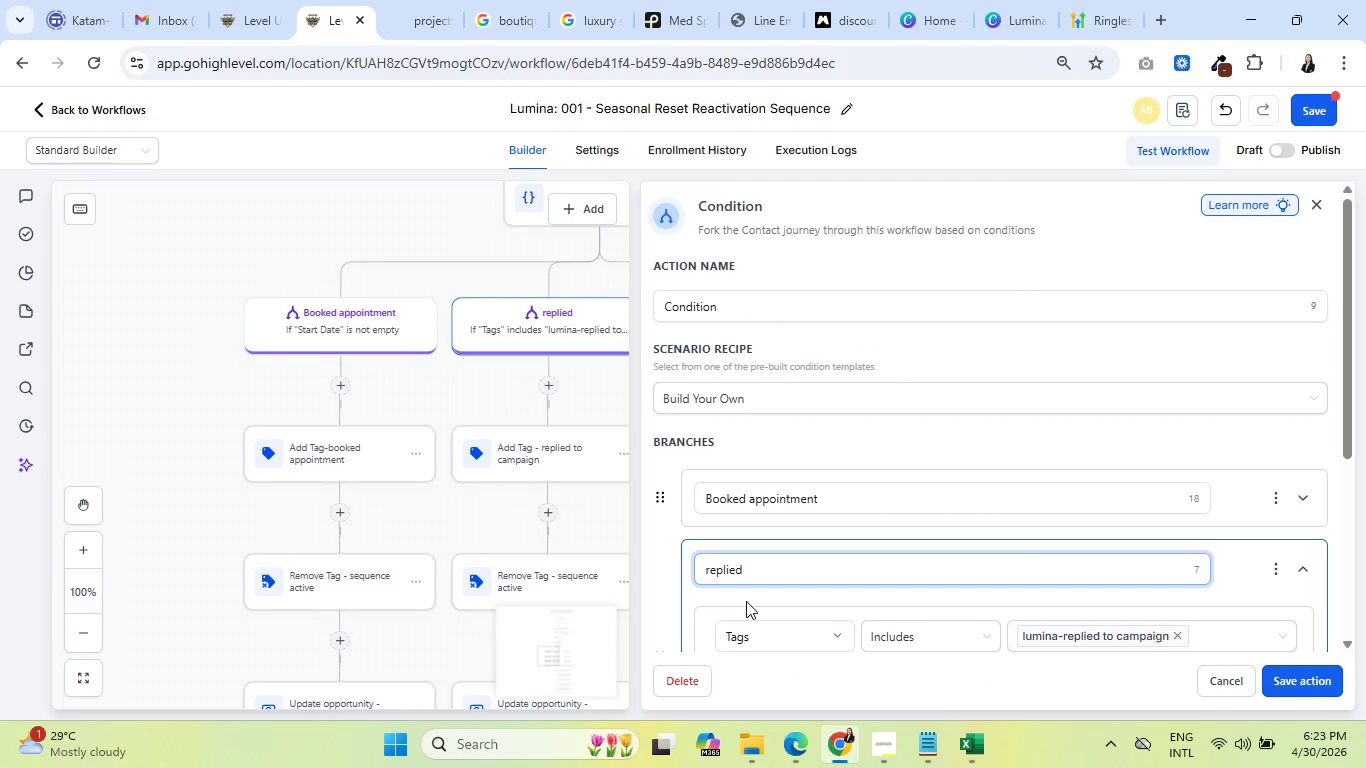 
key(Backspace)
 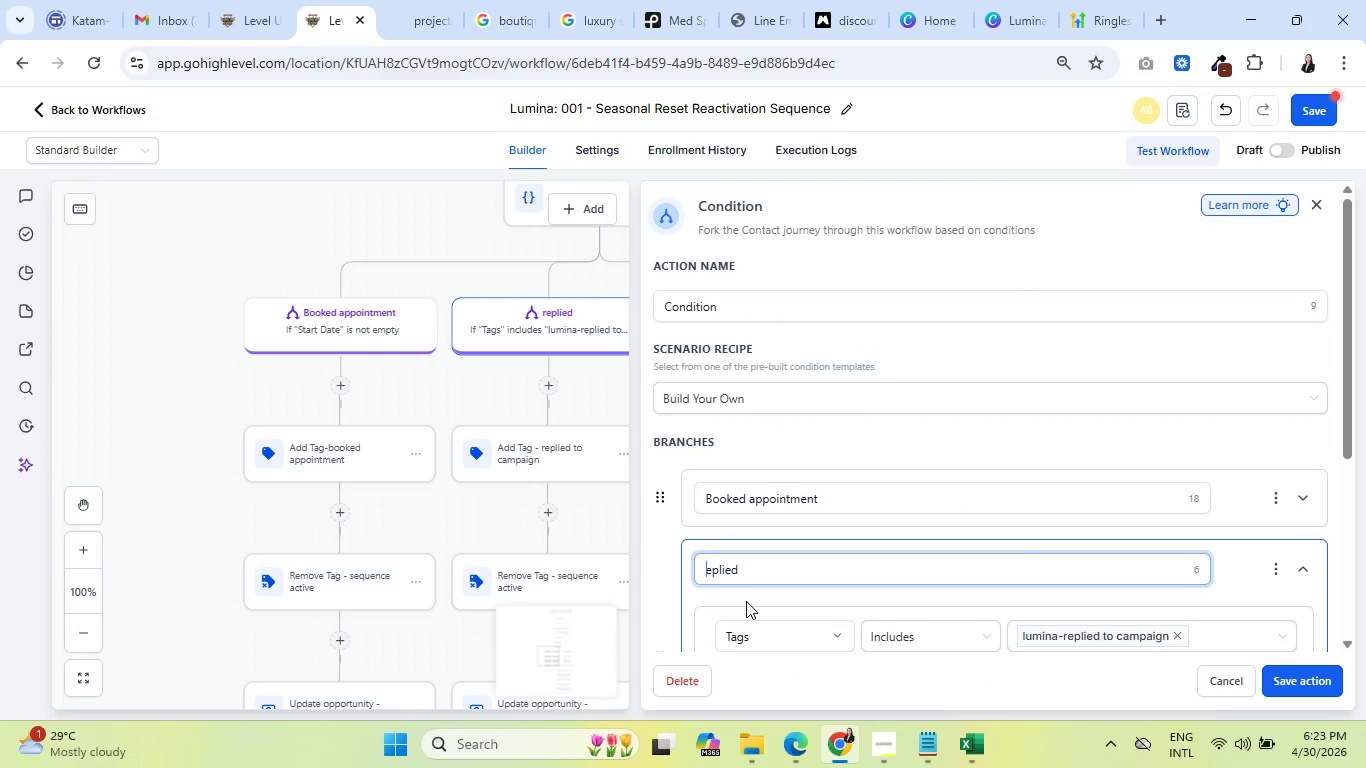 
key(Shift+ShiftRight)
 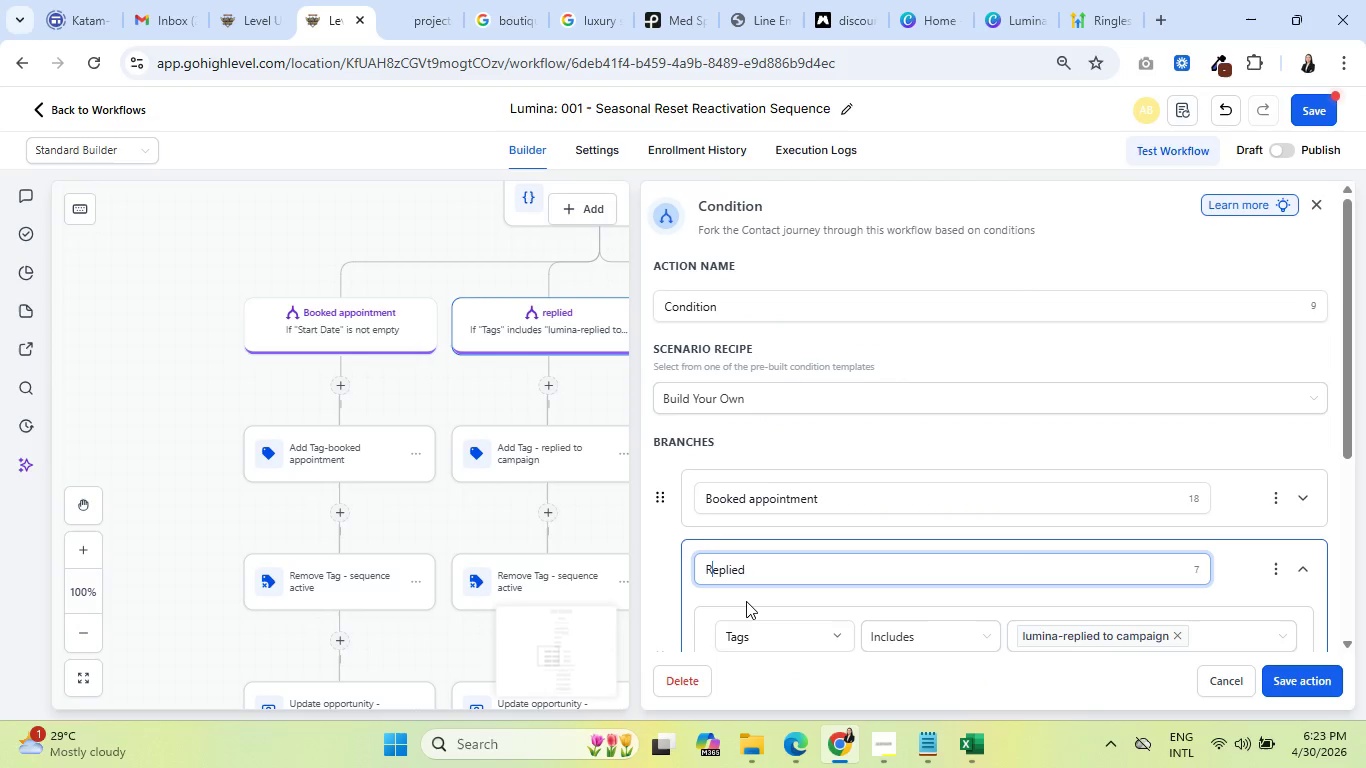 
key(Shift+R)
 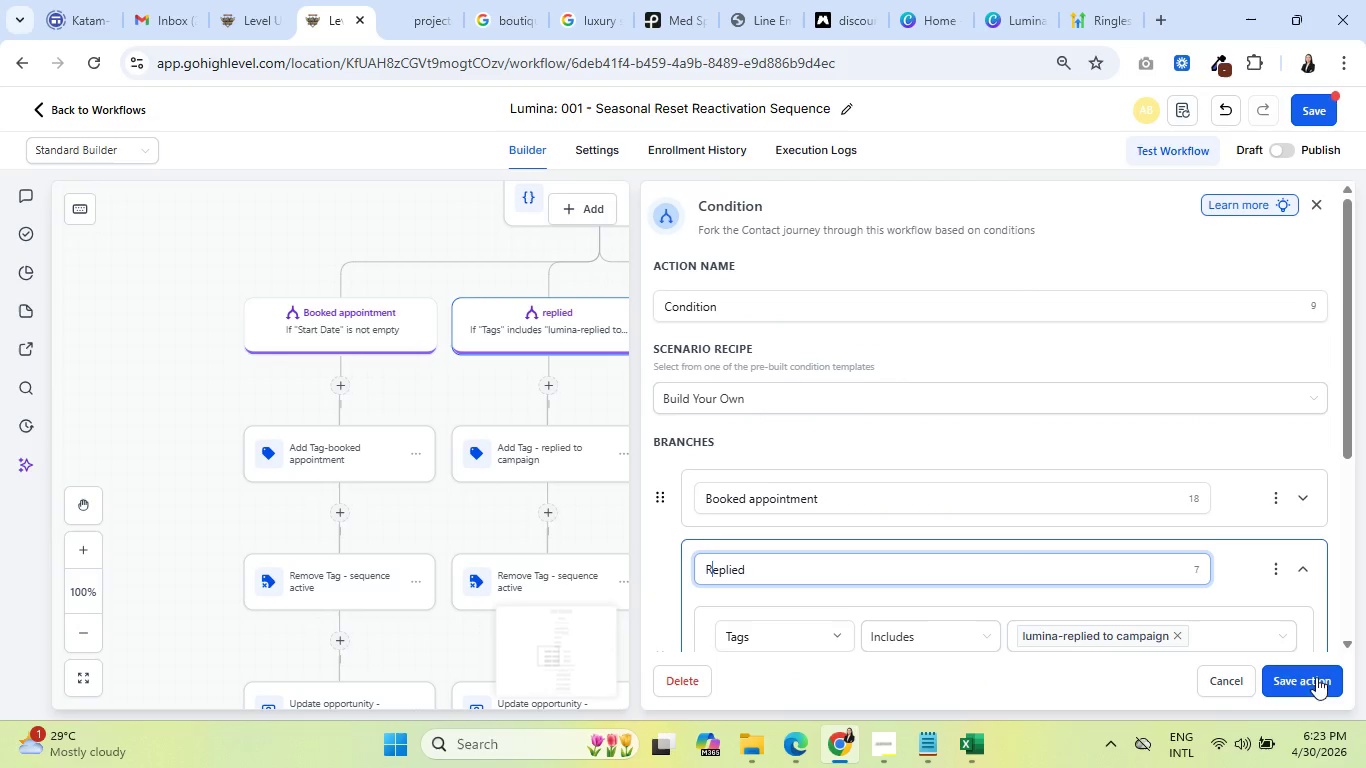 
left_click([1284, 679])
 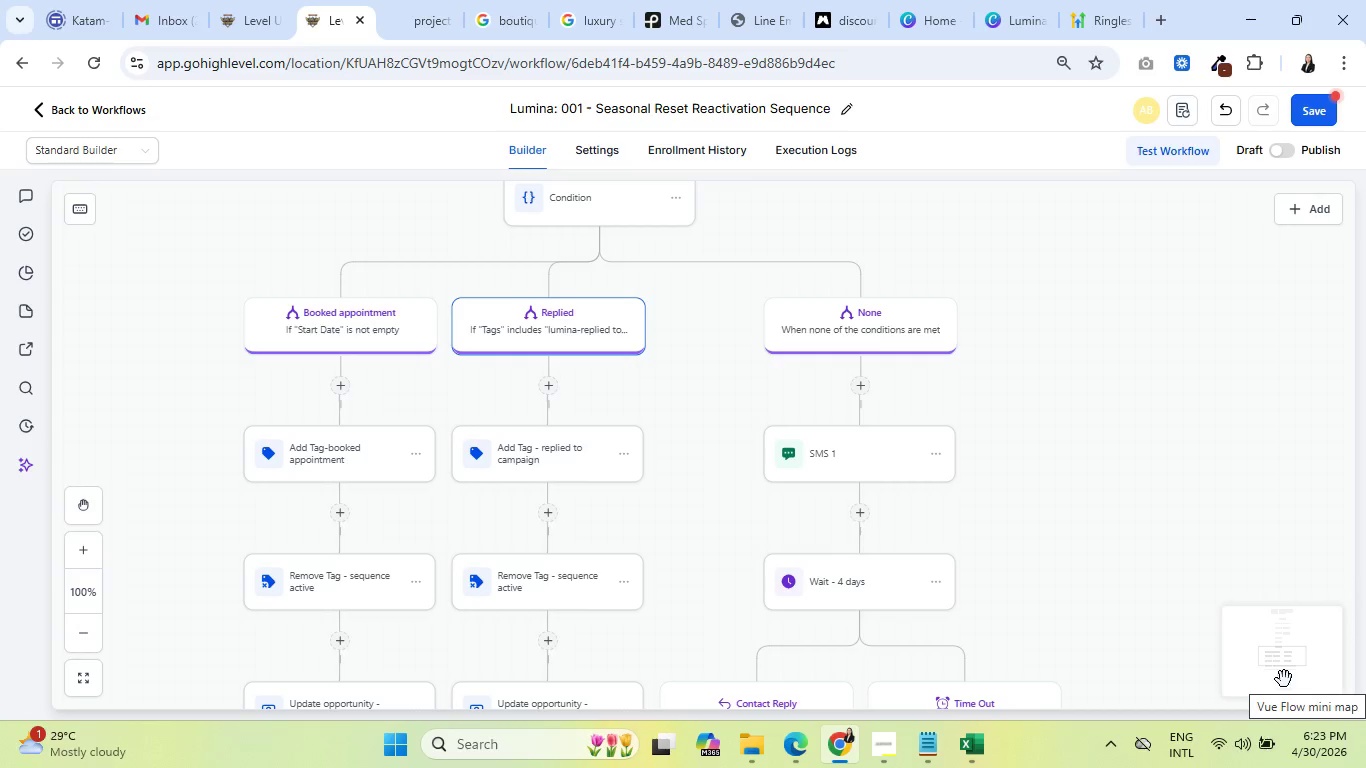 
scroll: coordinate [1019, 532], scroll_direction: down, amount: 18.0
 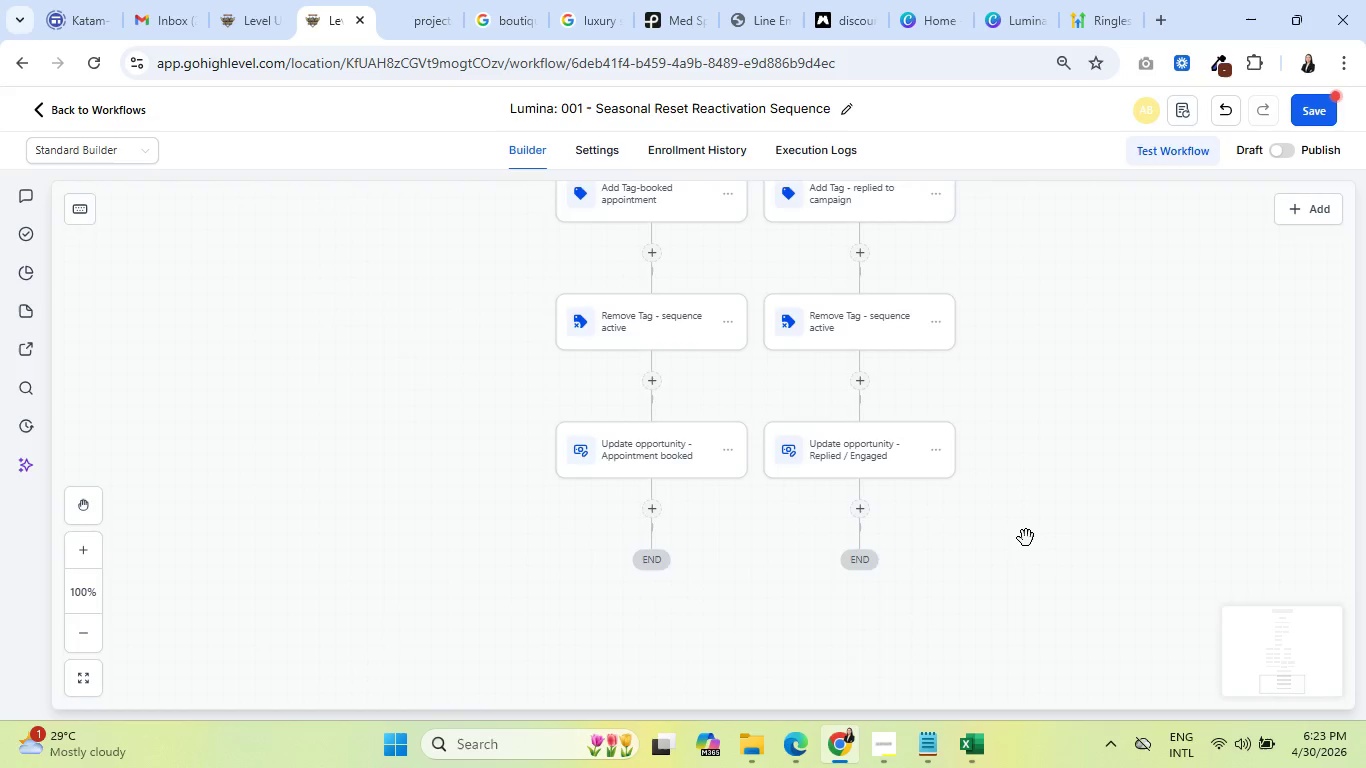 
scroll: coordinate [1021, 537], scroll_direction: up, amount: 7.0
 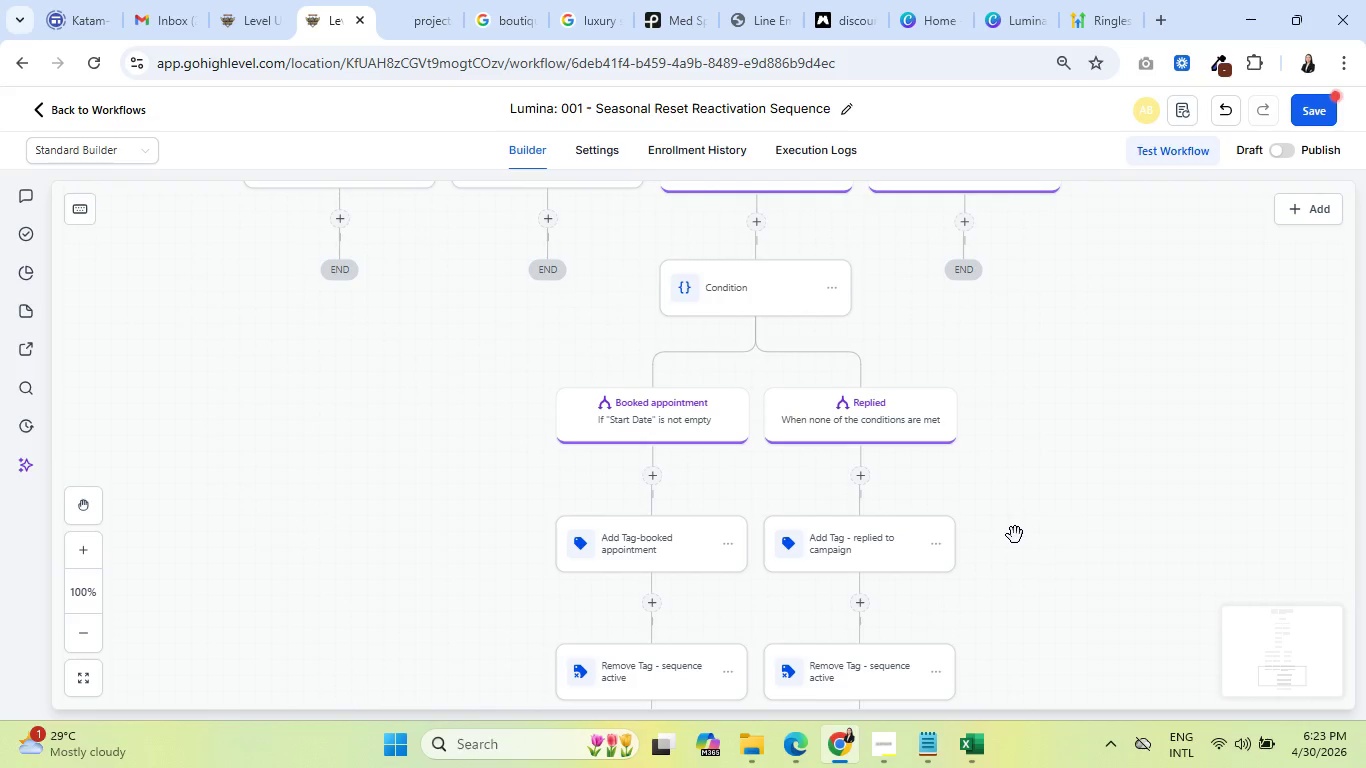 
scroll: coordinate [1011, 533], scroll_direction: down, amount: 4.0
 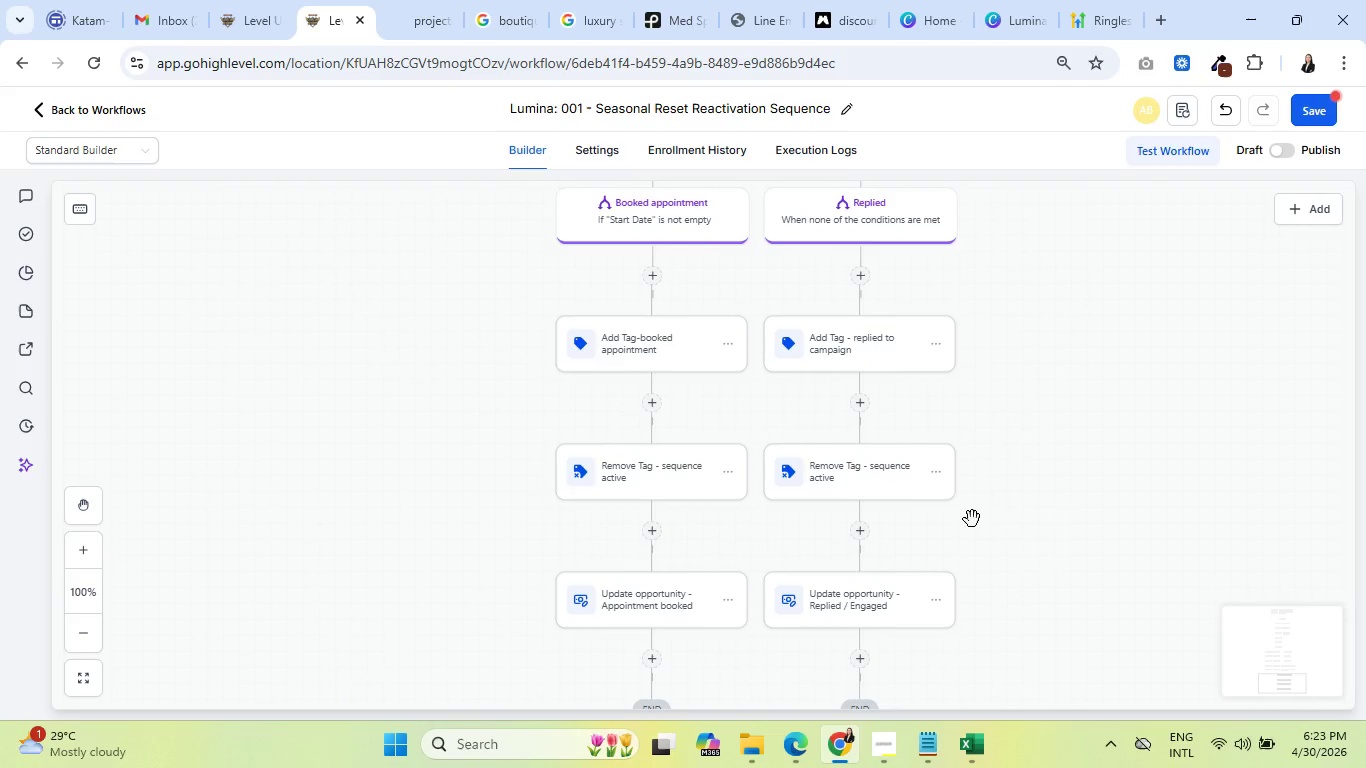 
left_click([342, 419])
 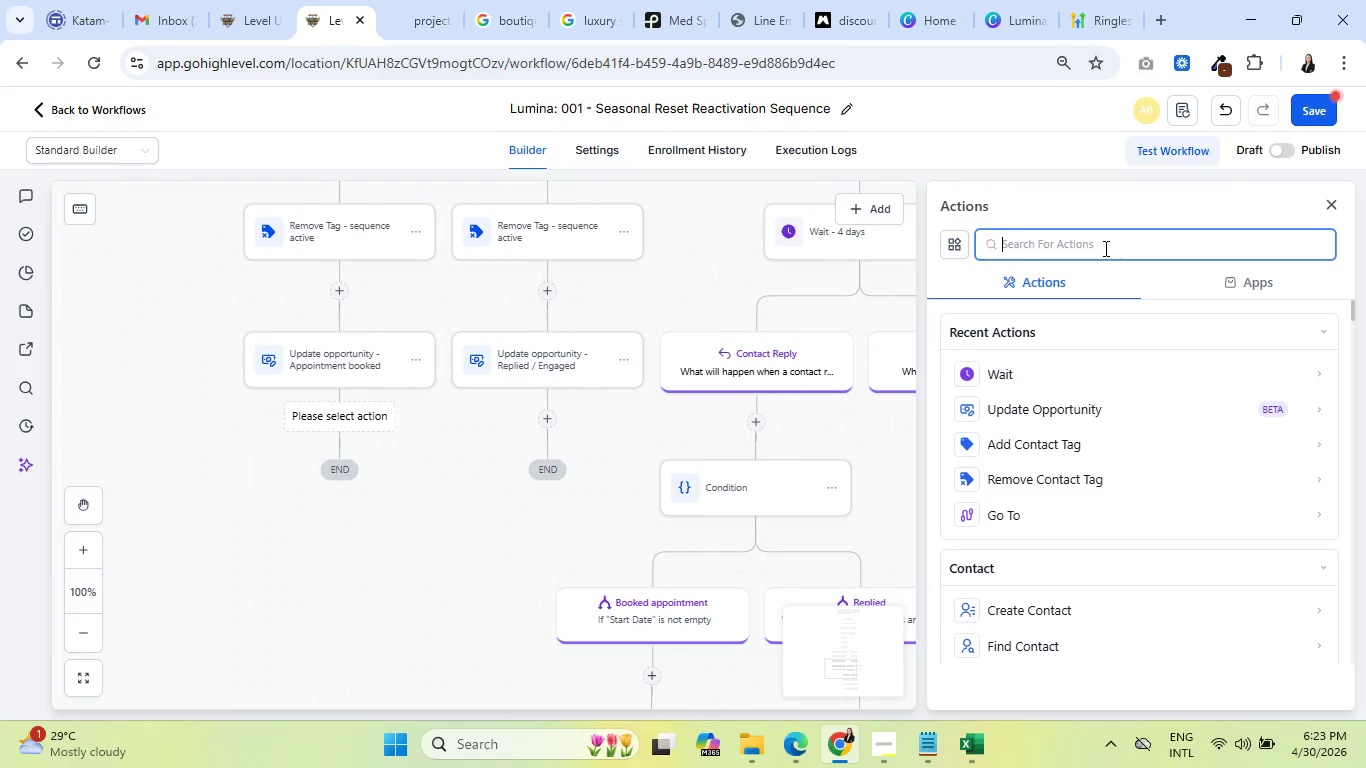 
scroll: coordinate [302, 448], scroll_direction: up, amount: 8.0
 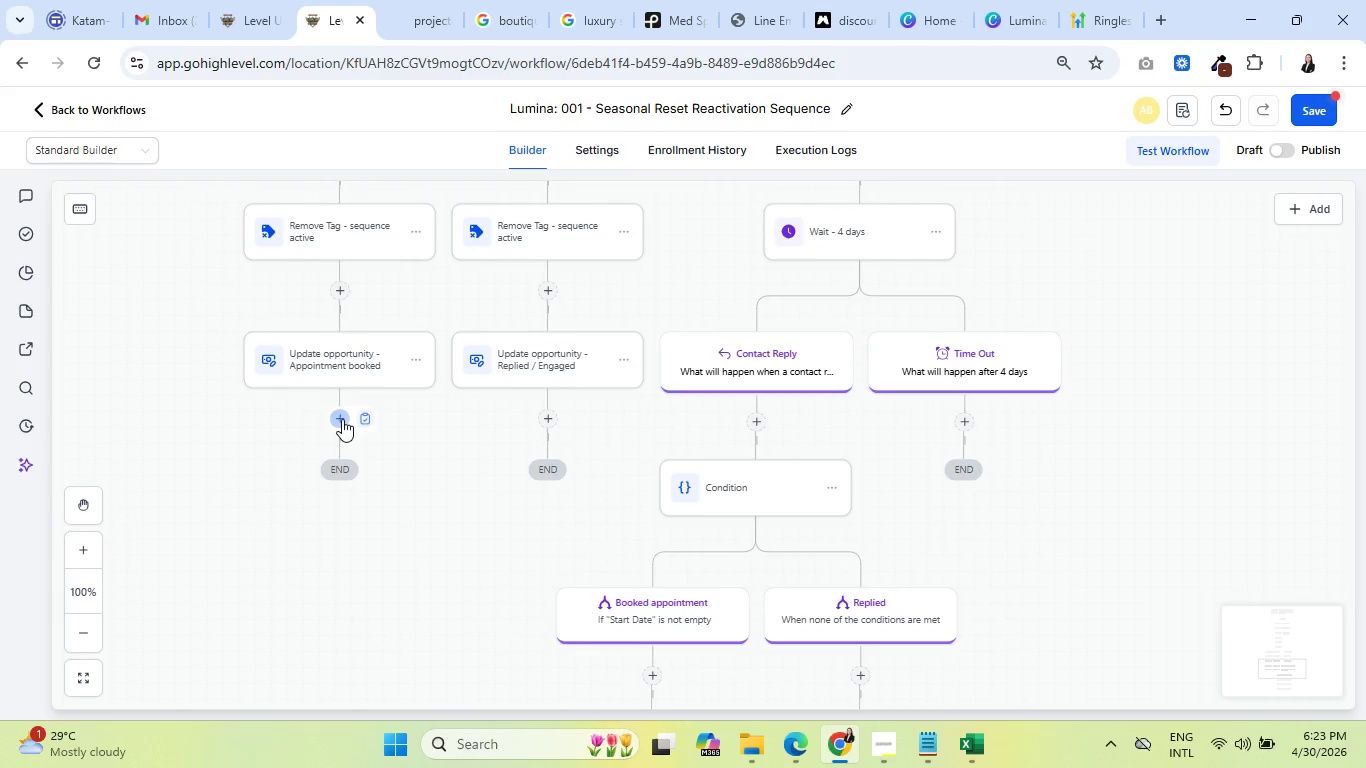 
type(remobe)
key(Backspace)
key(Backspace)
type(ve)
 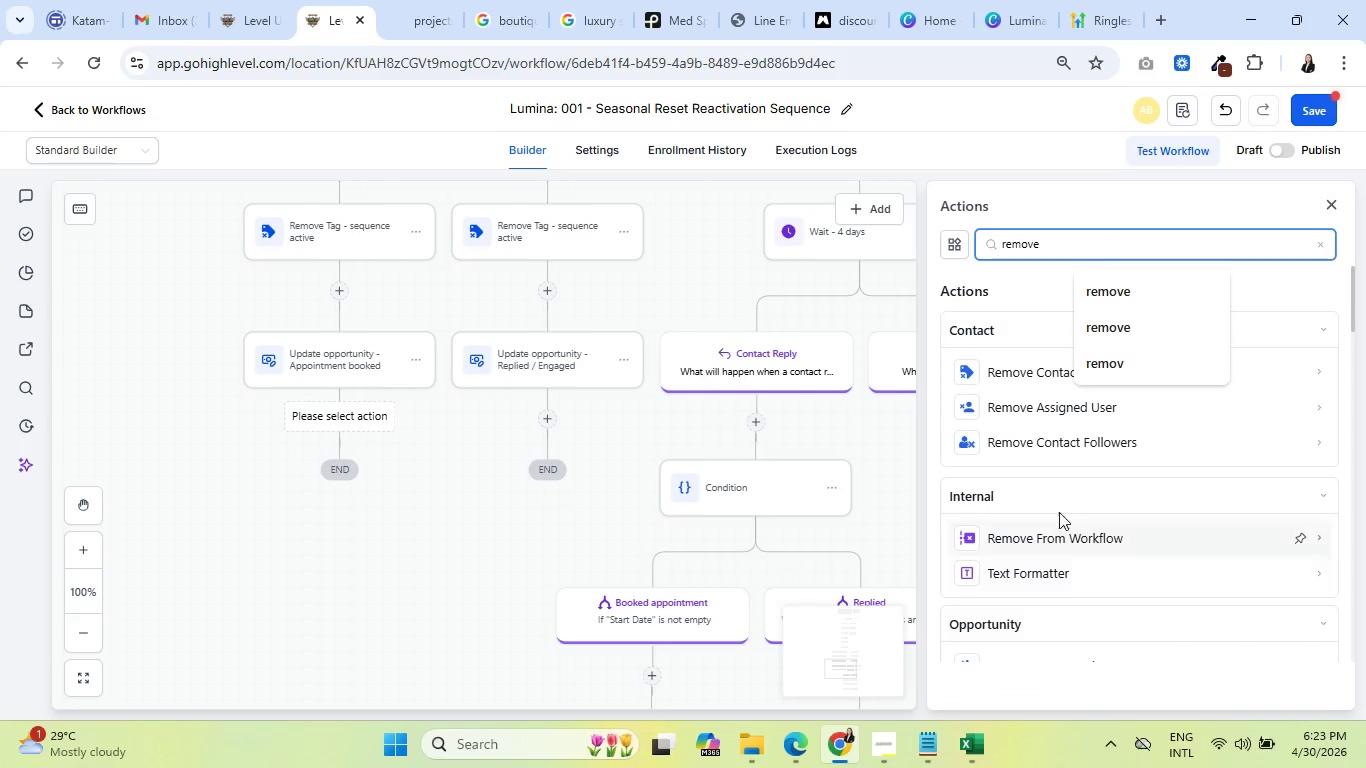 
left_click([1057, 537])
 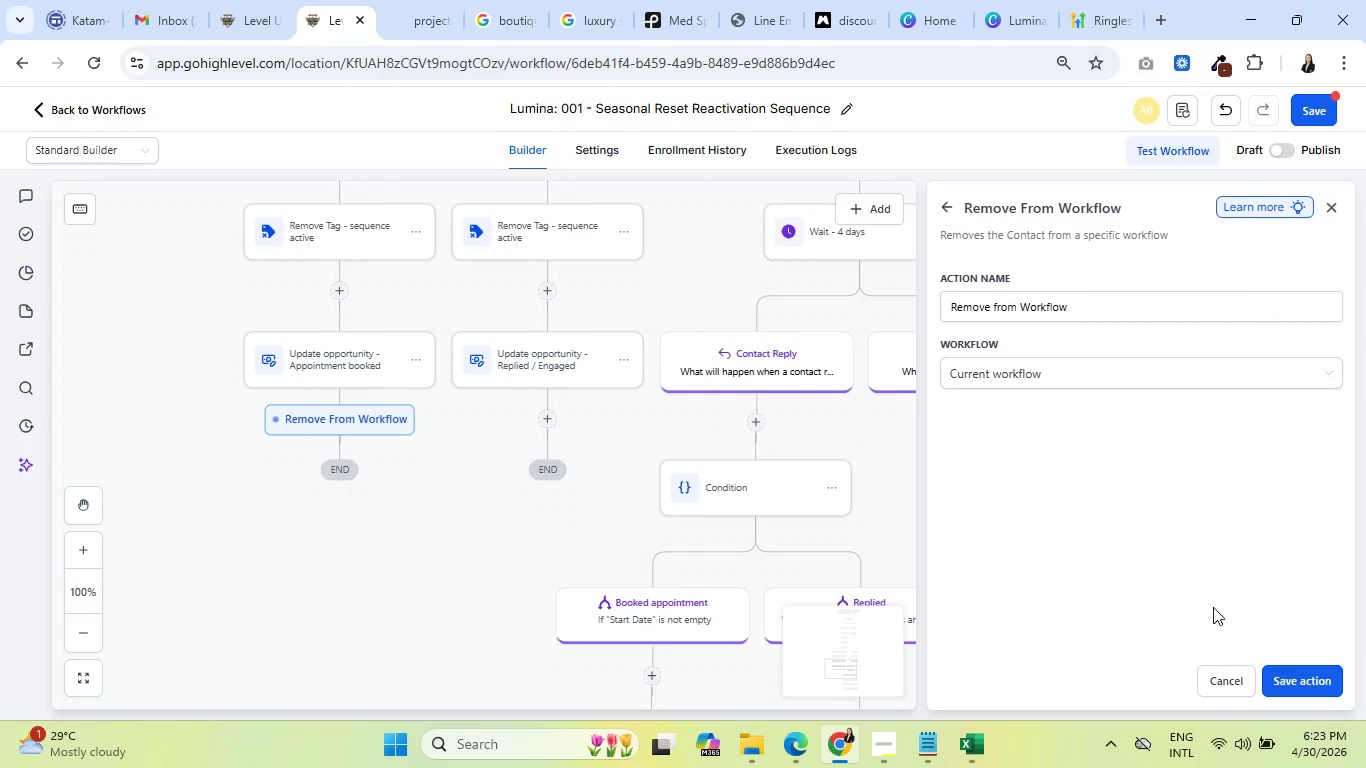 
left_click([1313, 687])
 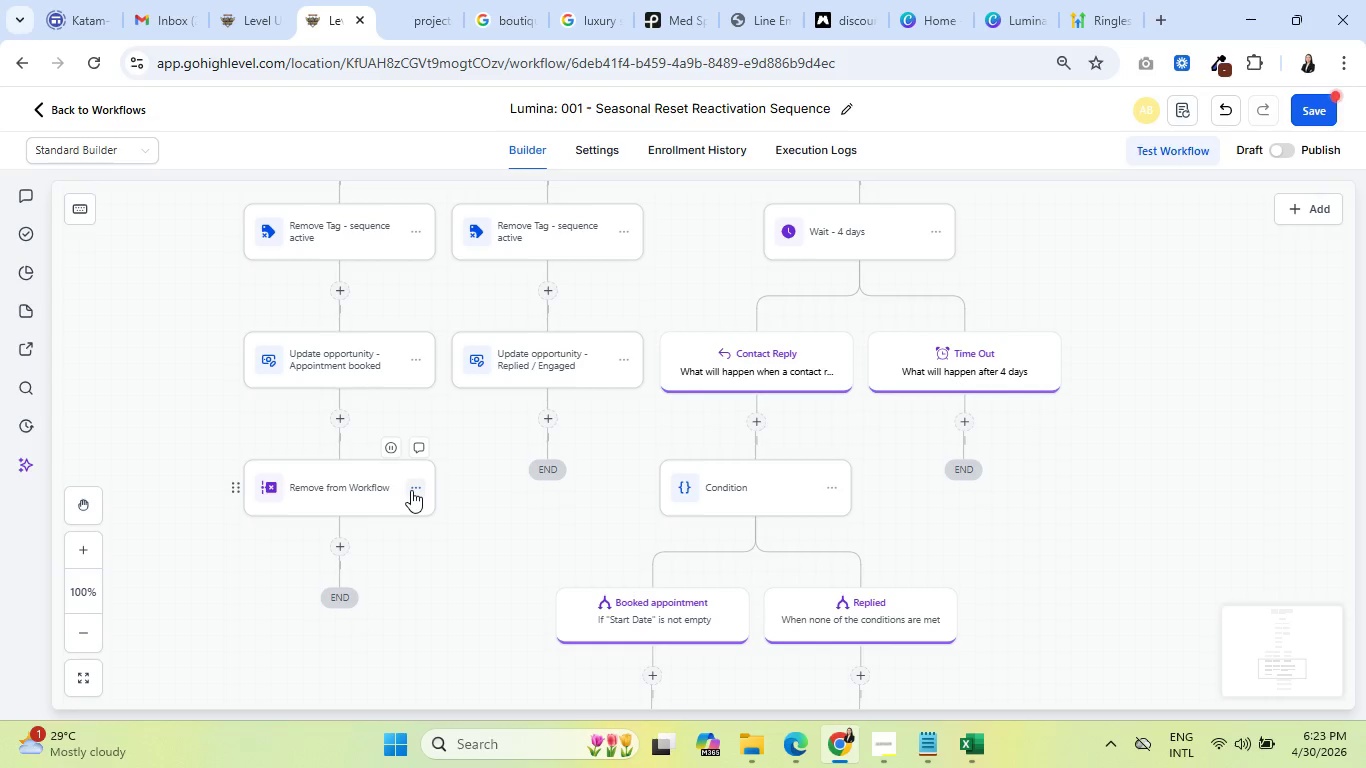 
wait(5.16)
 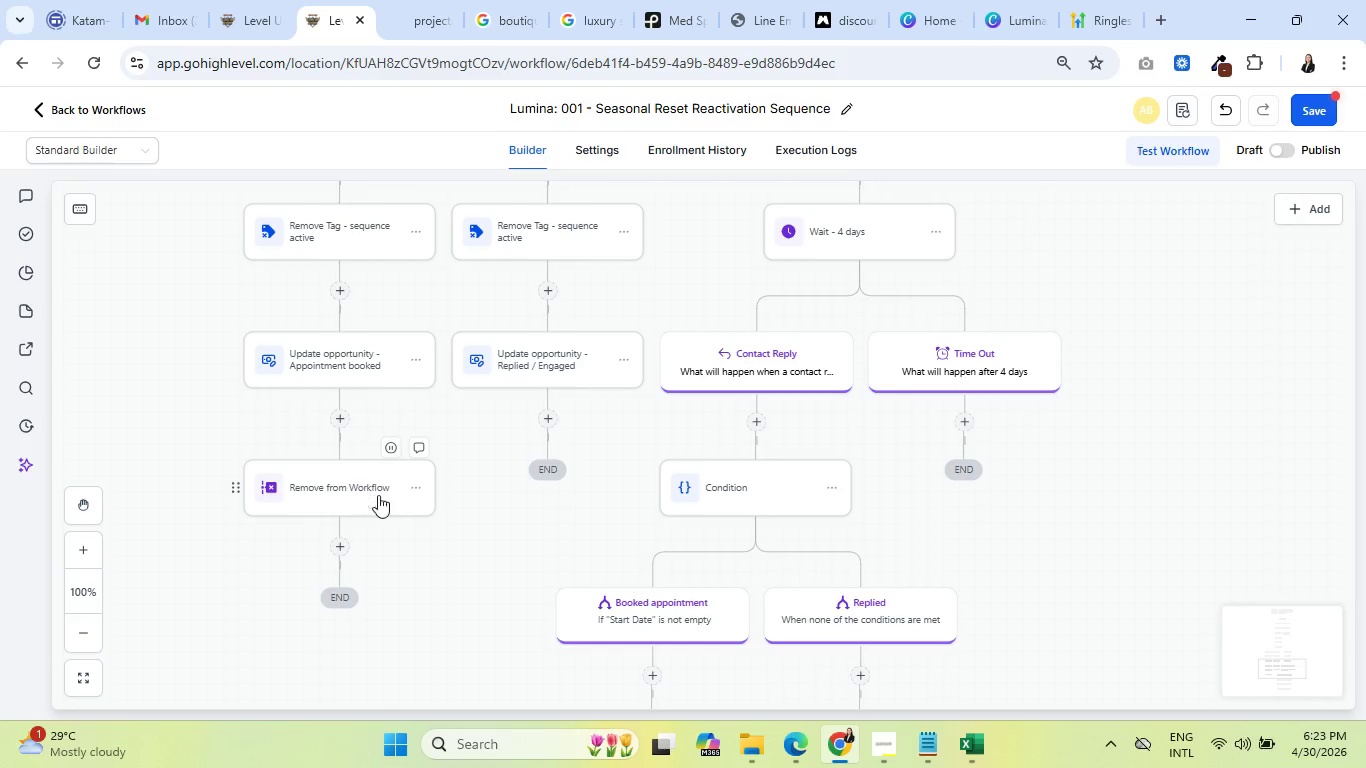 
left_click([414, 489])
 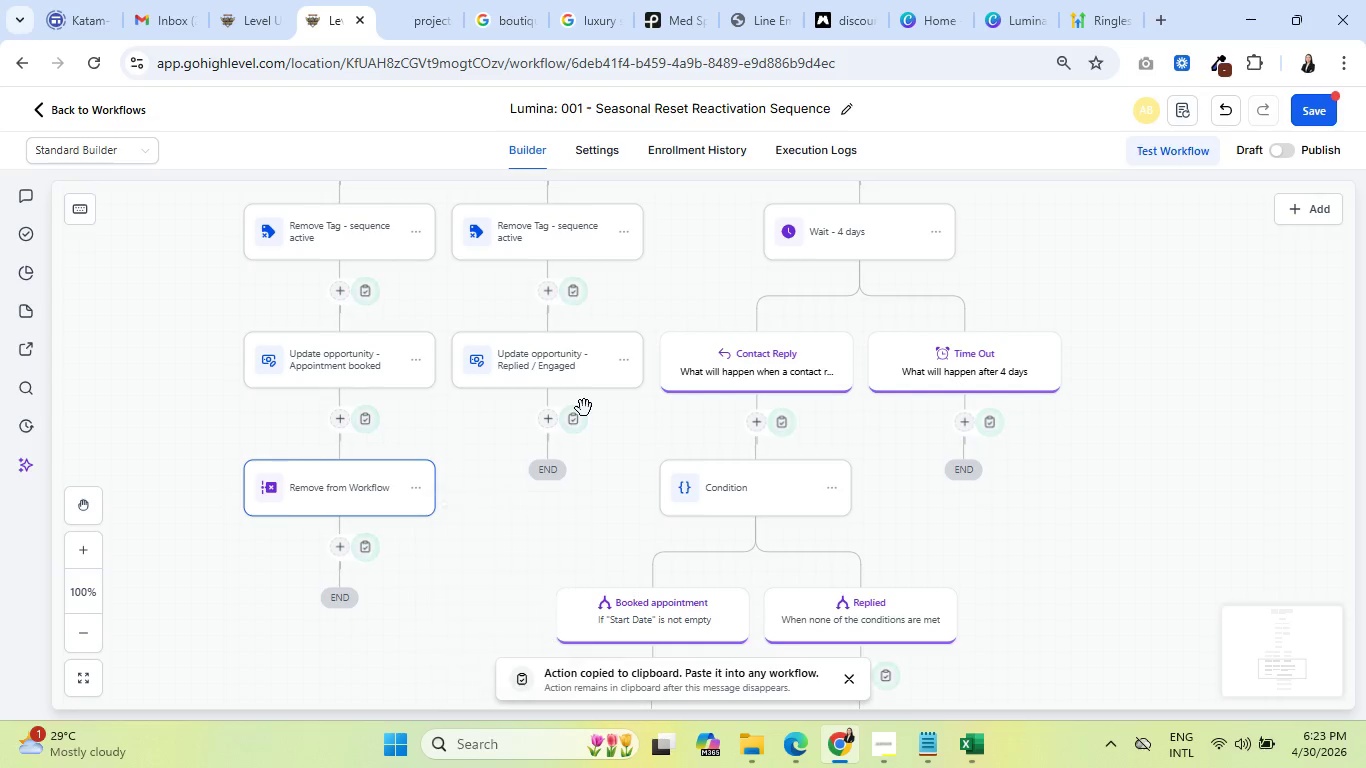 
left_click([576, 416])
 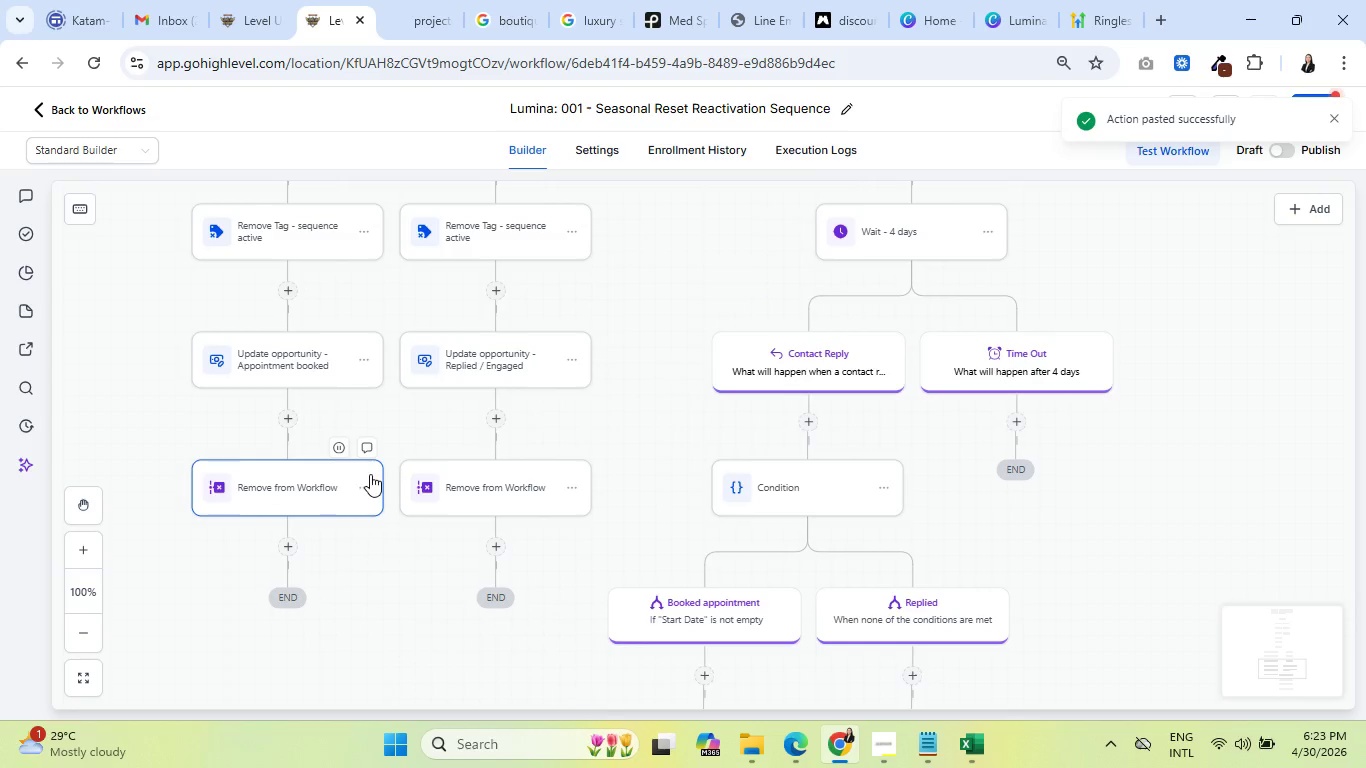 
scroll: coordinate [843, 437], scroll_direction: down, amount: 11.0
 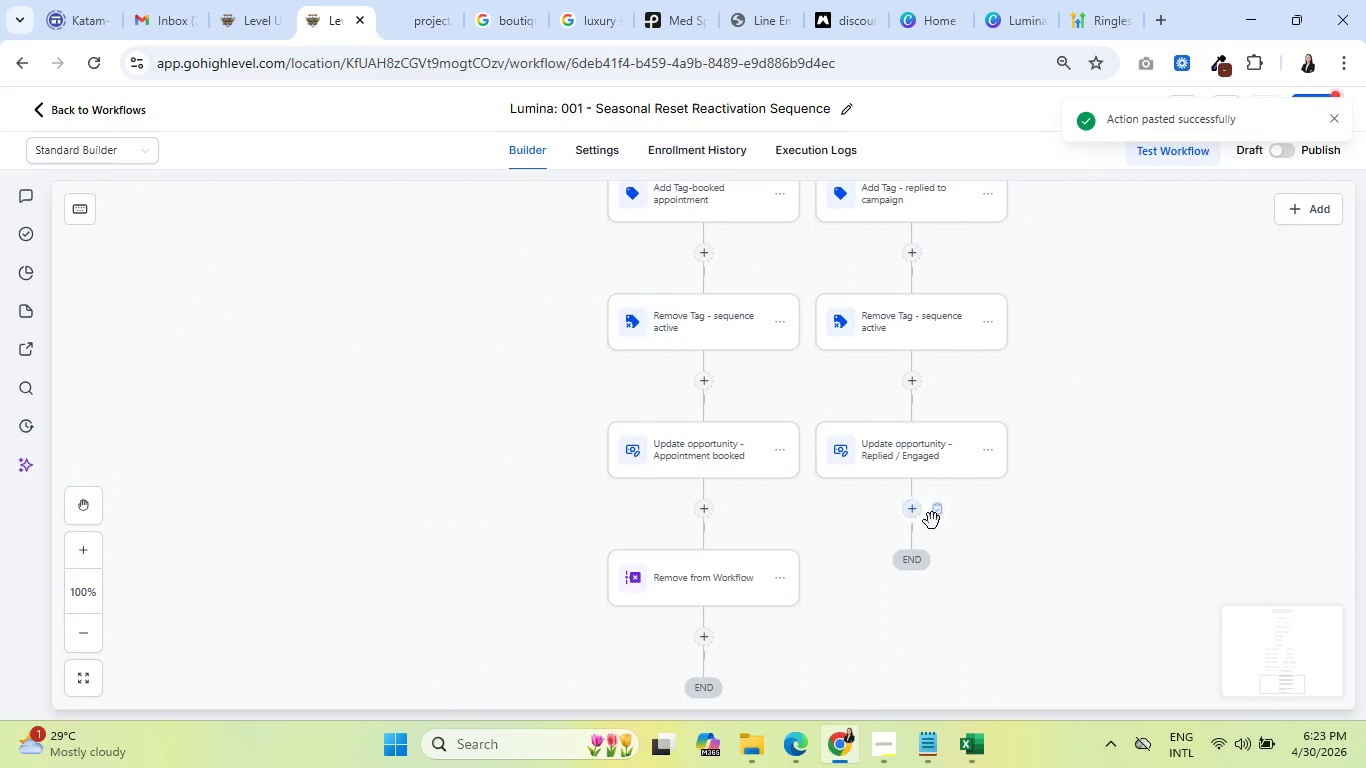 
mouse_move([943, 513])
 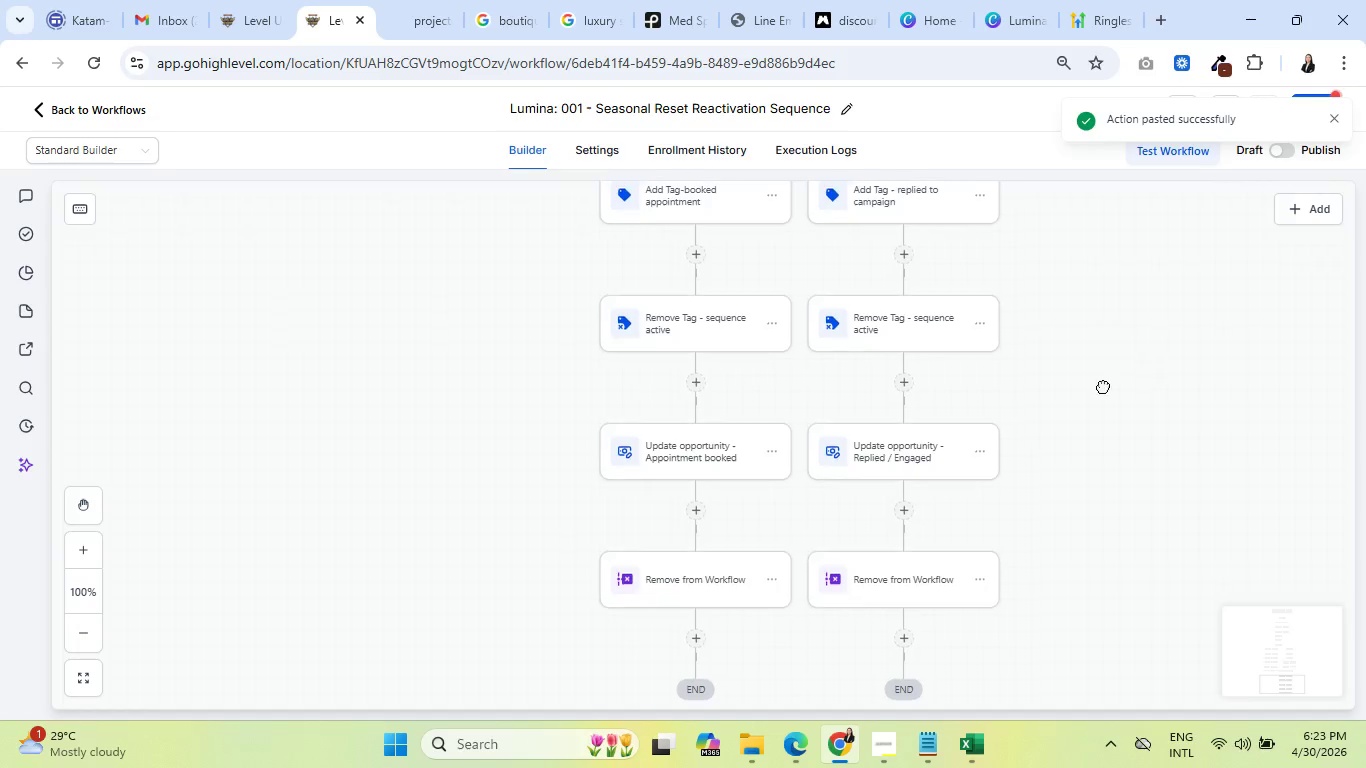 
left_click_drag(start_coordinate=[1155, 364], to_coordinate=[749, 615])
 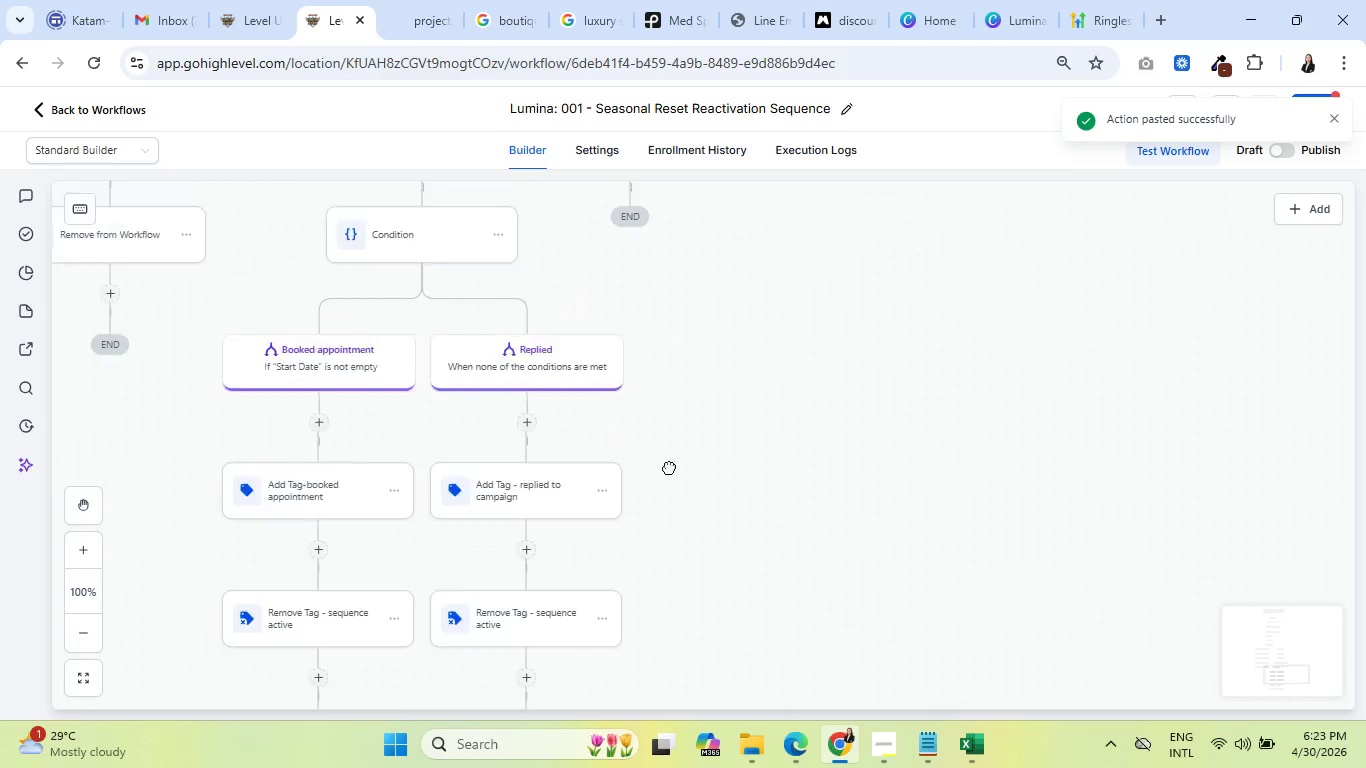 
left_click_drag(start_coordinate=[639, 388], to_coordinate=[700, 557])
 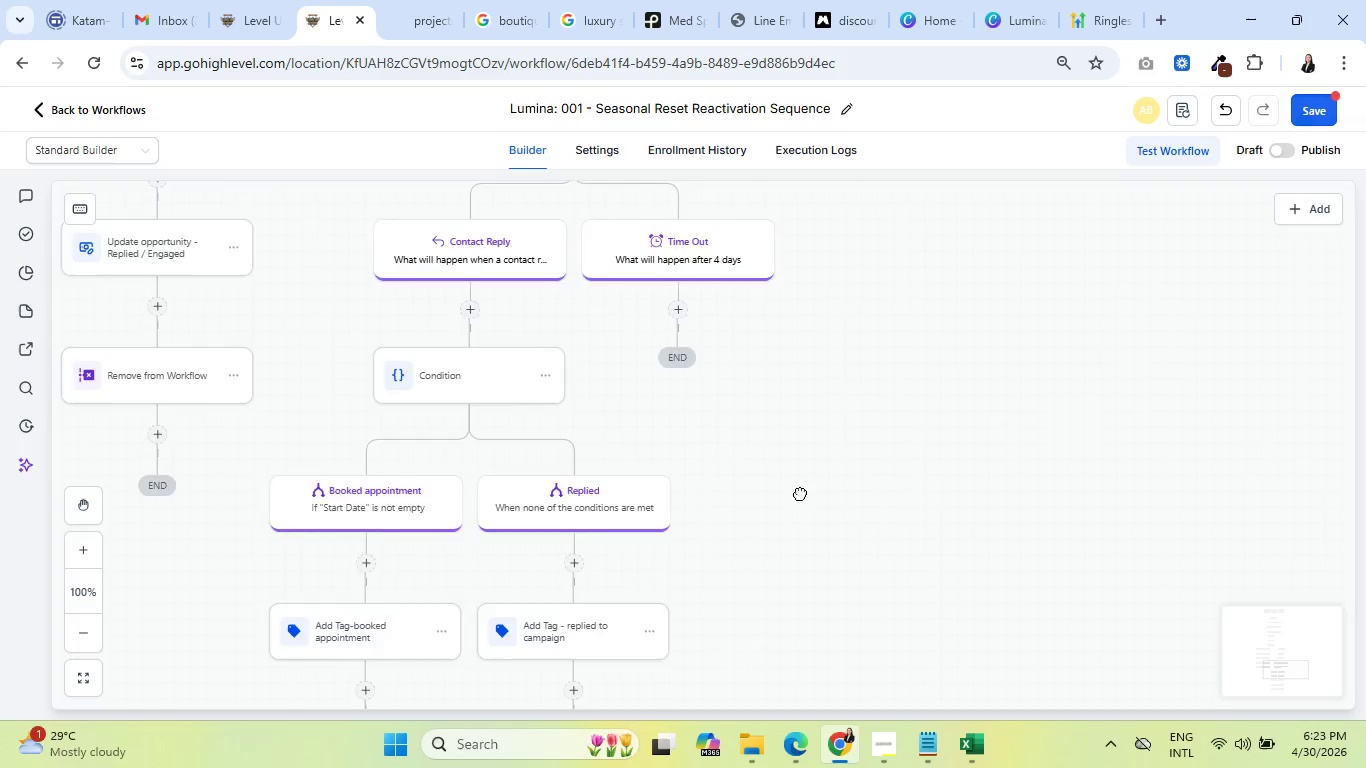 
left_click_drag(start_coordinate=[769, 426], to_coordinate=[829, 542])
 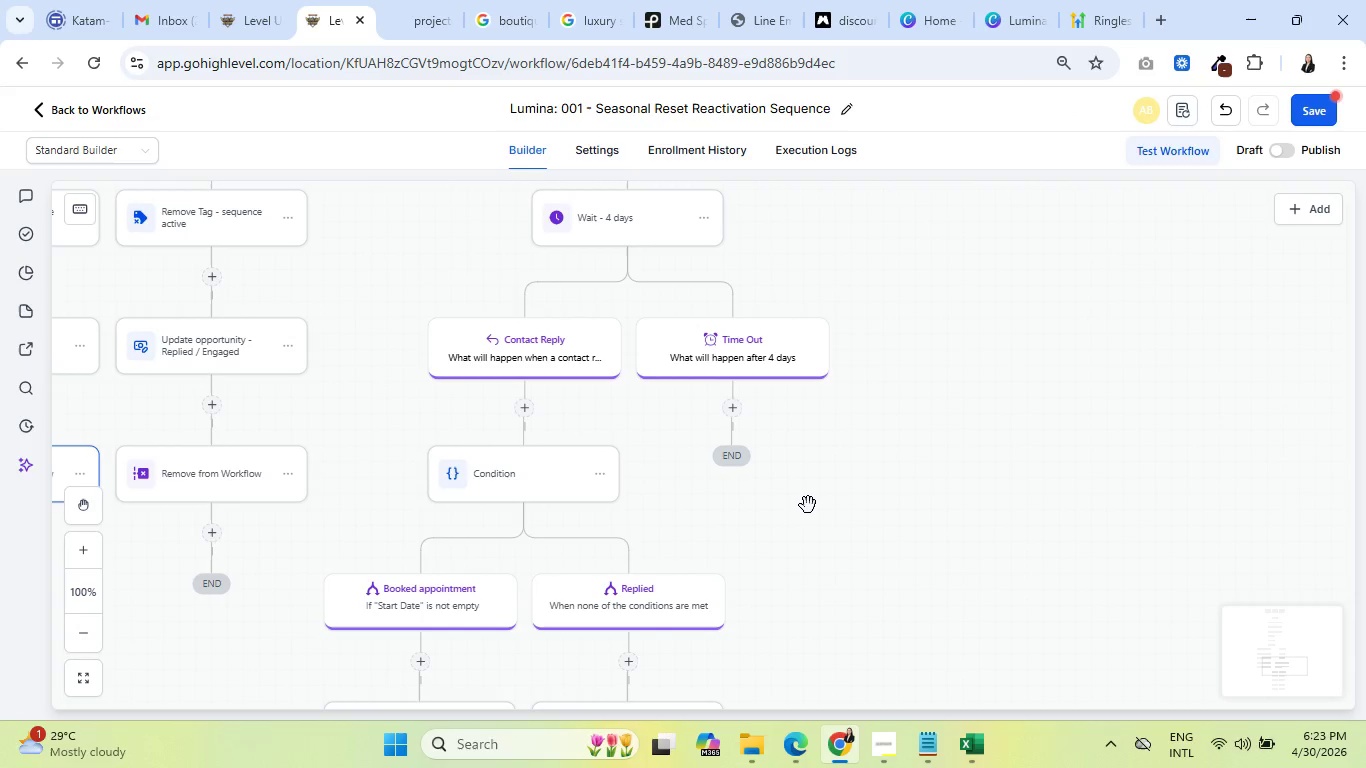 
left_click_drag(start_coordinate=[793, 505], to_coordinate=[1028, 588])
 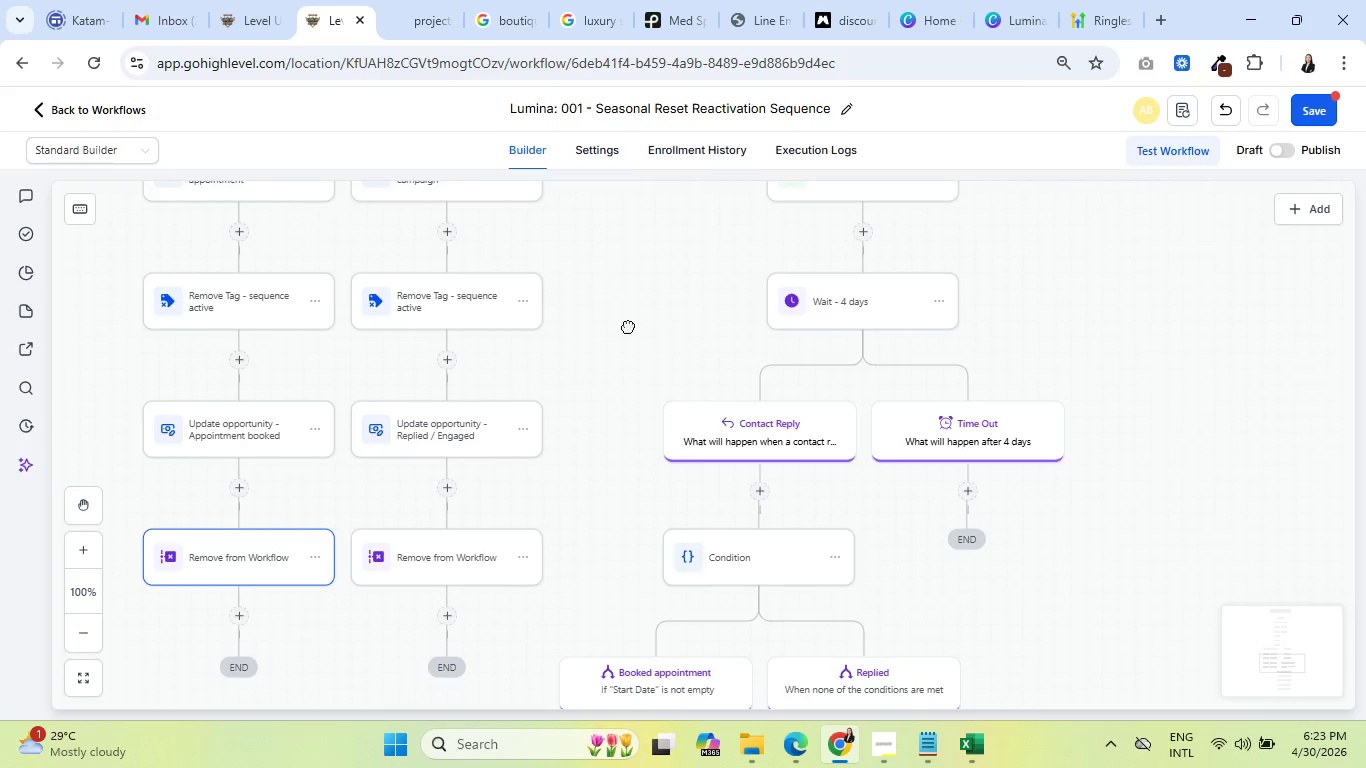 
left_click_drag(start_coordinate=[632, 317], to_coordinate=[587, 609])
 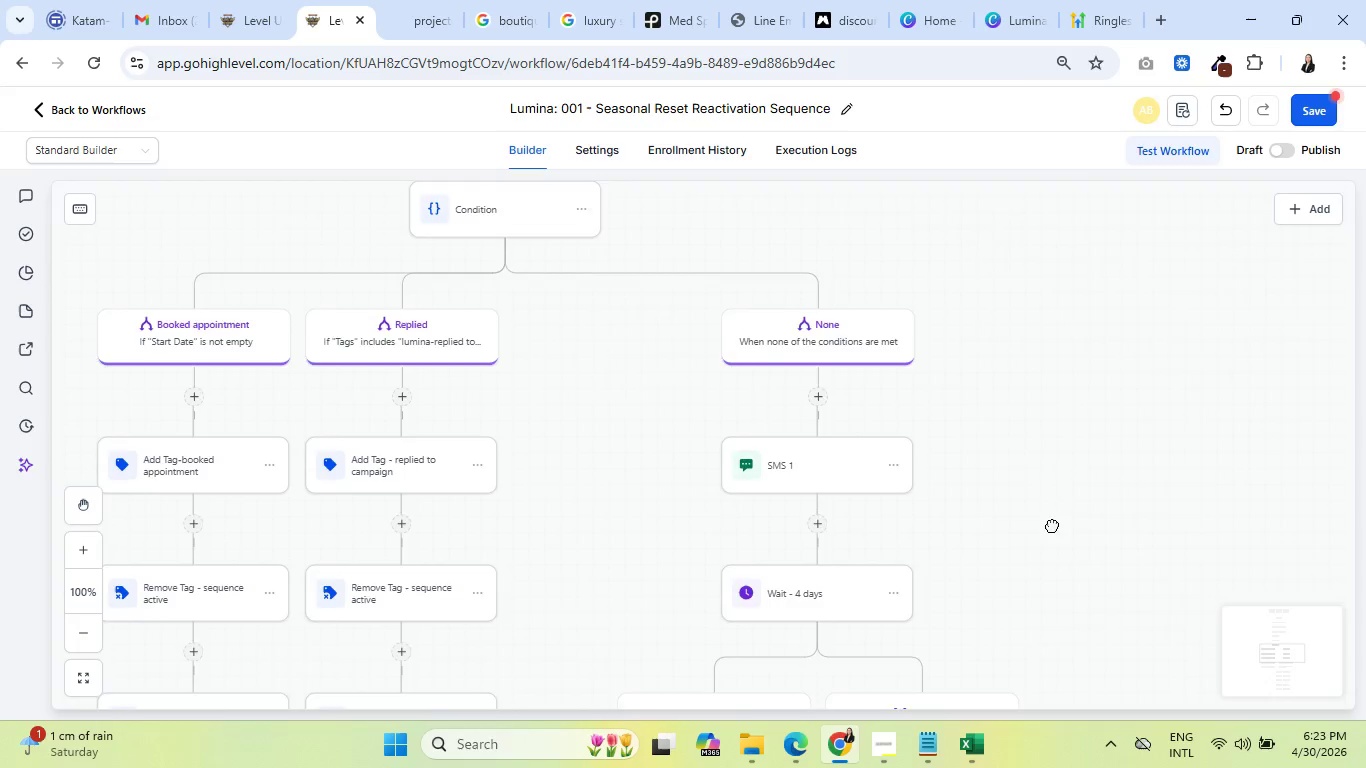 
left_click_drag(start_coordinate=[1052, 525], to_coordinate=[937, 247])
 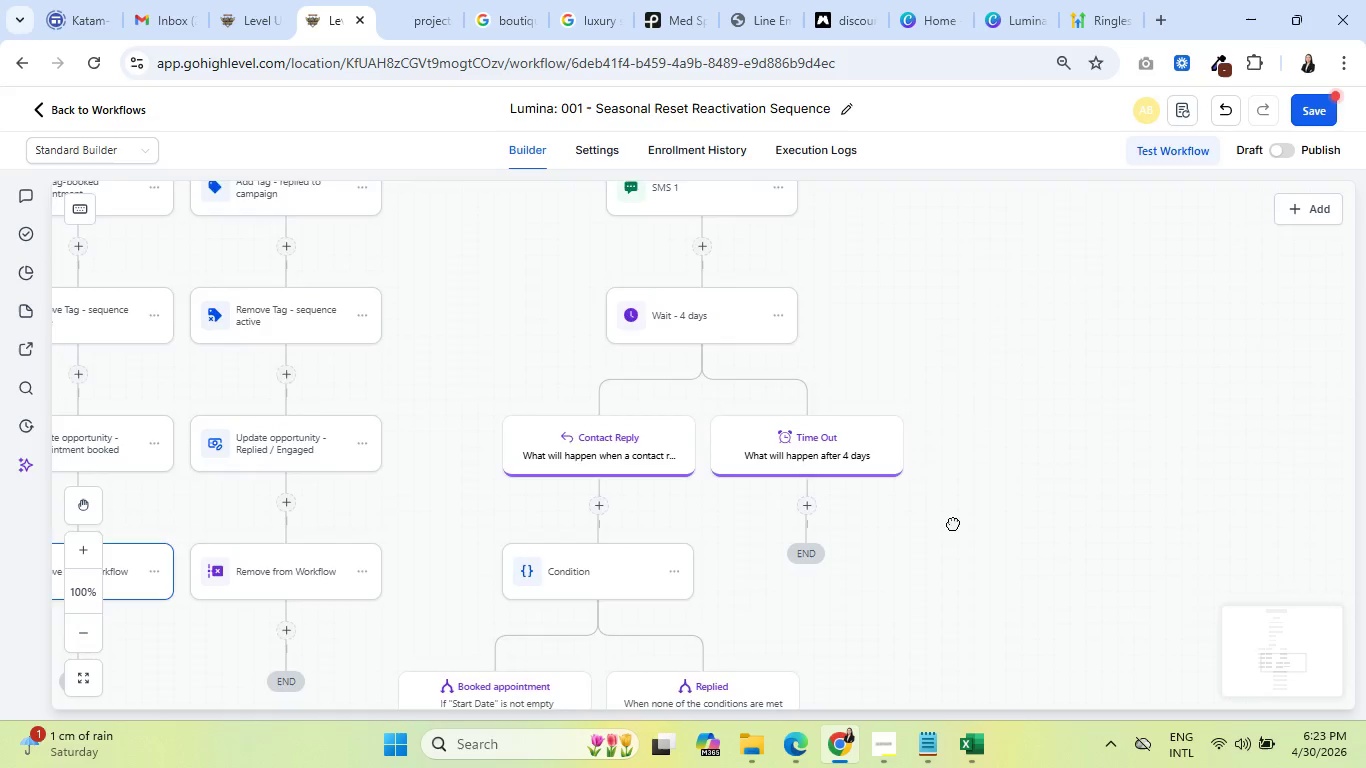 
left_click_drag(start_coordinate=[953, 523], to_coordinate=[976, 373])
 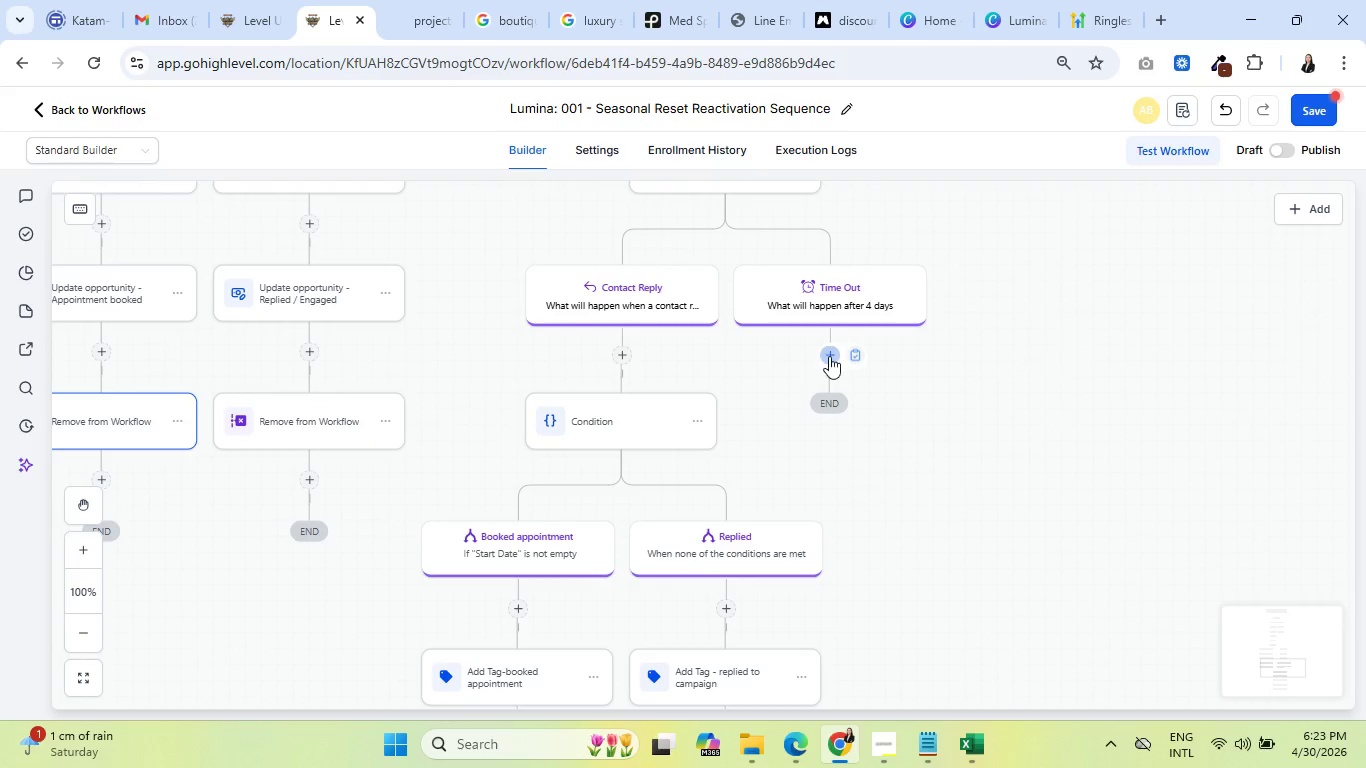 
left_click([832, 356])
 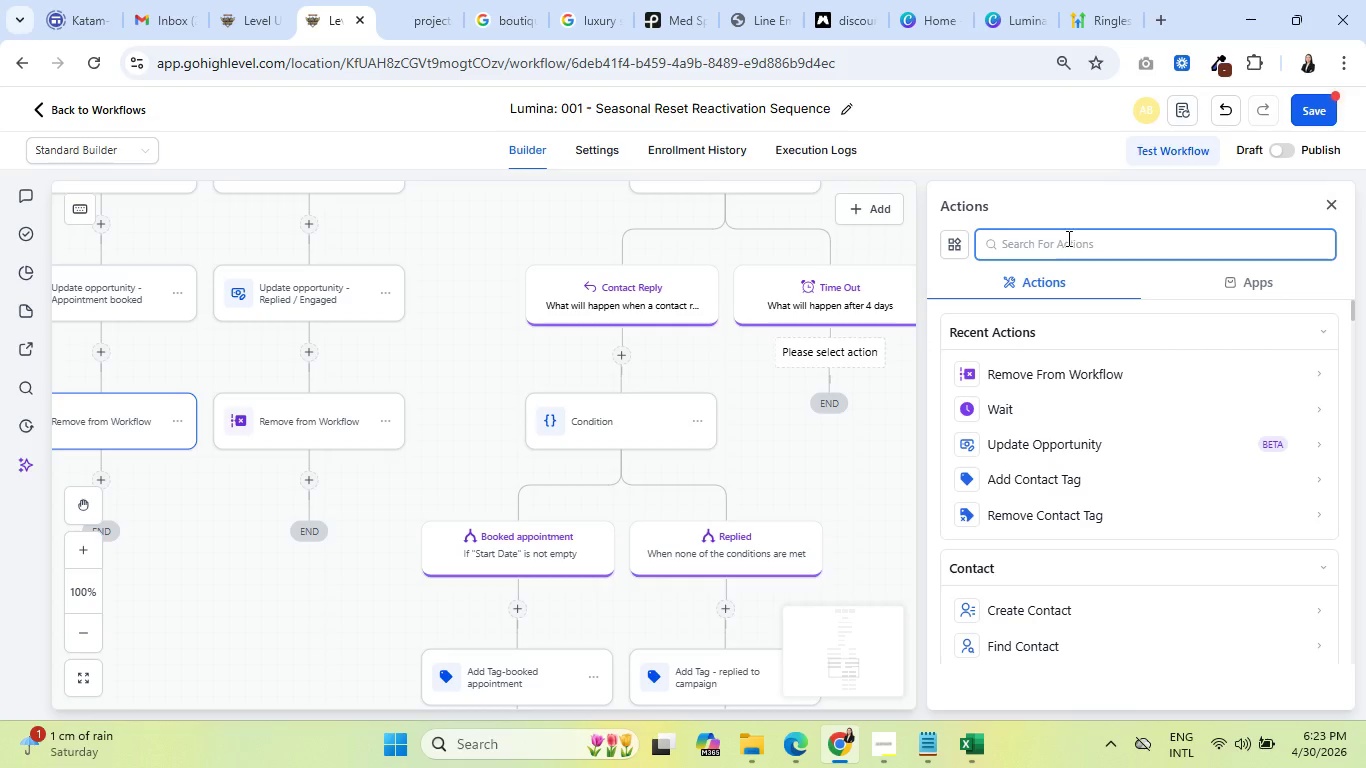 
left_click([1067, 236])
 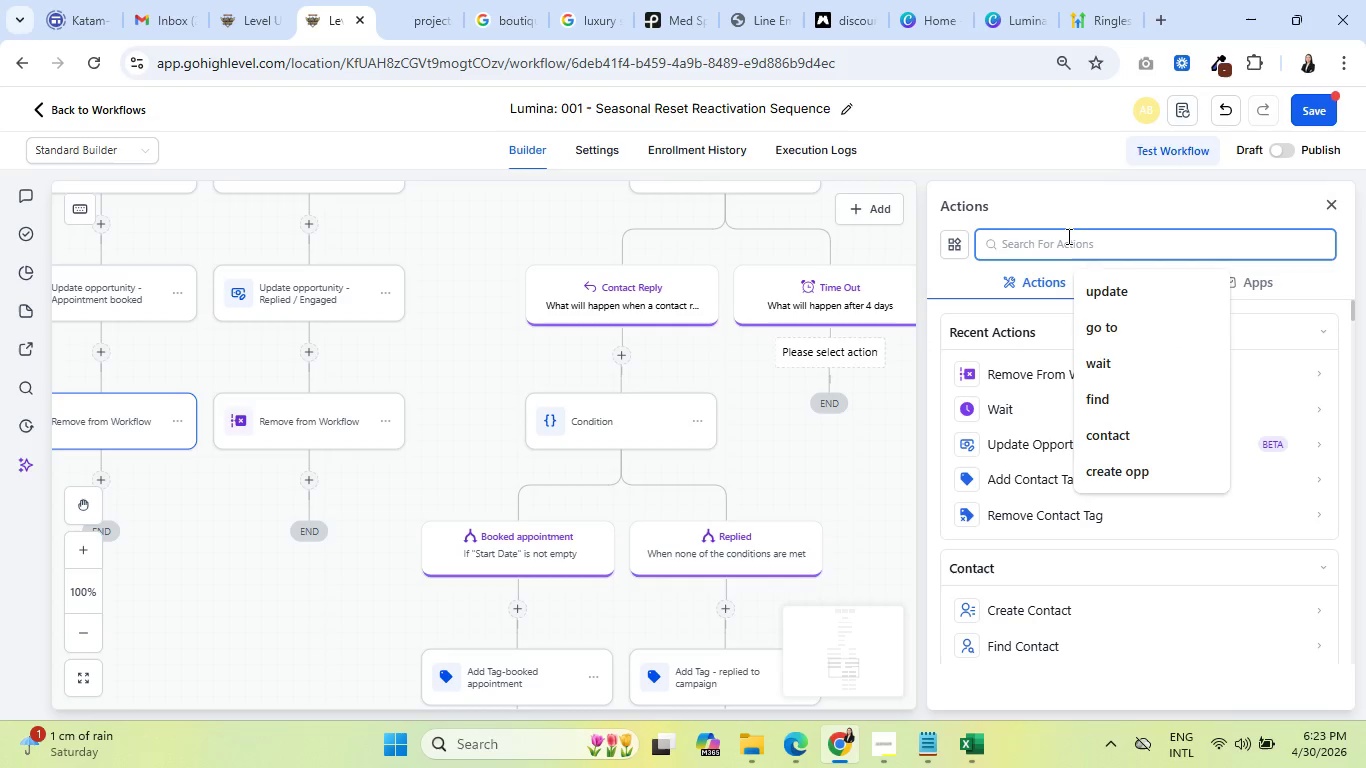 
type(sent )
key(Backspace)
key(Backspace)
type(d )
 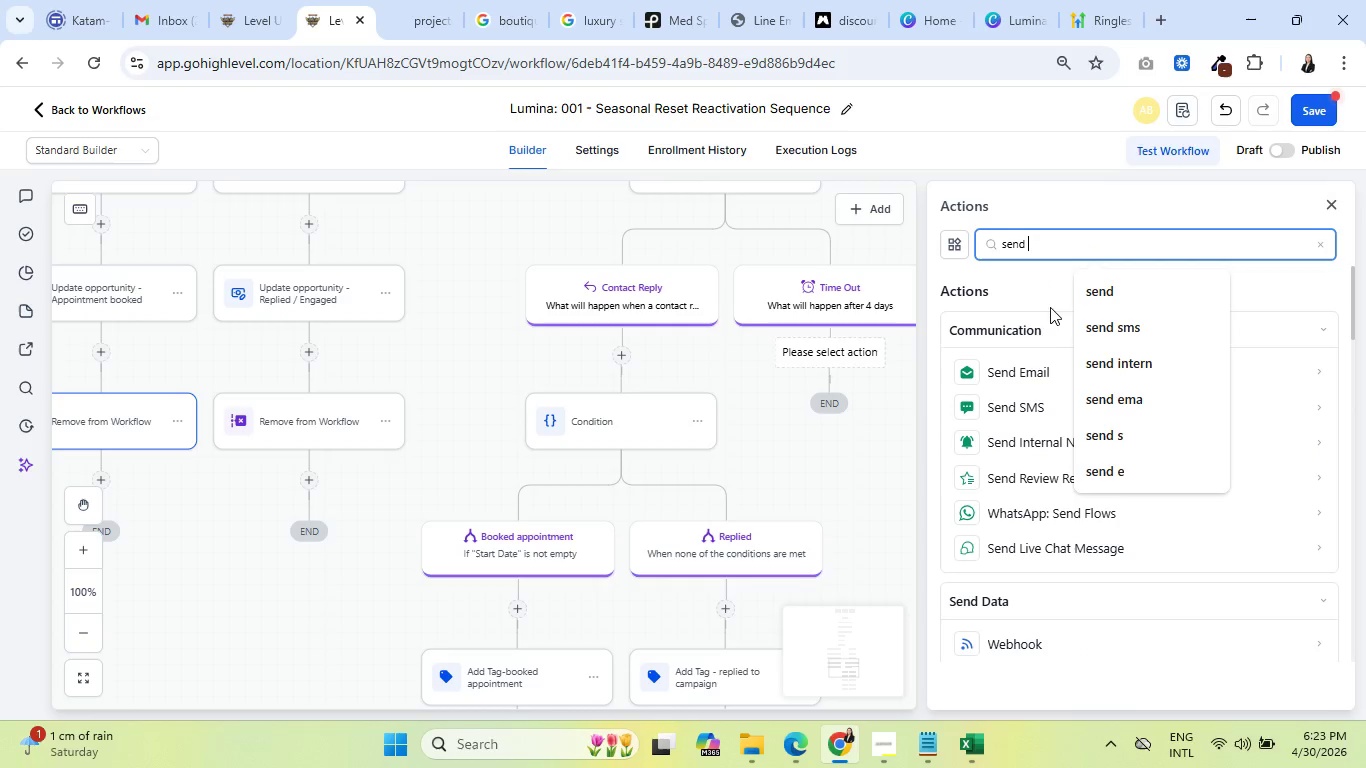 
left_click([1031, 368])
 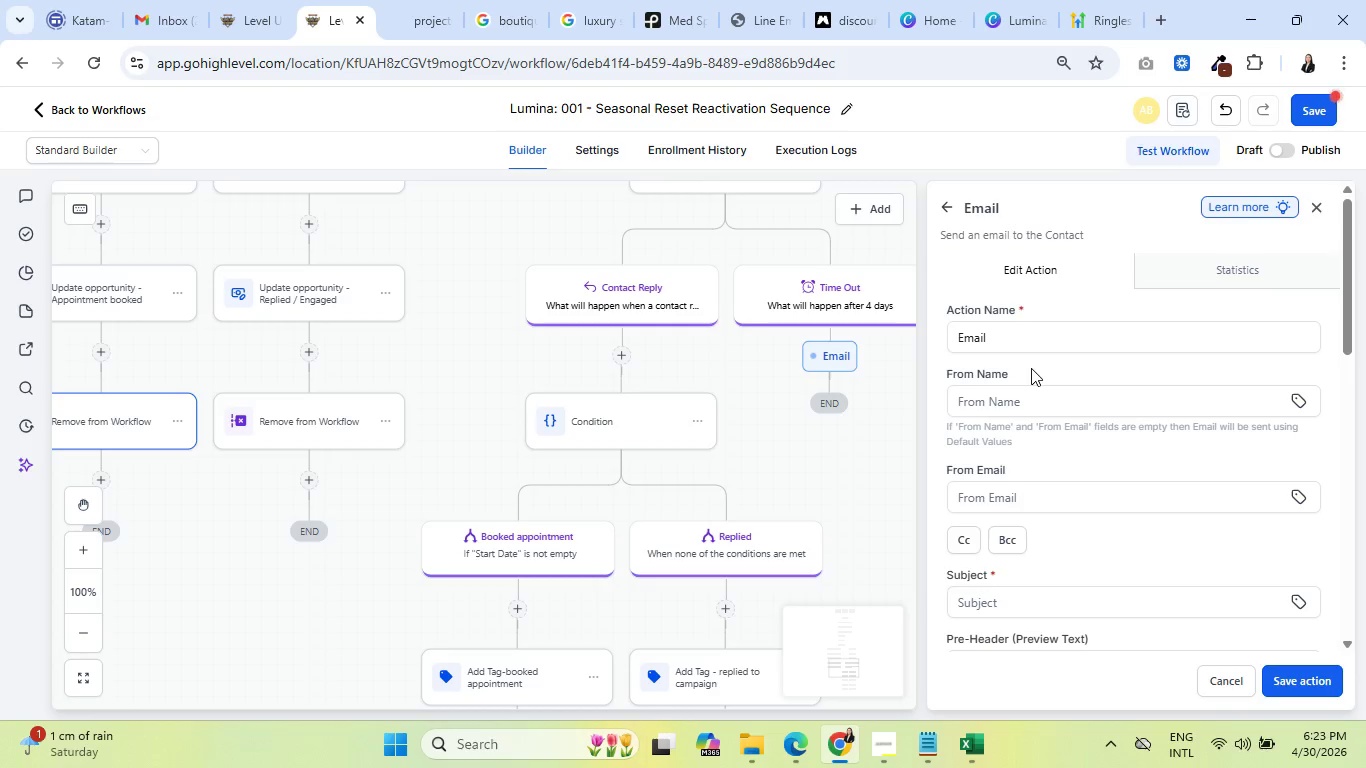 
wait(11.2)
 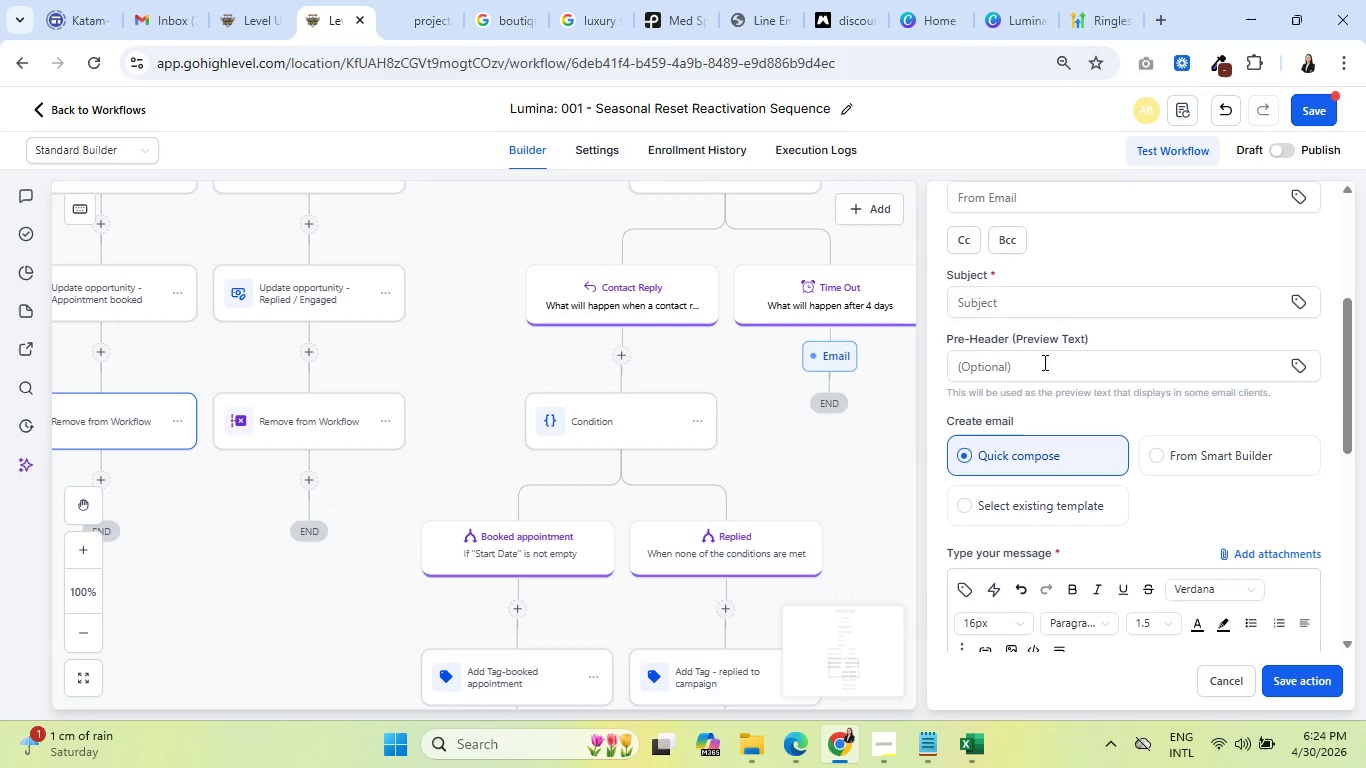 
left_click([1039, 303])
 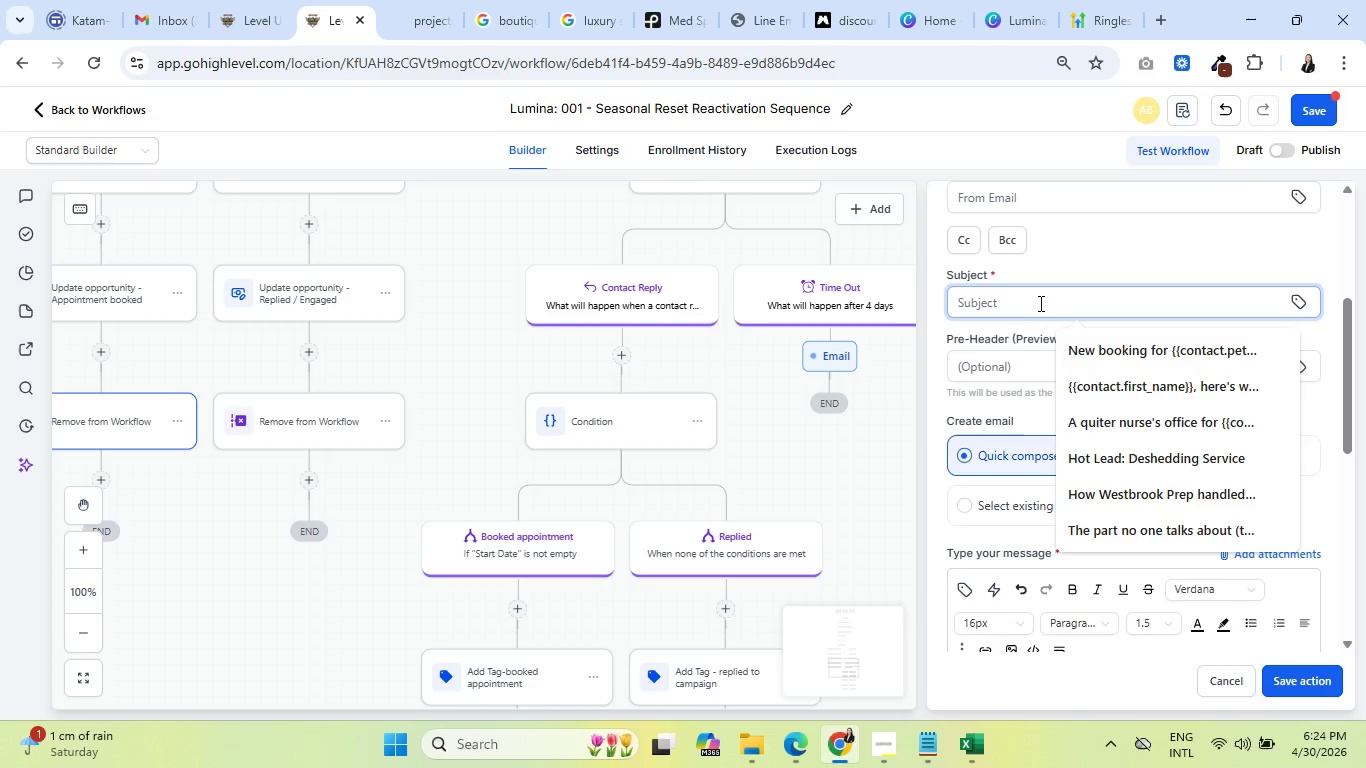 
scroll: coordinate [1090, 418], scroll_direction: down, amount: 3.0
 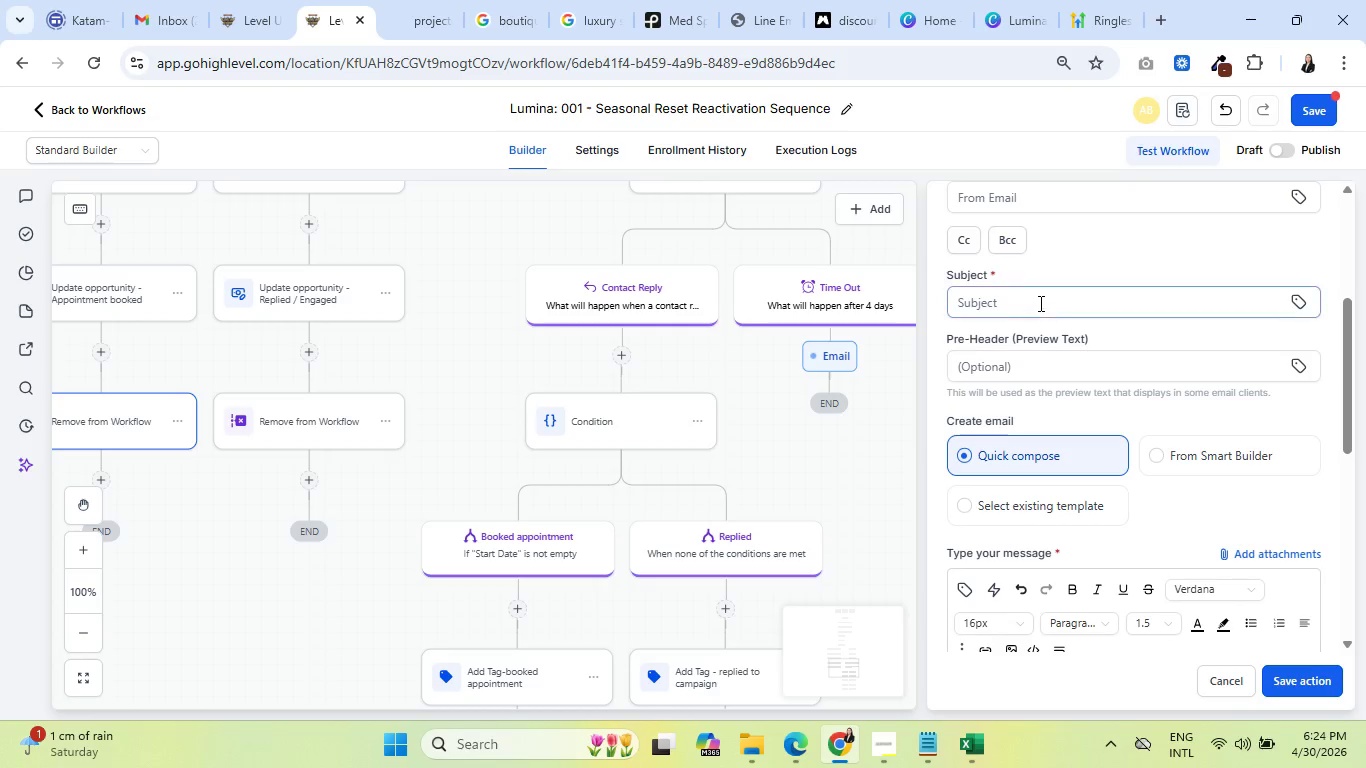 
type(A quick update on your spot, )
 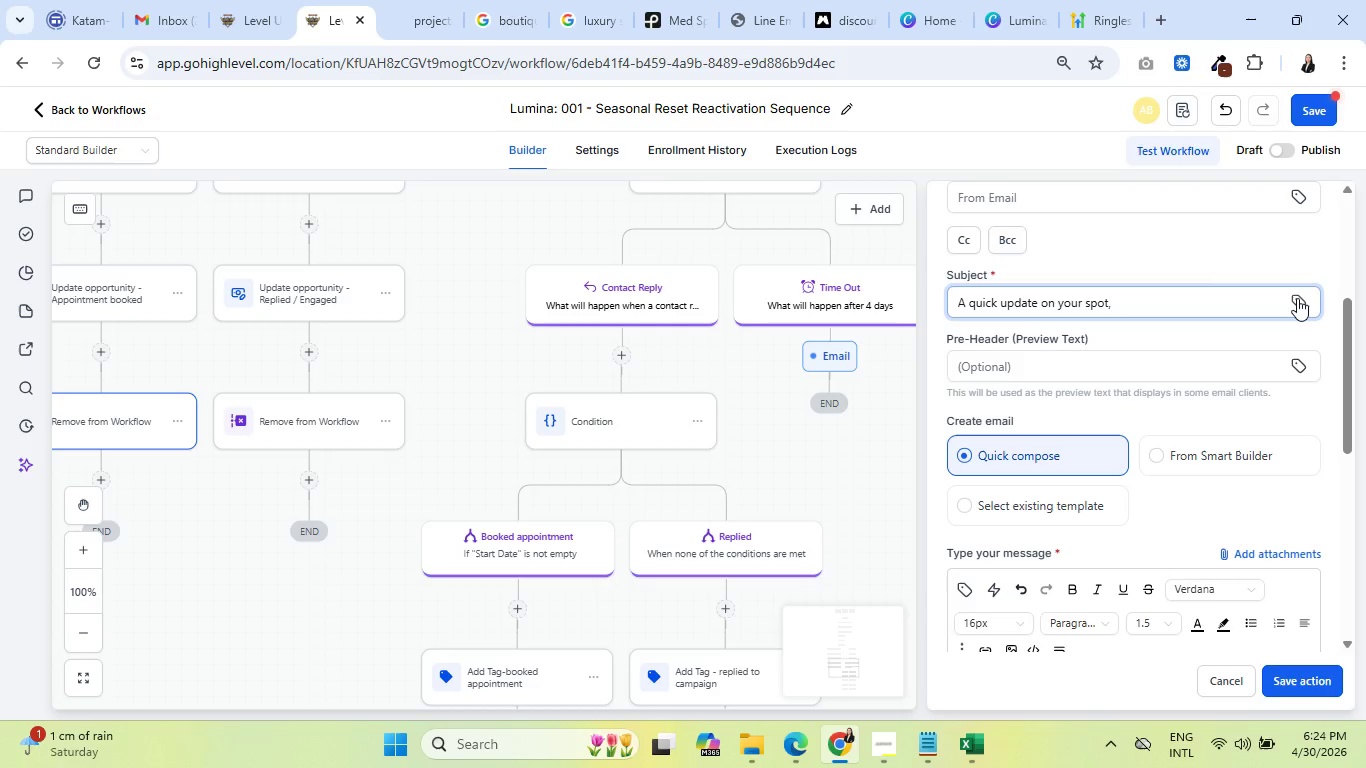 
left_click([1297, 298])
 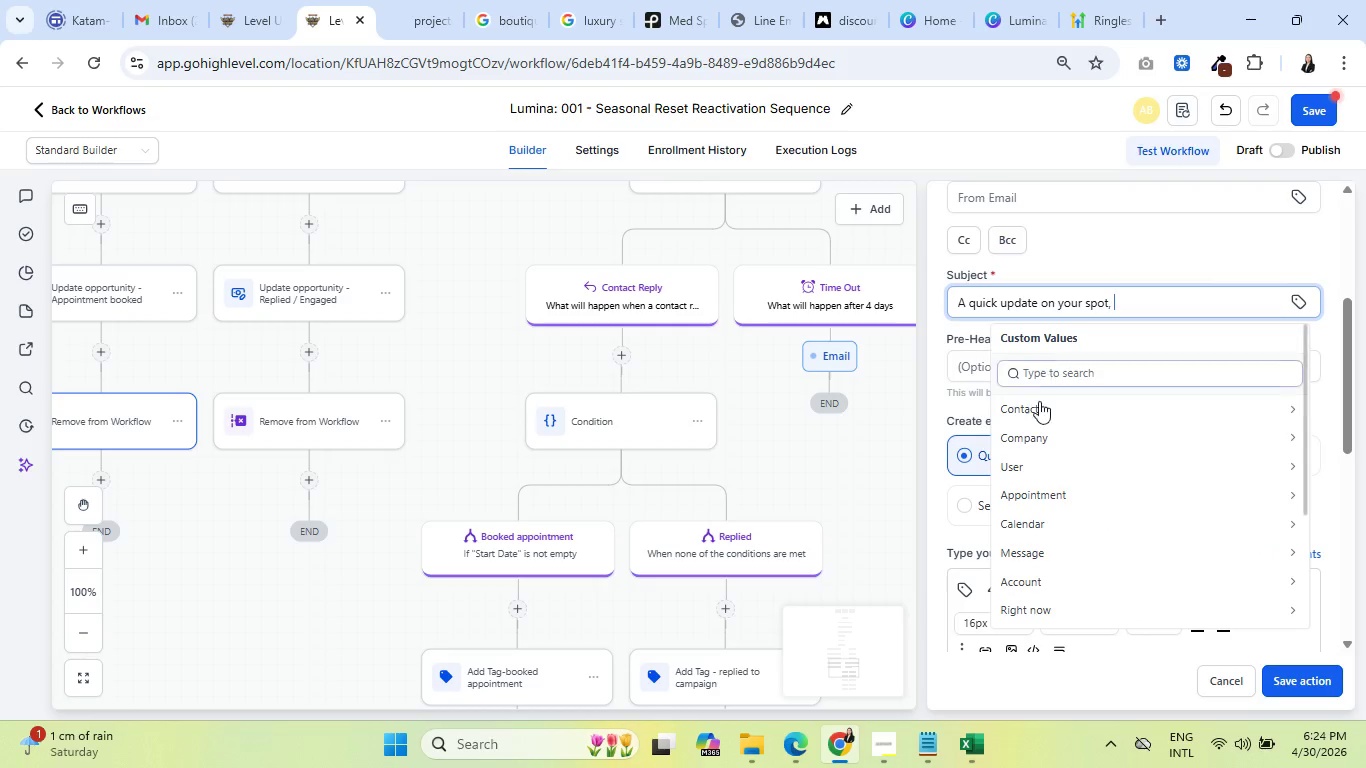 
left_click([1039, 413])
 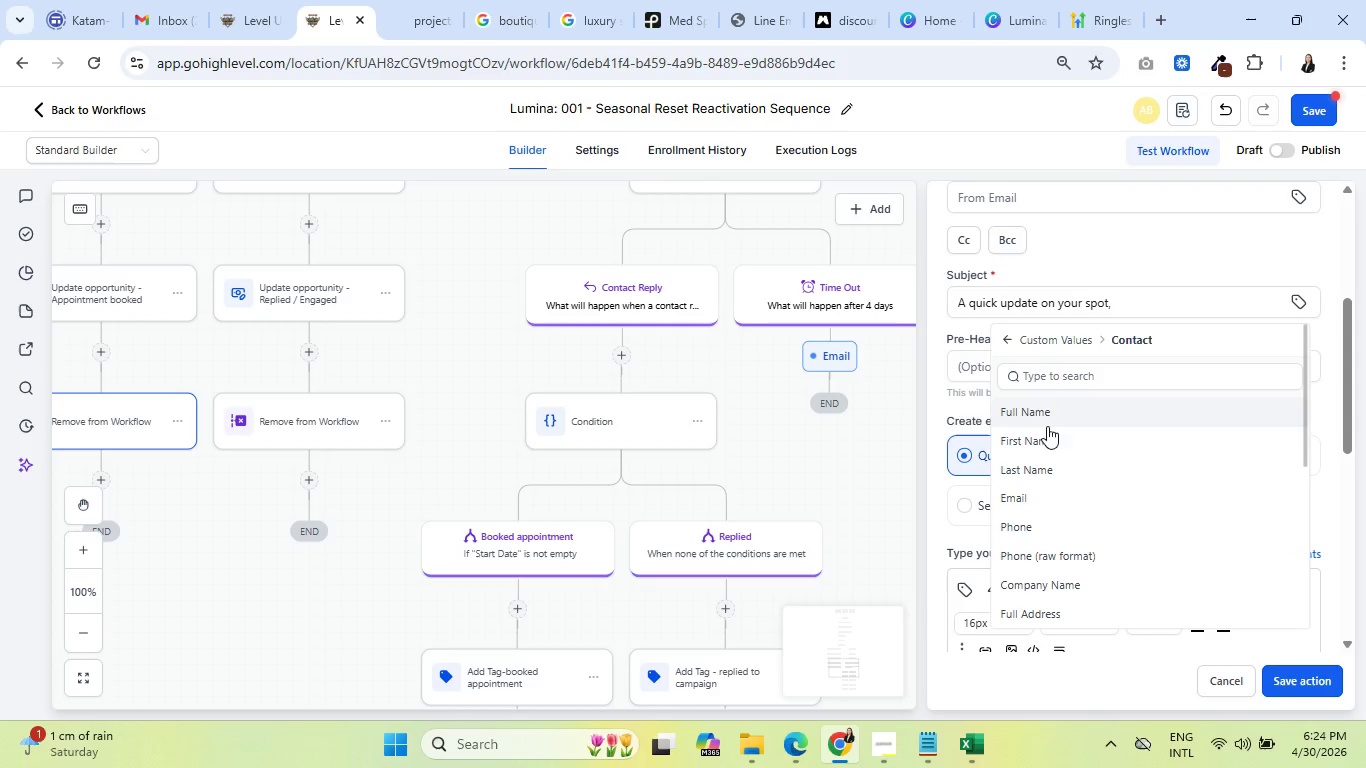 
left_click([1051, 434])
 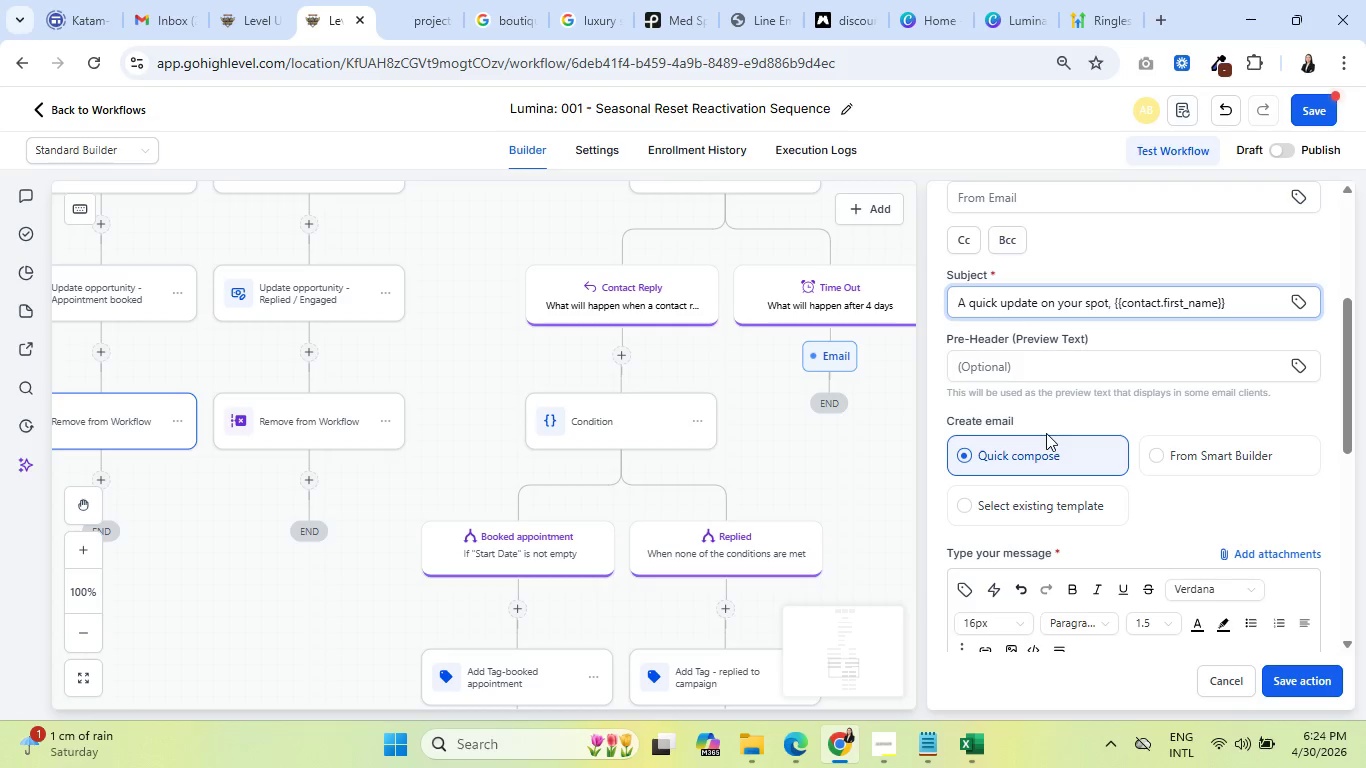 
scroll: coordinate [1112, 444], scroll_direction: down, amount: 3.0
 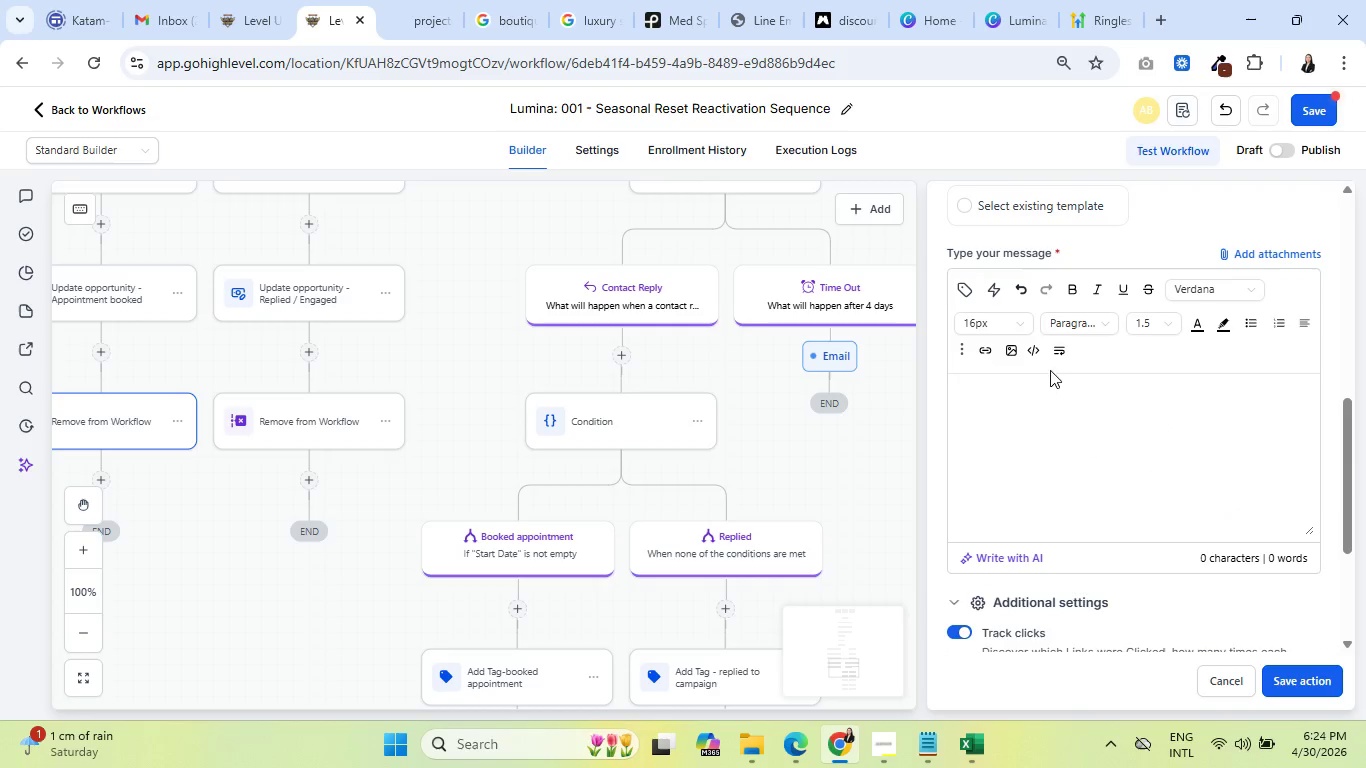 
left_click([977, 404])
 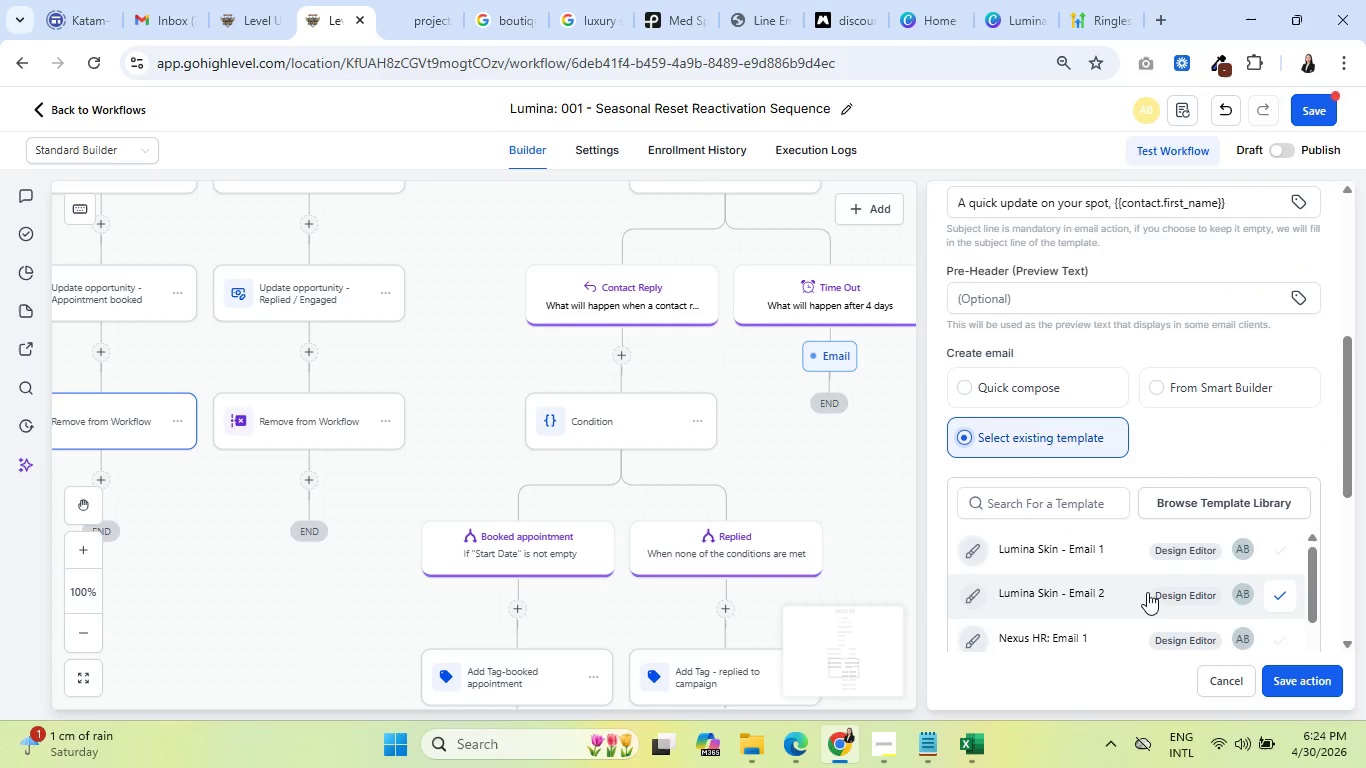 
scroll: coordinate [1040, 322], scroll_direction: up, amount: 2.0
 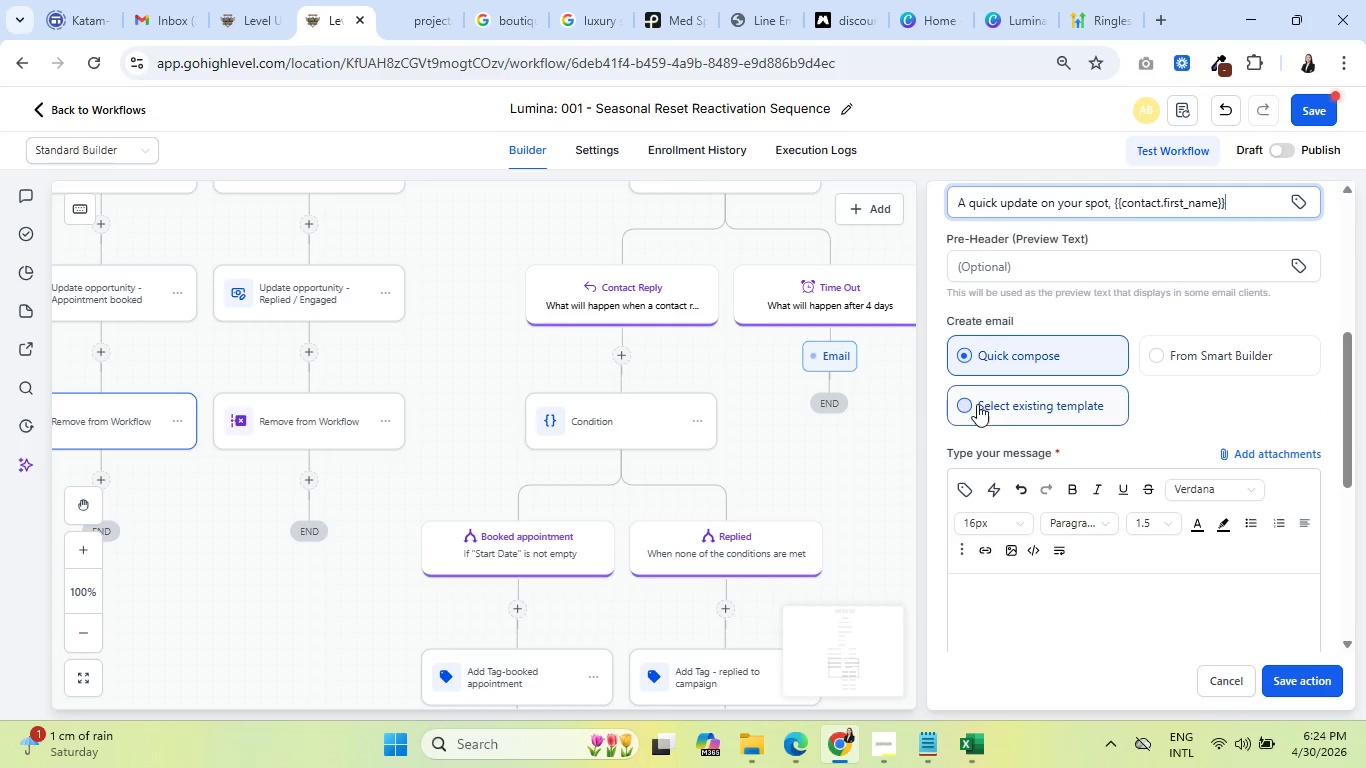 
left_click([1076, 589])
 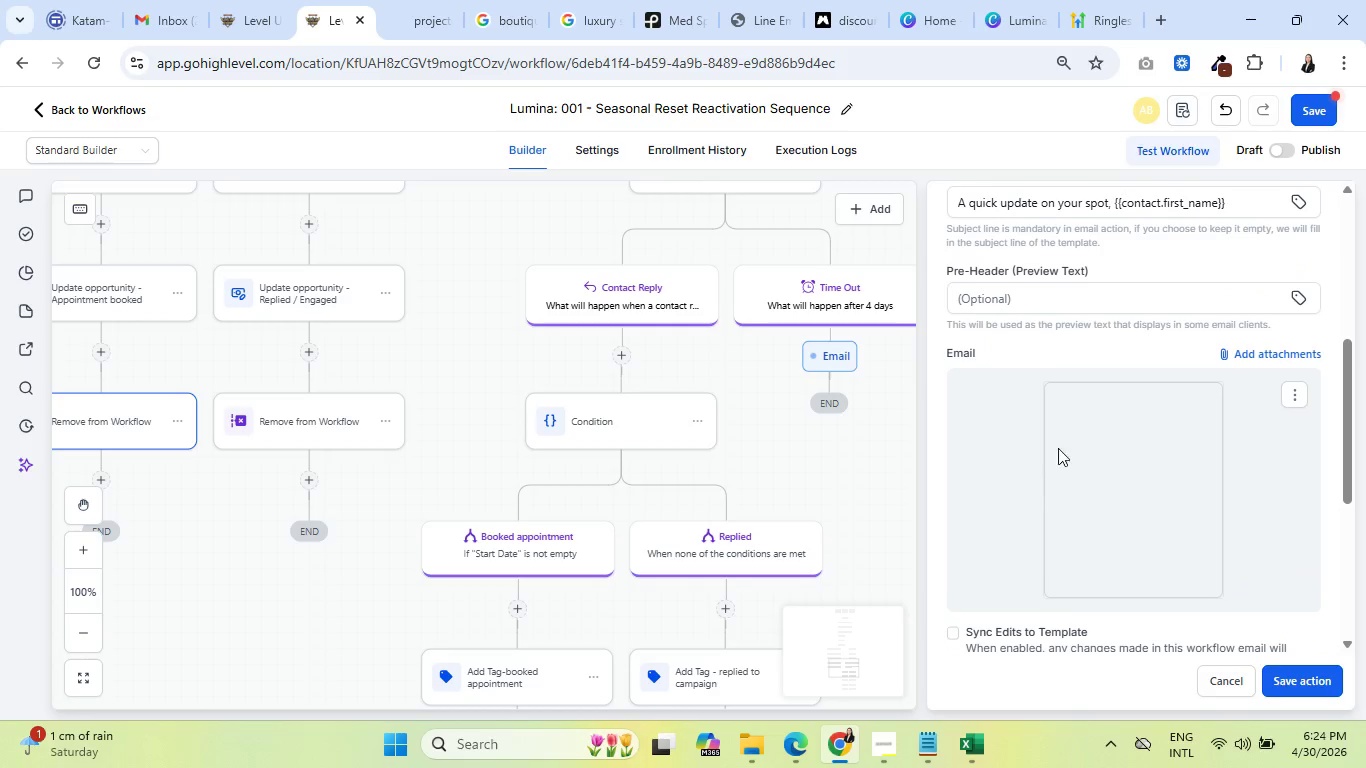 
scroll: coordinate [1080, 442], scroll_direction: down, amount: 2.0
 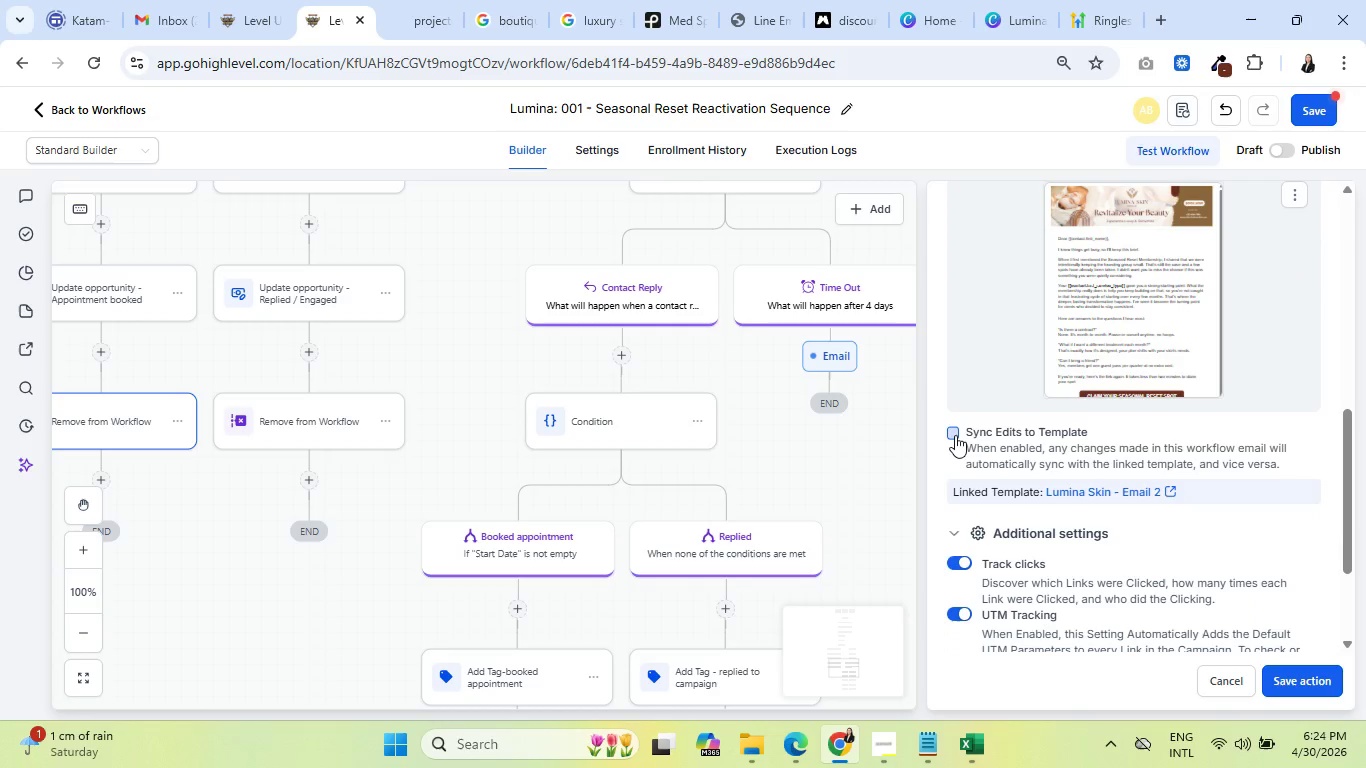 
left_click([955, 433])
 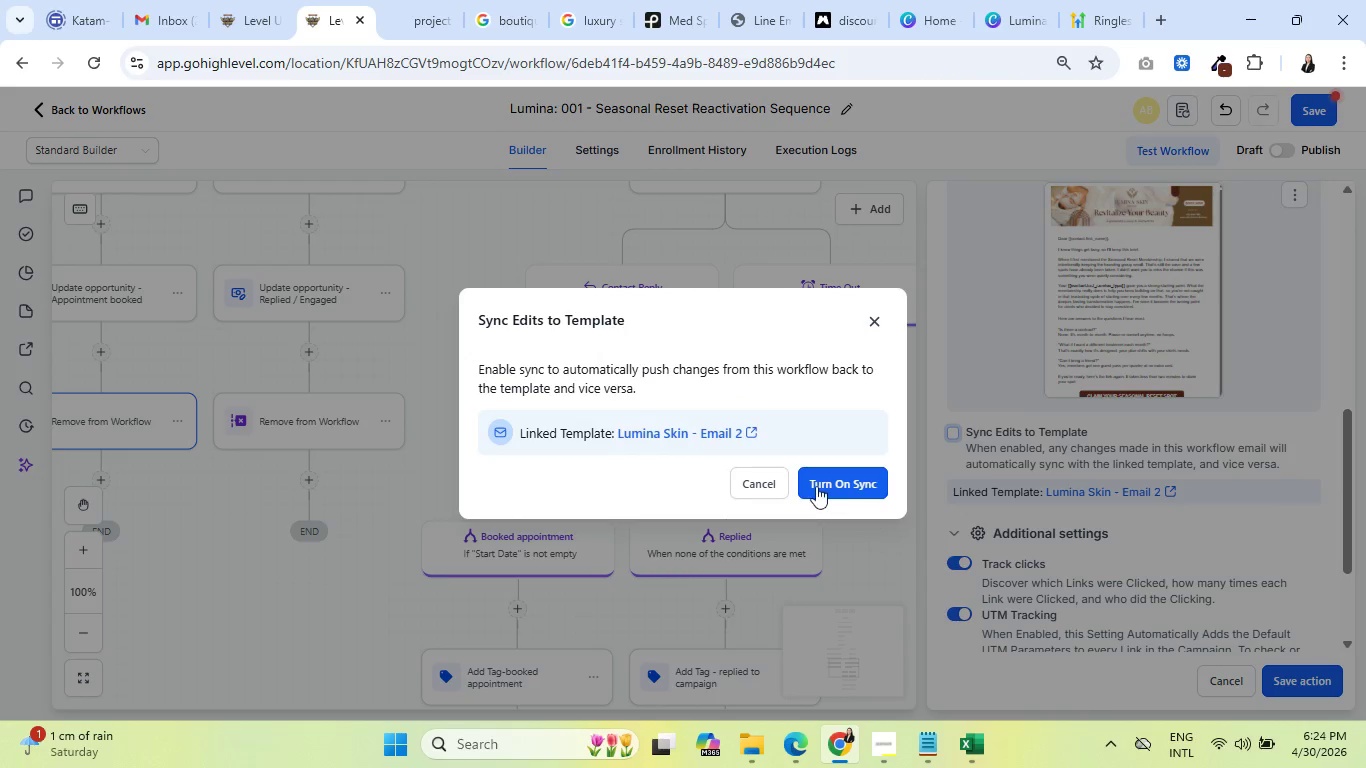 
left_click([815, 482])
 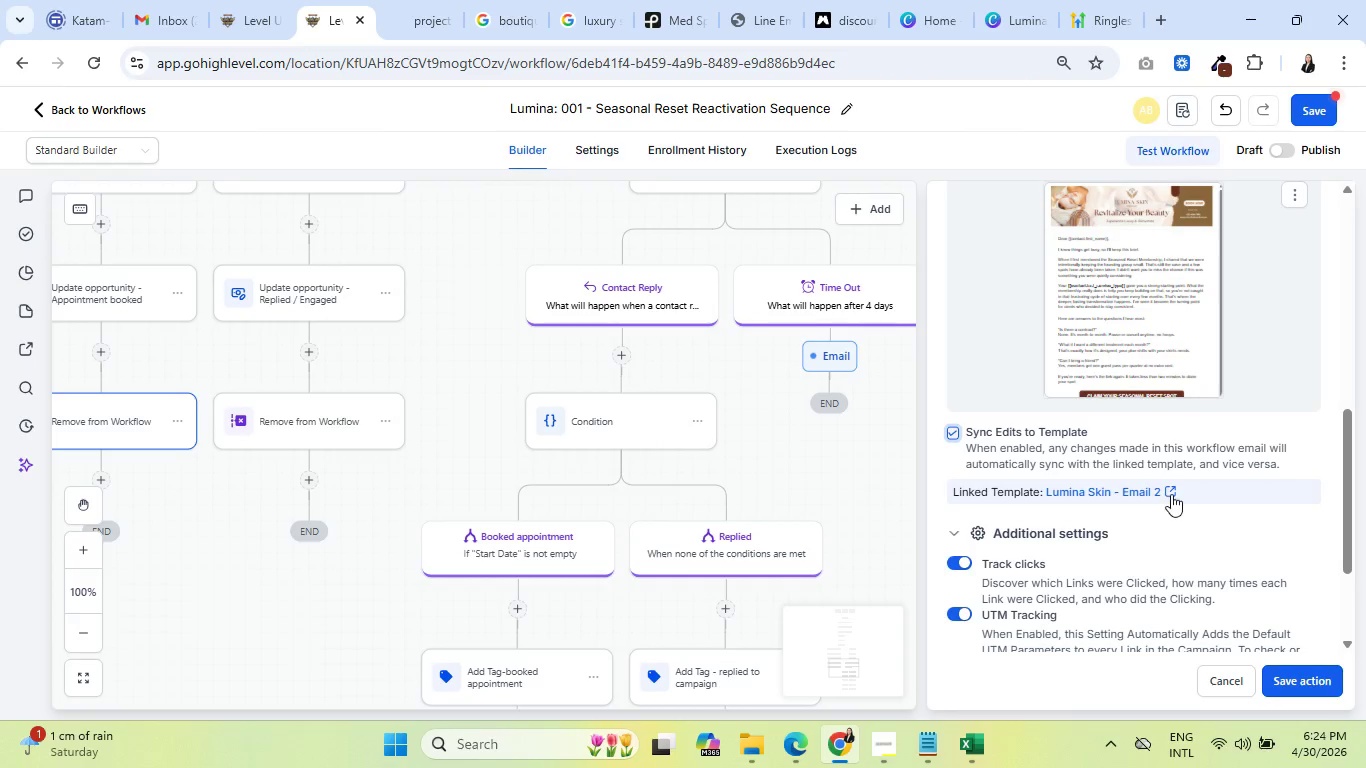 
left_click([1171, 493])
 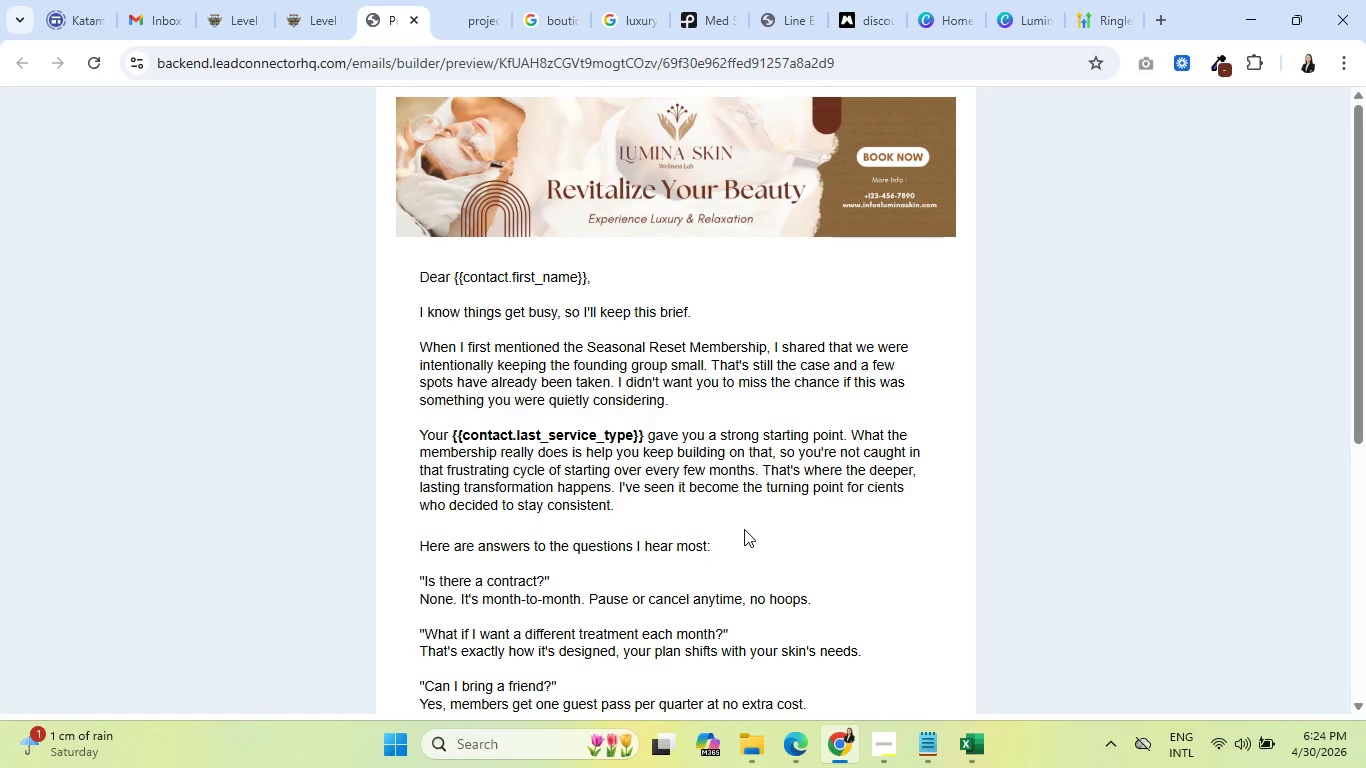 
scroll: coordinate [737, 530], scroll_direction: down, amount: 2.0
 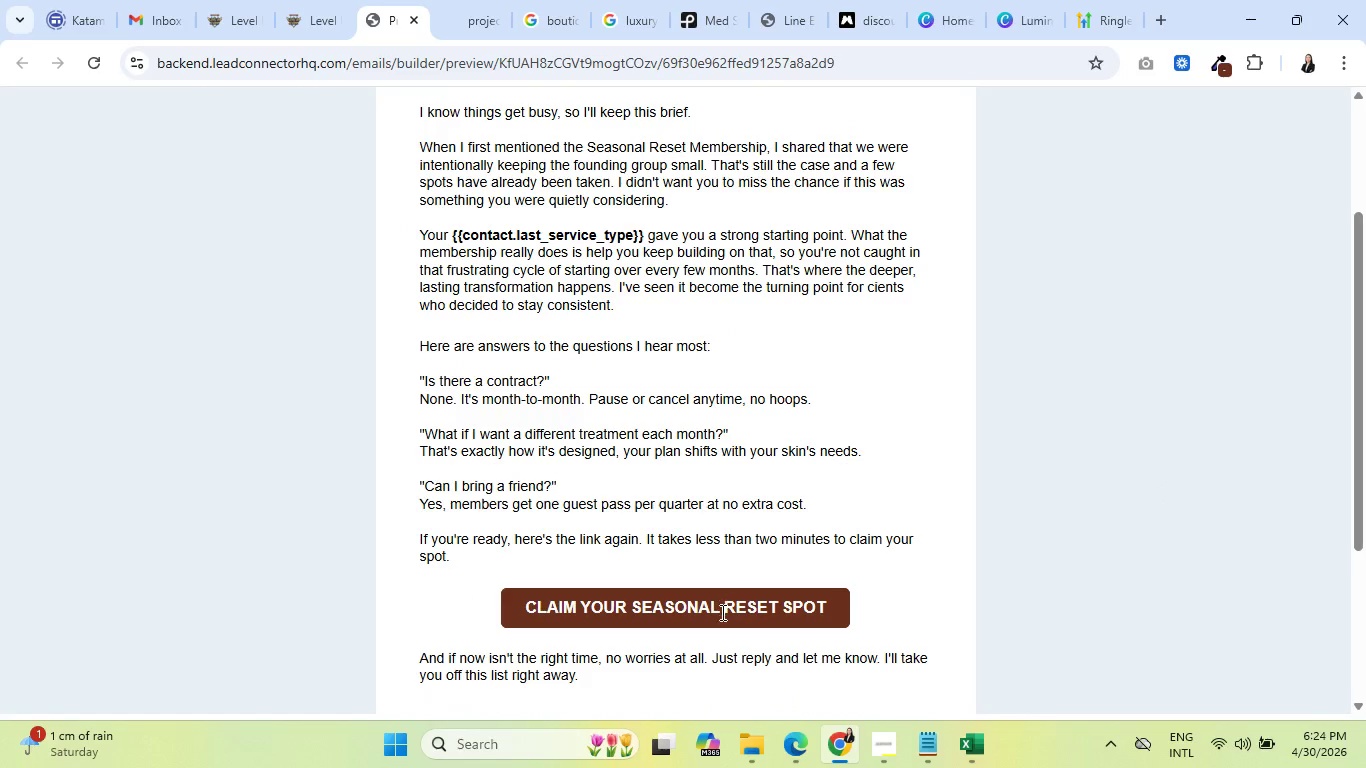 
scroll: coordinate [712, 580], scroll_direction: up, amount: 7.0
 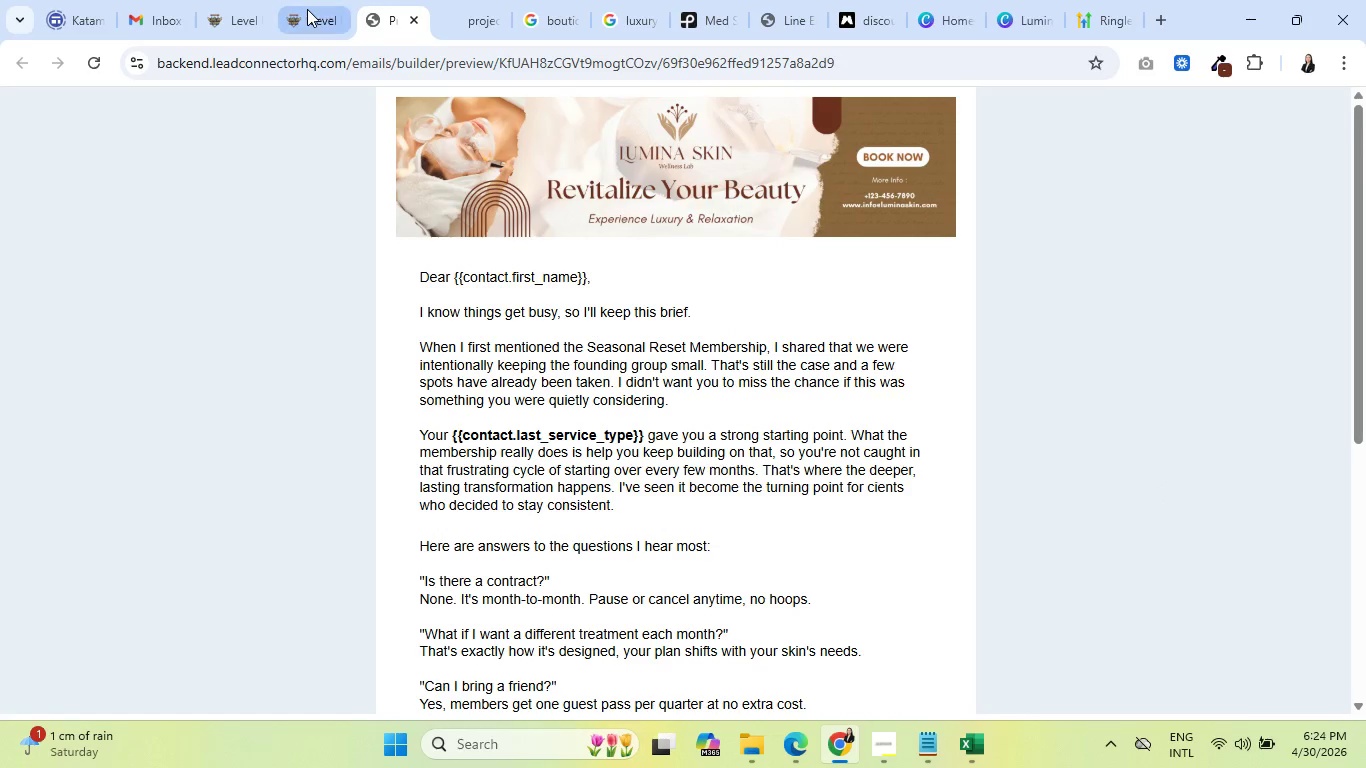 
left_click([307, 9])
 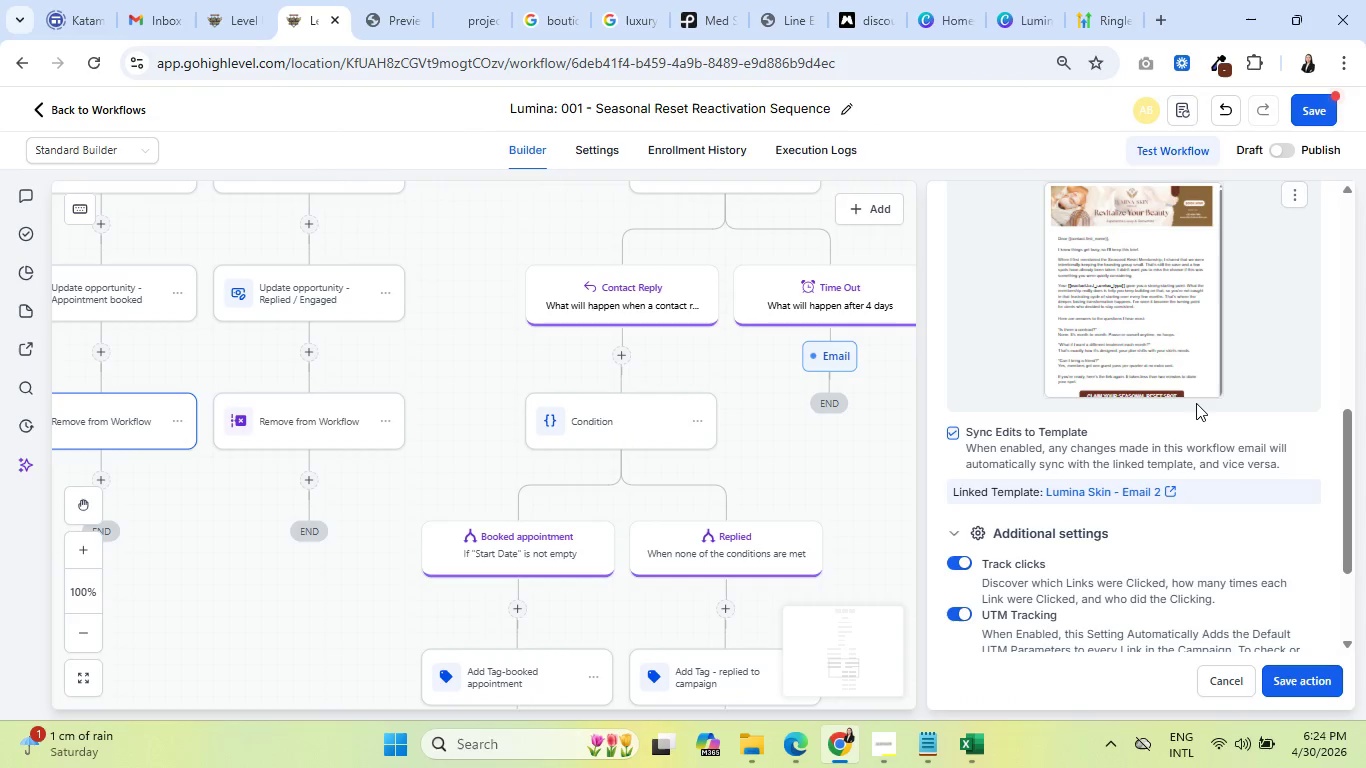 
scroll: coordinate [1199, 418], scroll_direction: down, amount: 2.0
 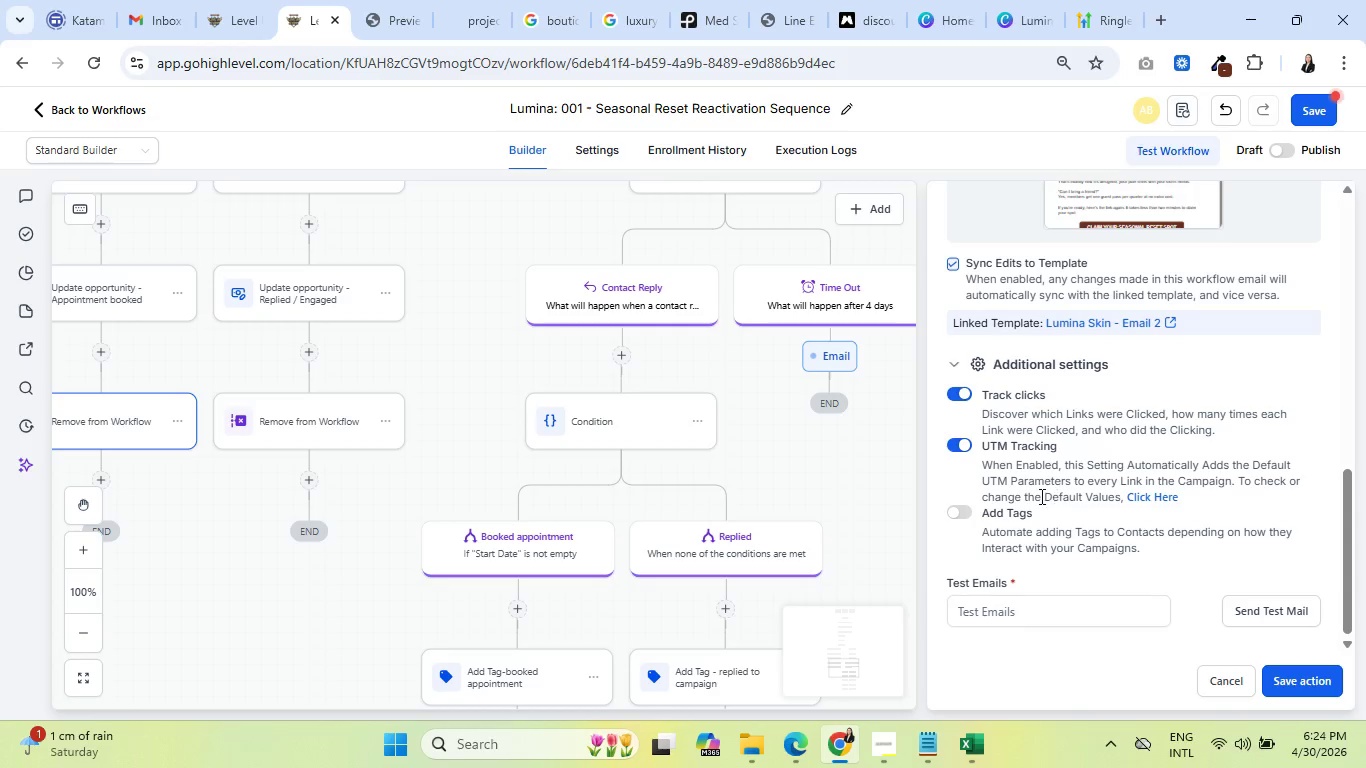 
left_click([969, 514])
 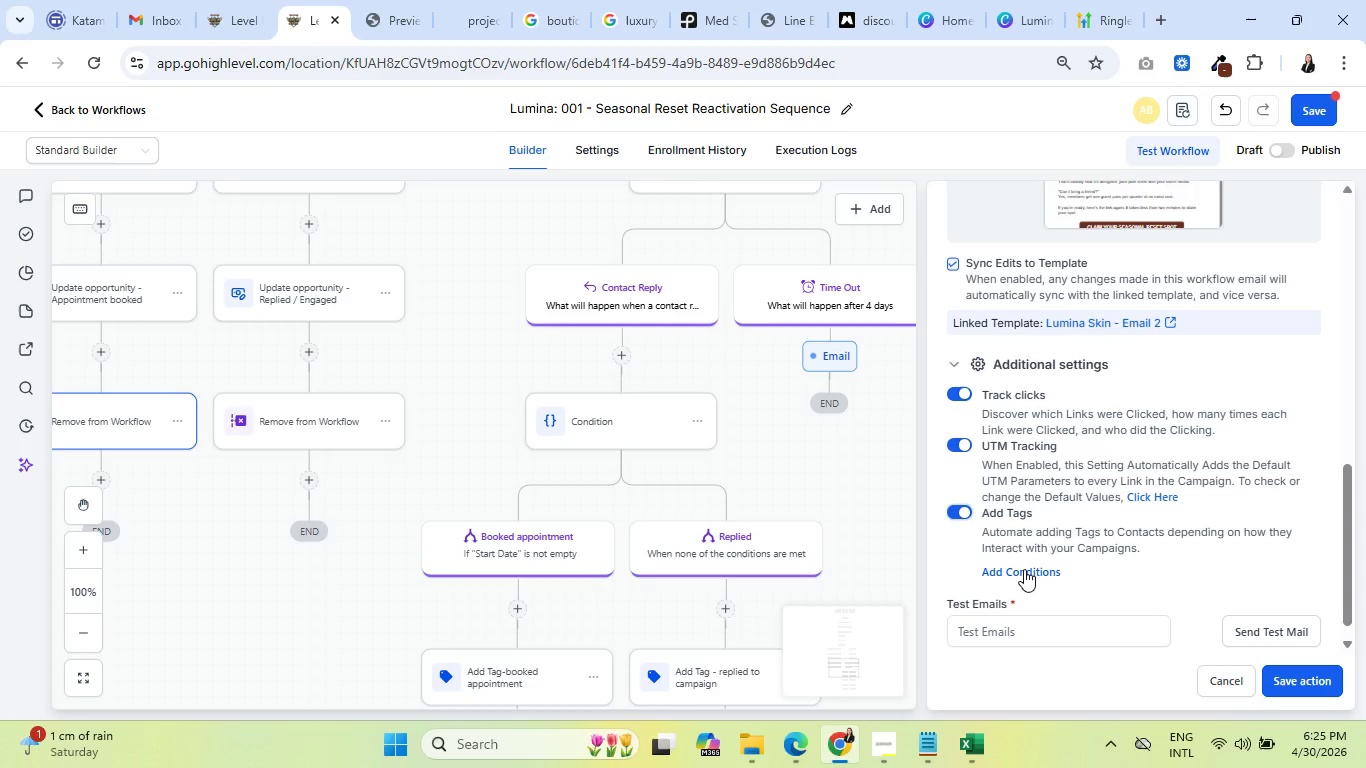 
wait(35.51)
 